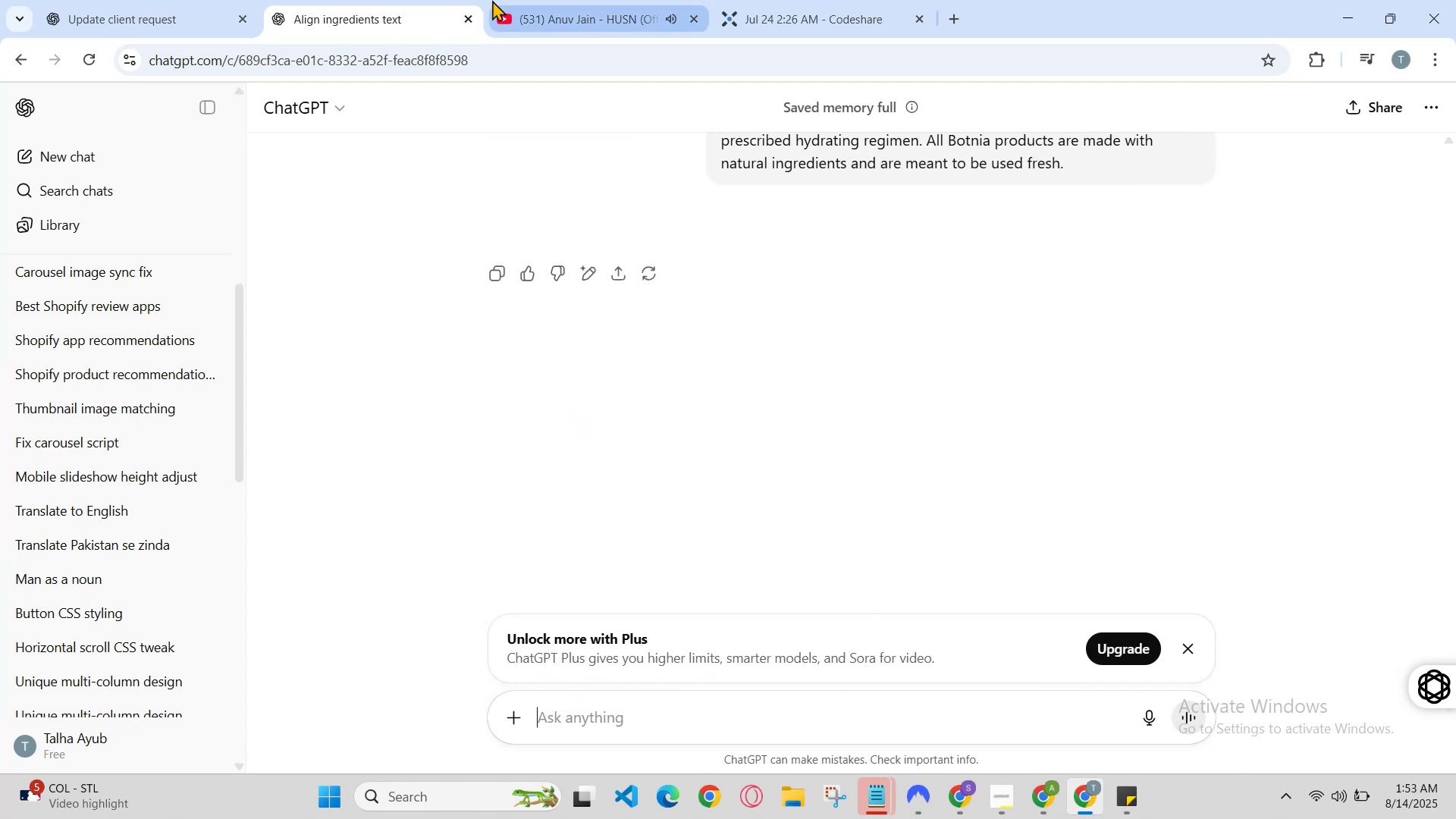 
scroll: coordinate [576, 248], scroll_direction: up, amount: 1.0
 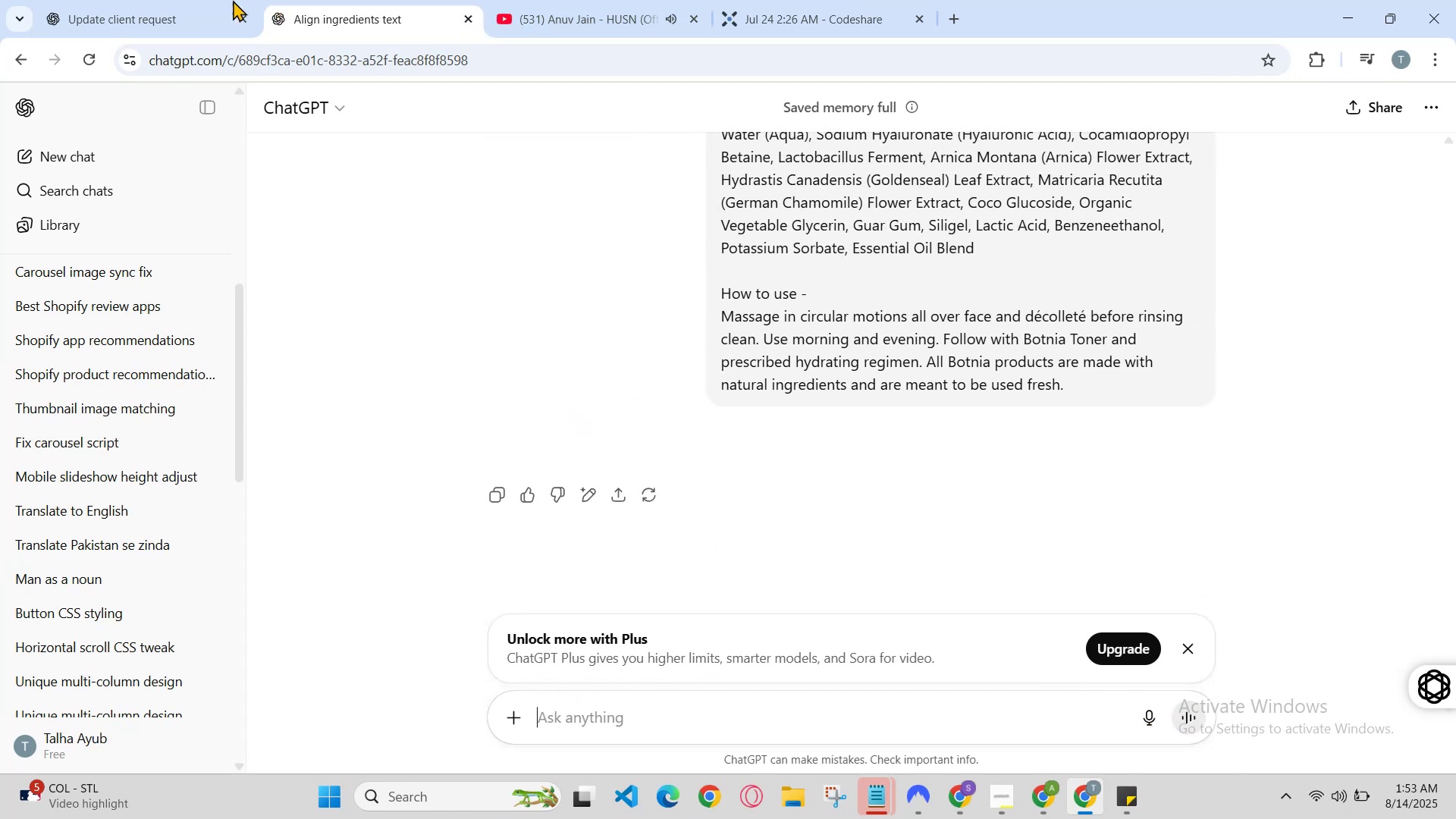 
left_click([187, 0])
 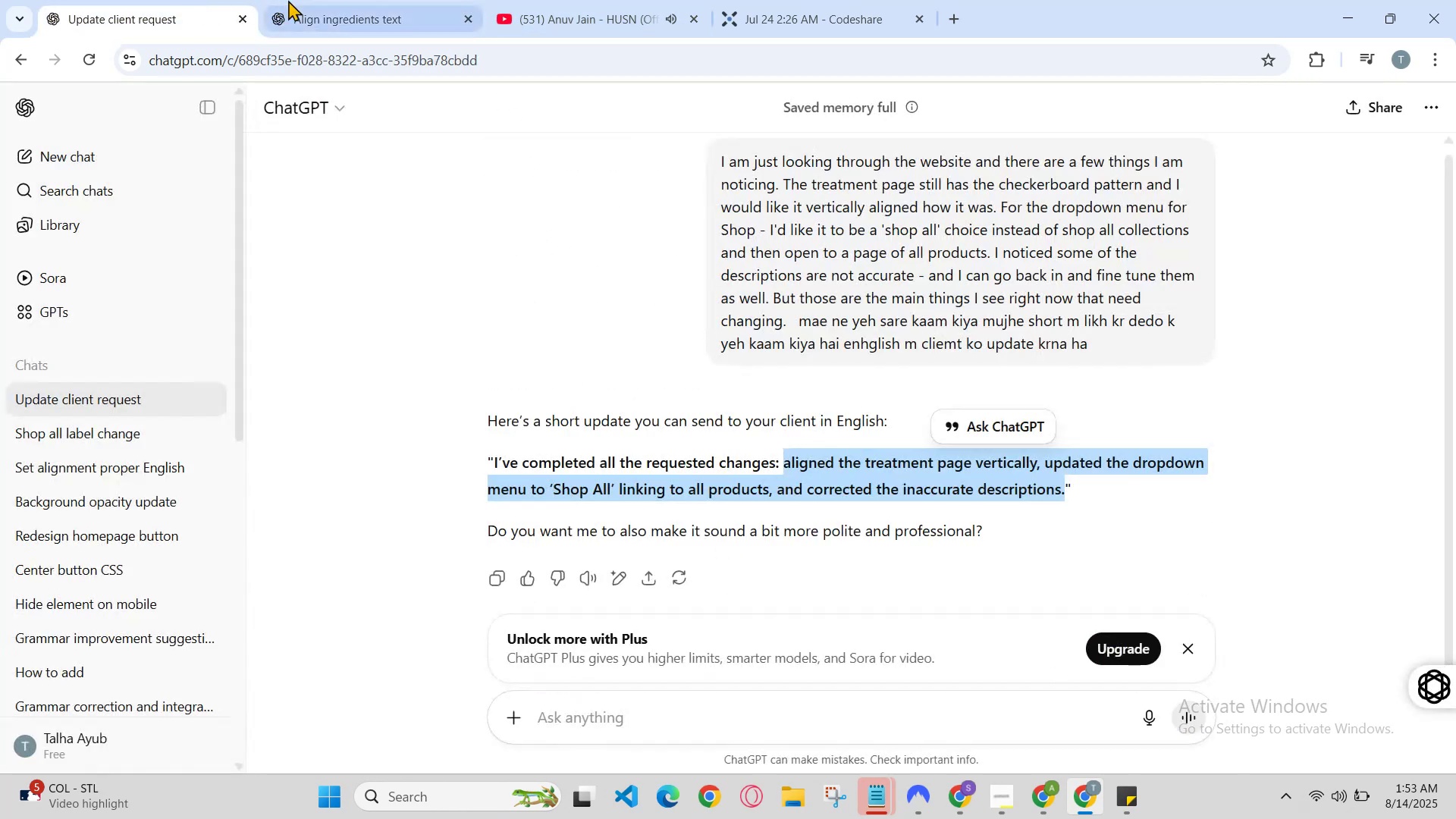 
left_click([291, 0])
 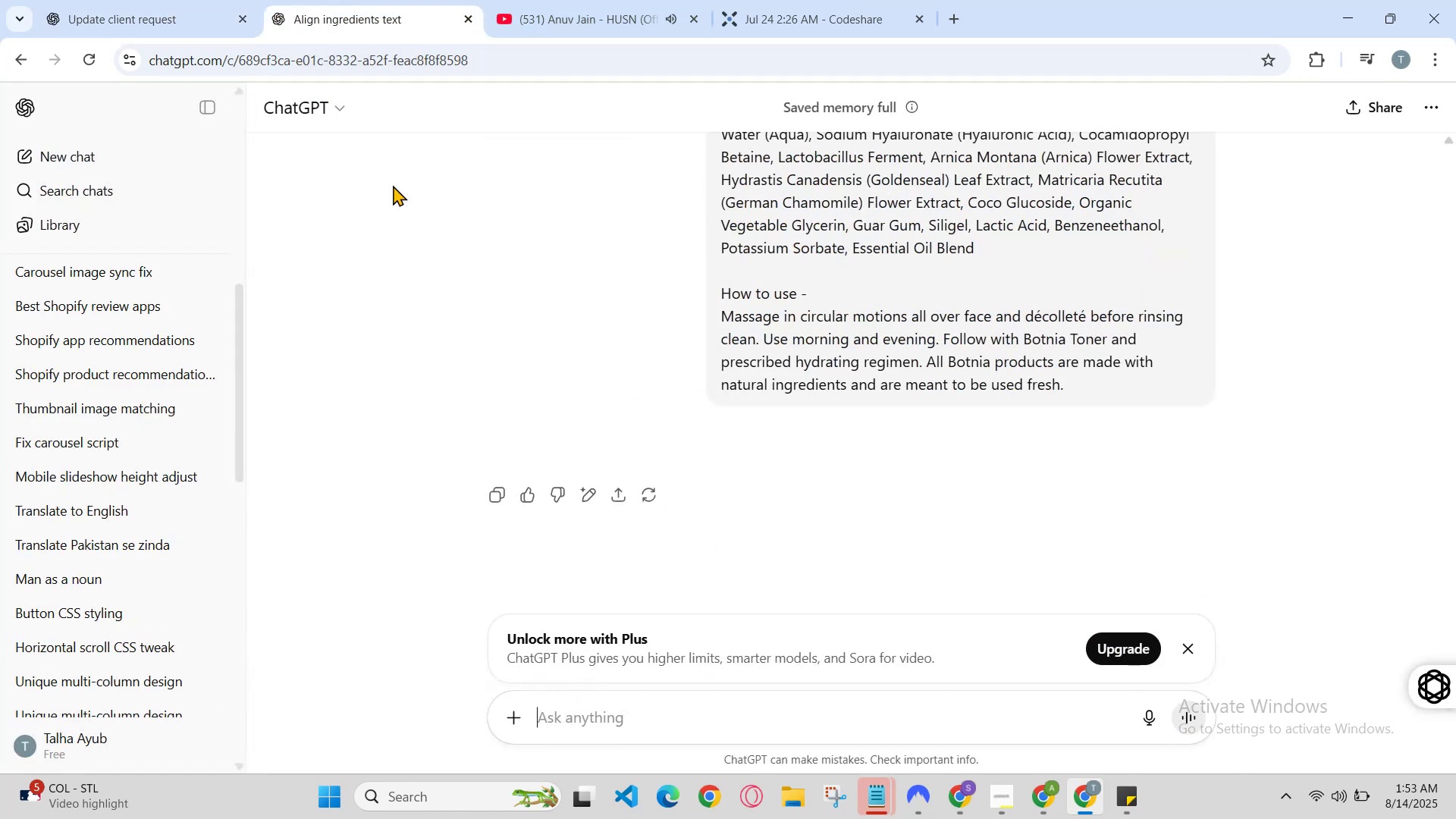 
scroll: coordinate [791, 396], scroll_direction: down, amount: 7.0
 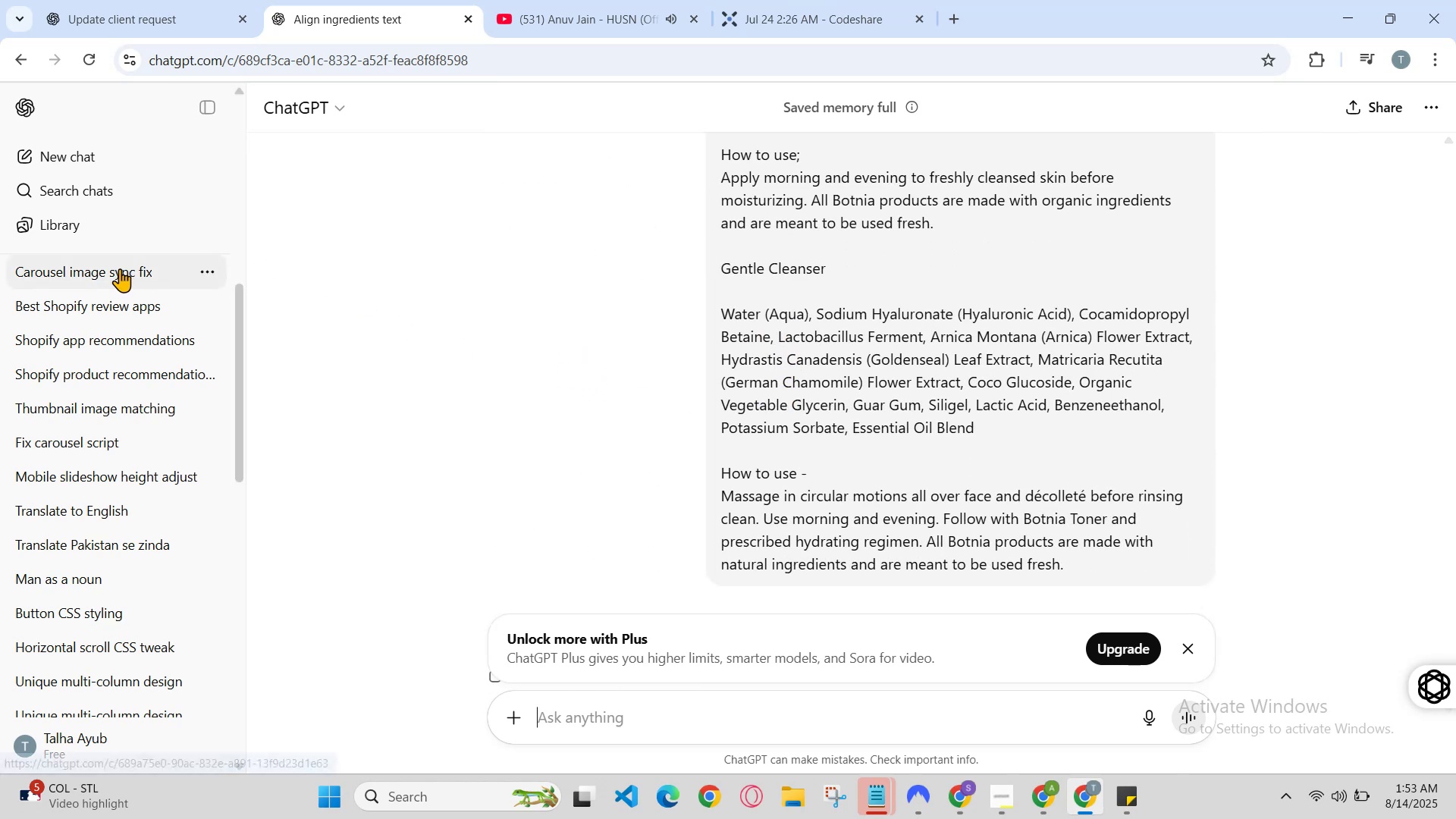 
left_click([120, 268])
 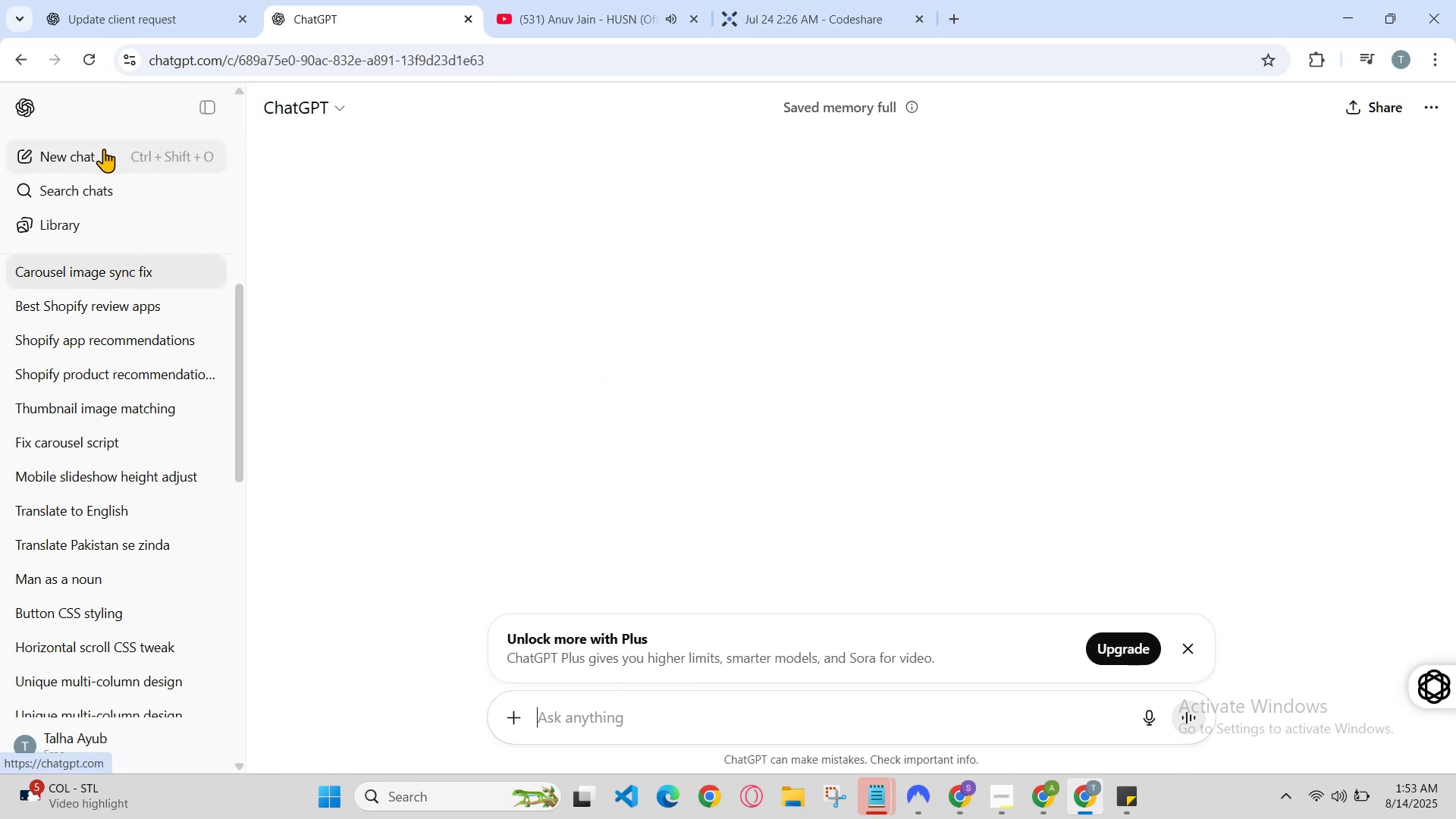 
left_click([104, 149])
 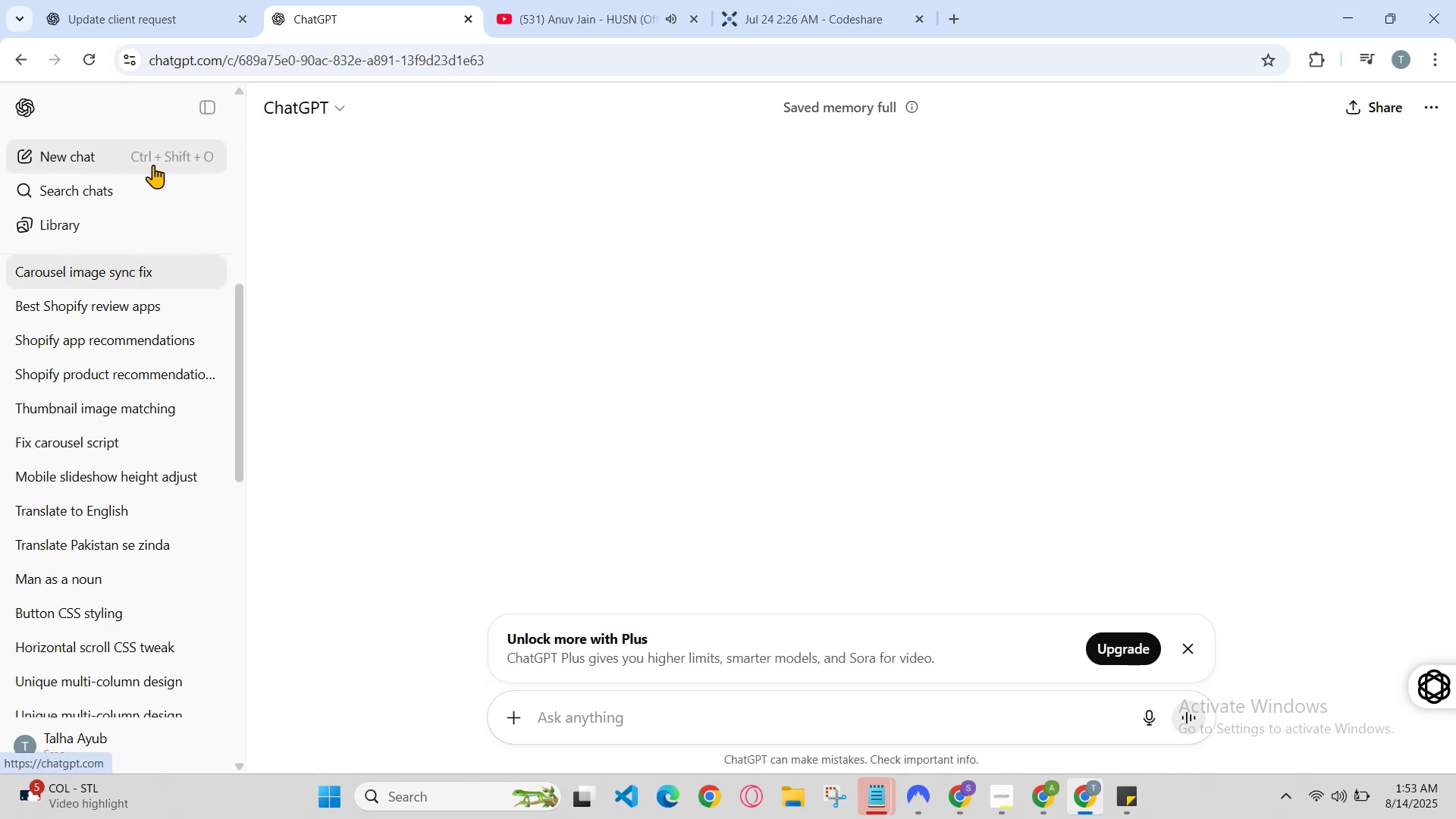 
hold_key(key=ControlLeft, duration=1.83)
 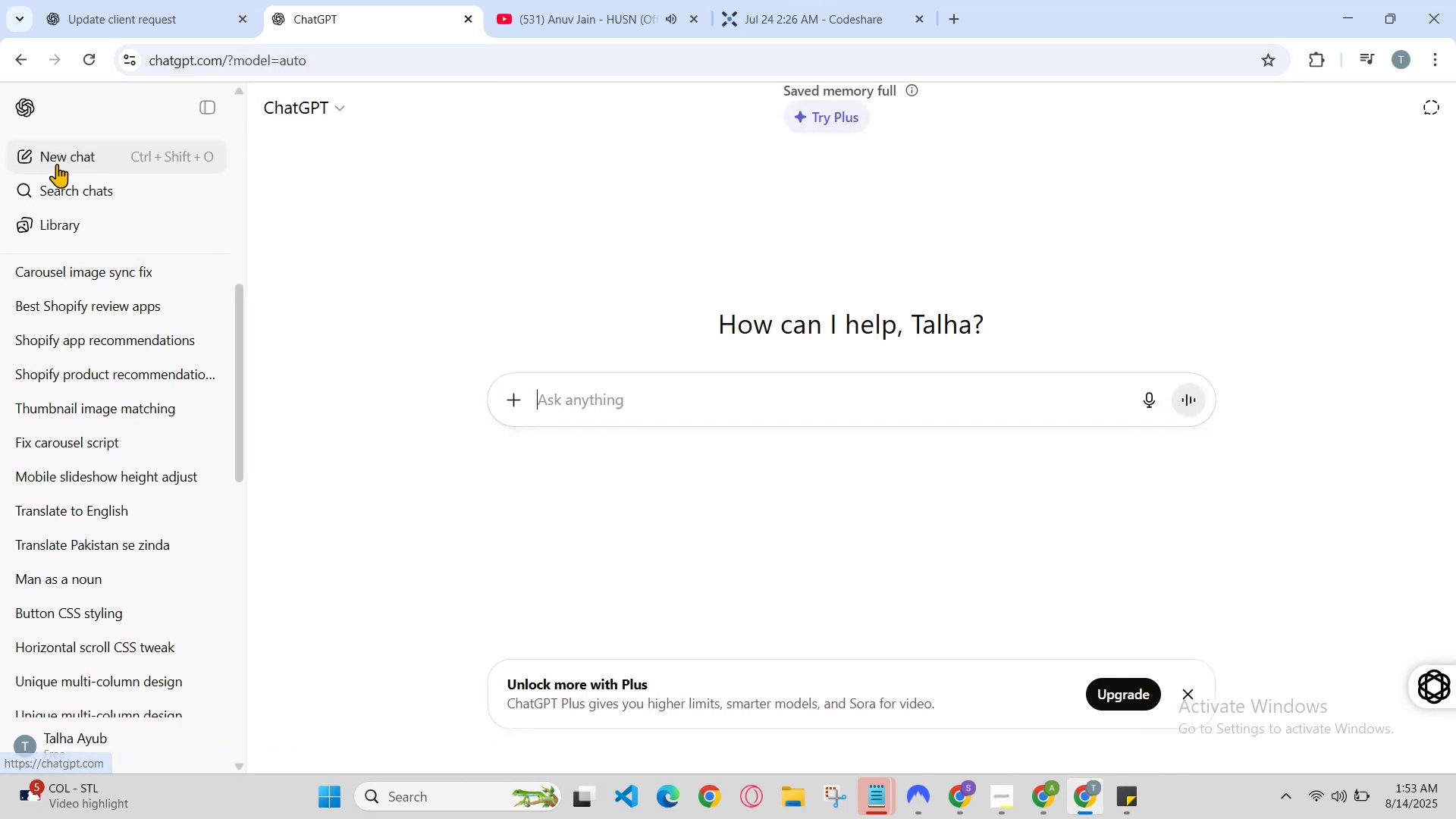 
key(Control+V)
 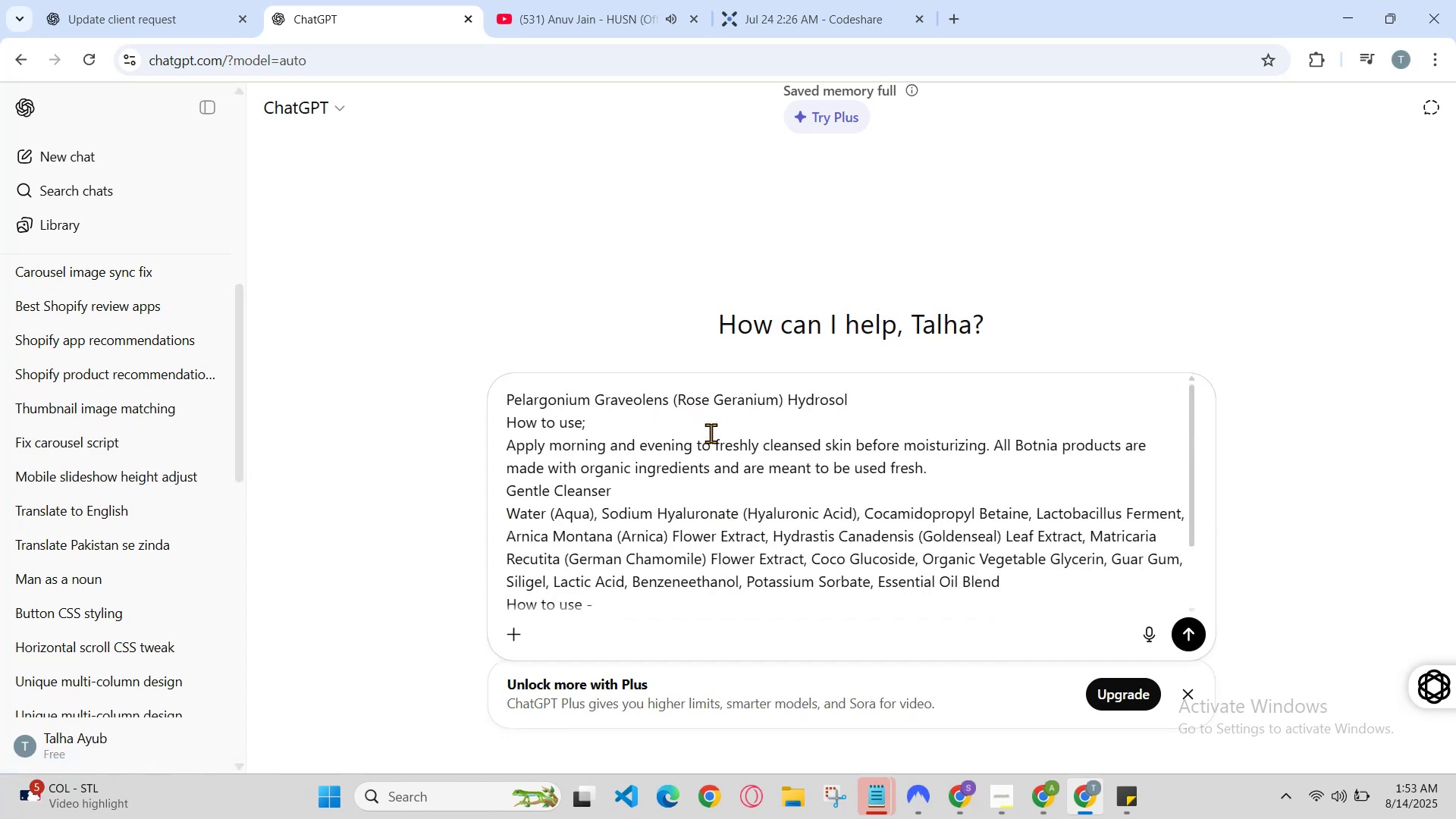 
scroll: coordinate [926, 431], scroll_direction: down, amount: 15.0
 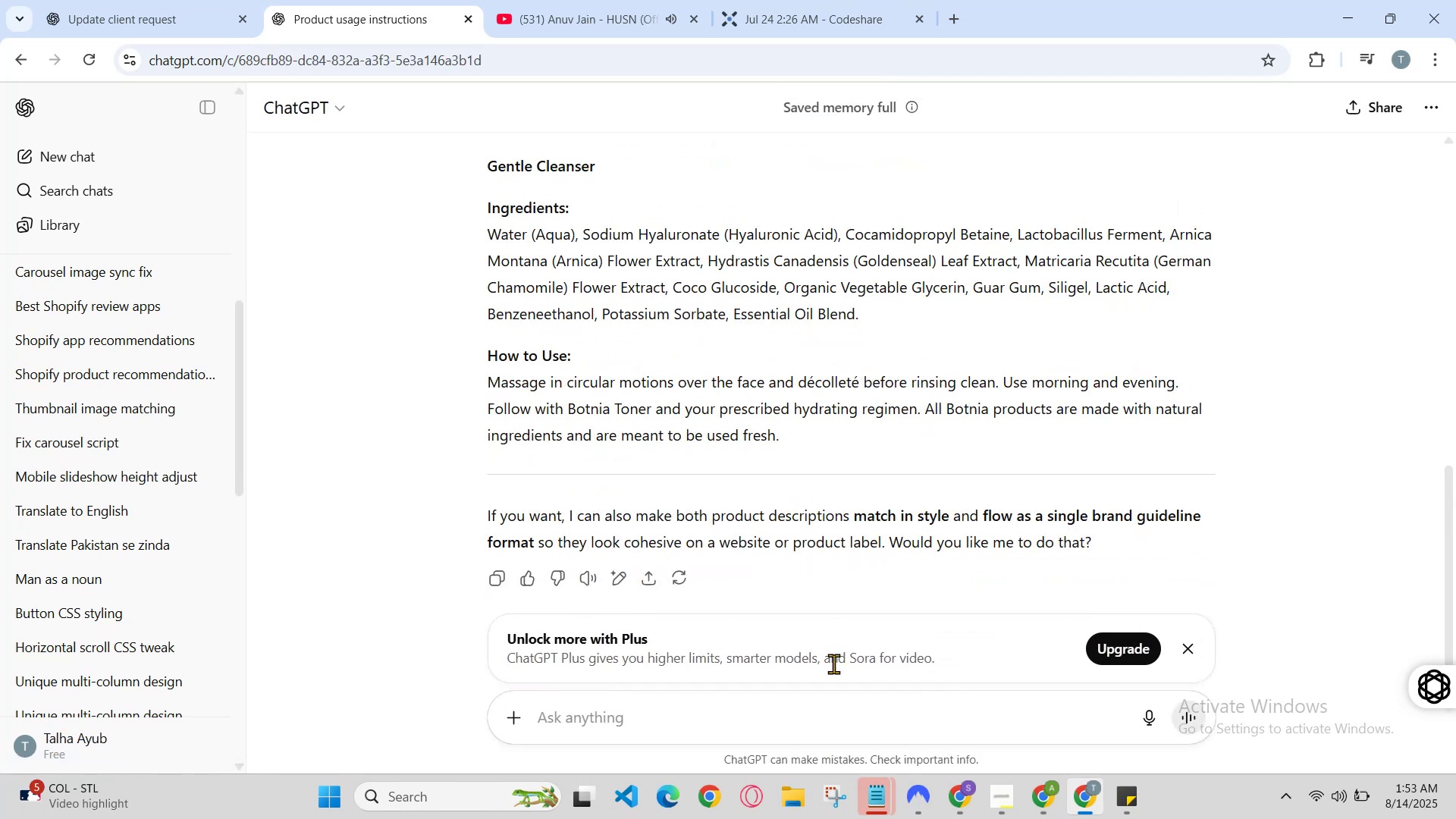 
left_click([830, 697])
 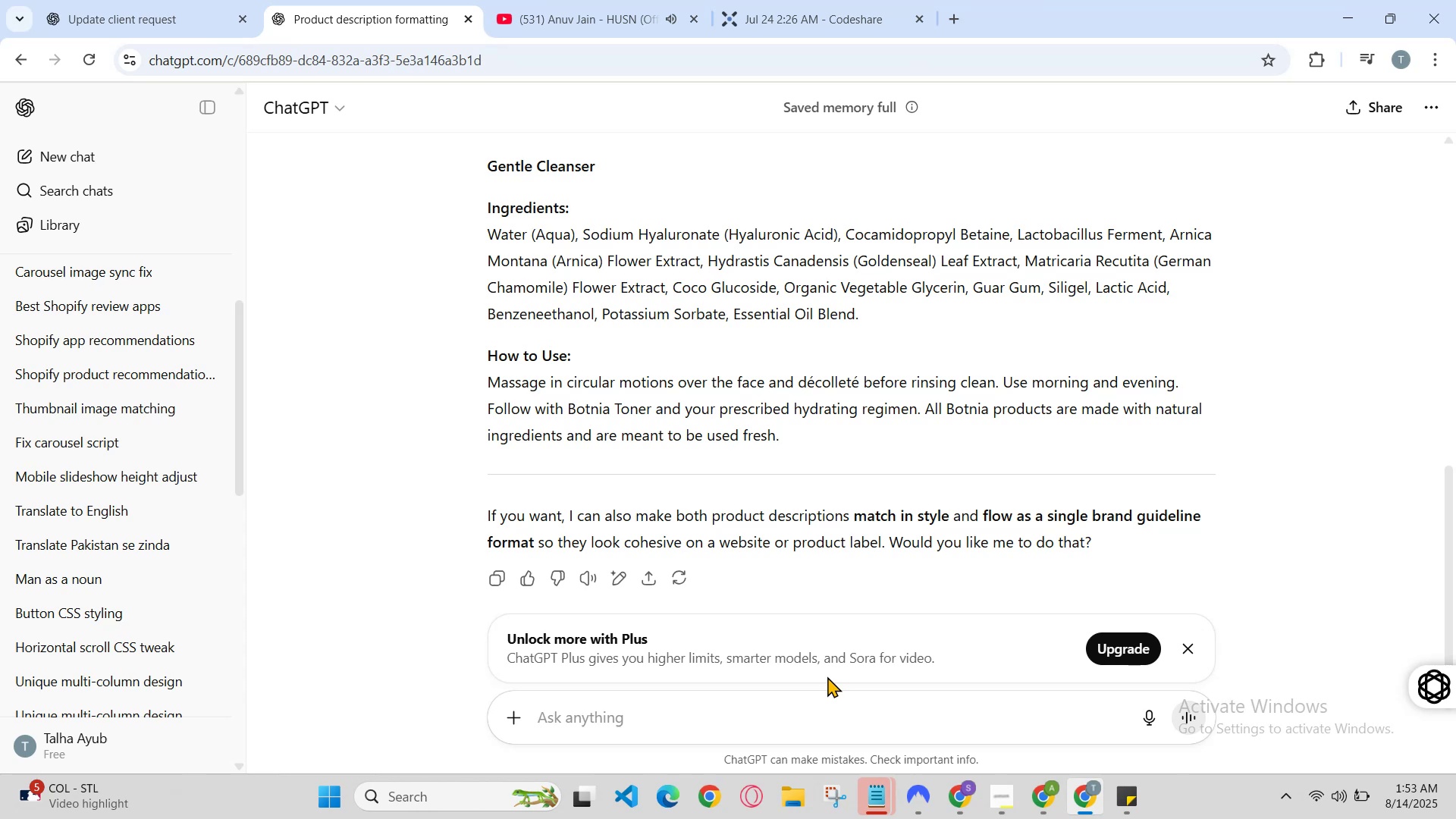 
type(i)
key(Backspace)
key(Backspace)
type(ia)
key(Backspace)
type(m )
key(Backspace)
key(Backspace)
type(am put in shop content )
 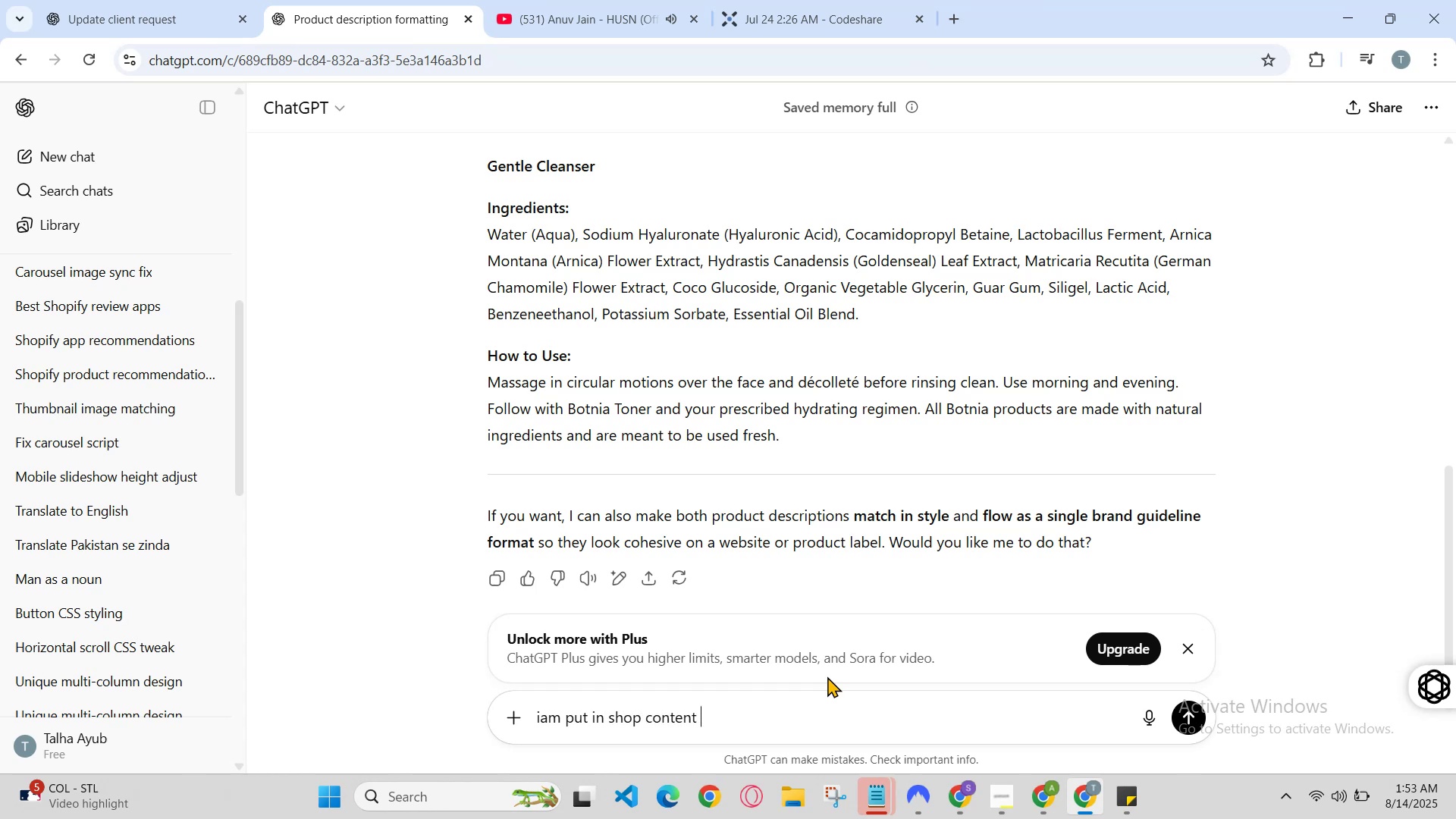 
key(Enter)
 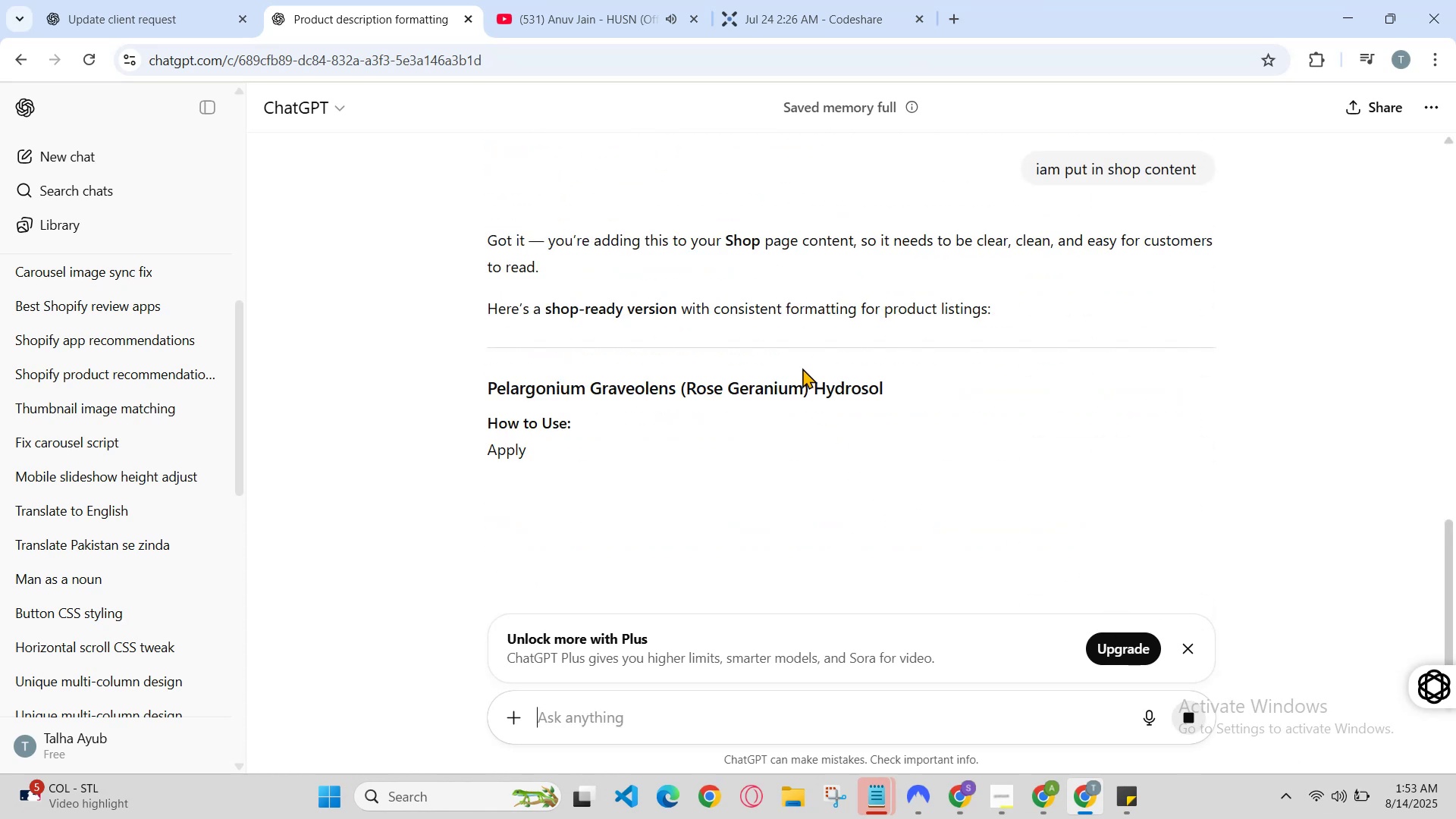 
scroll: coordinate [820, 300], scroll_direction: down, amount: 8.0
 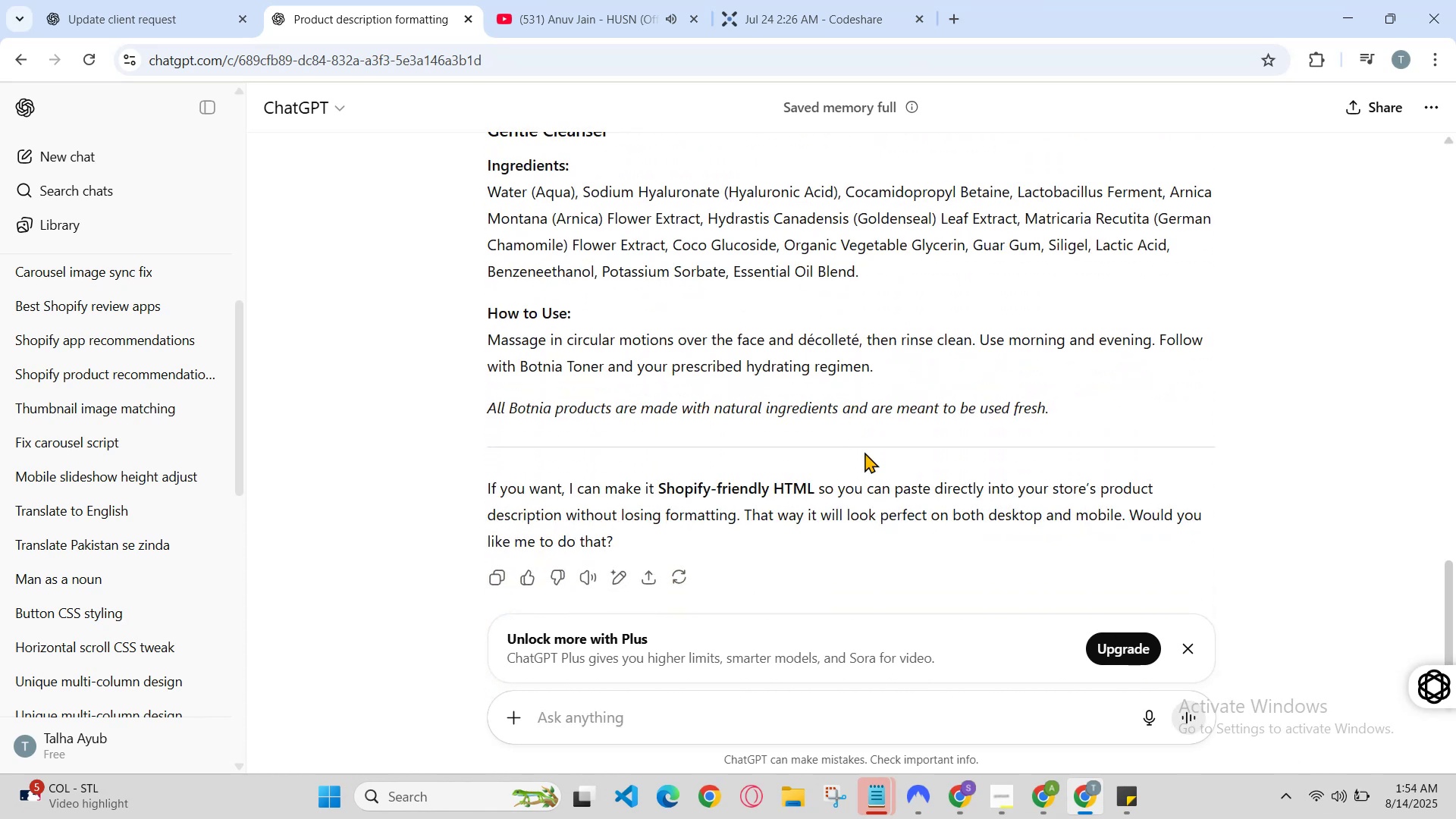 
left_click([797, 703])
 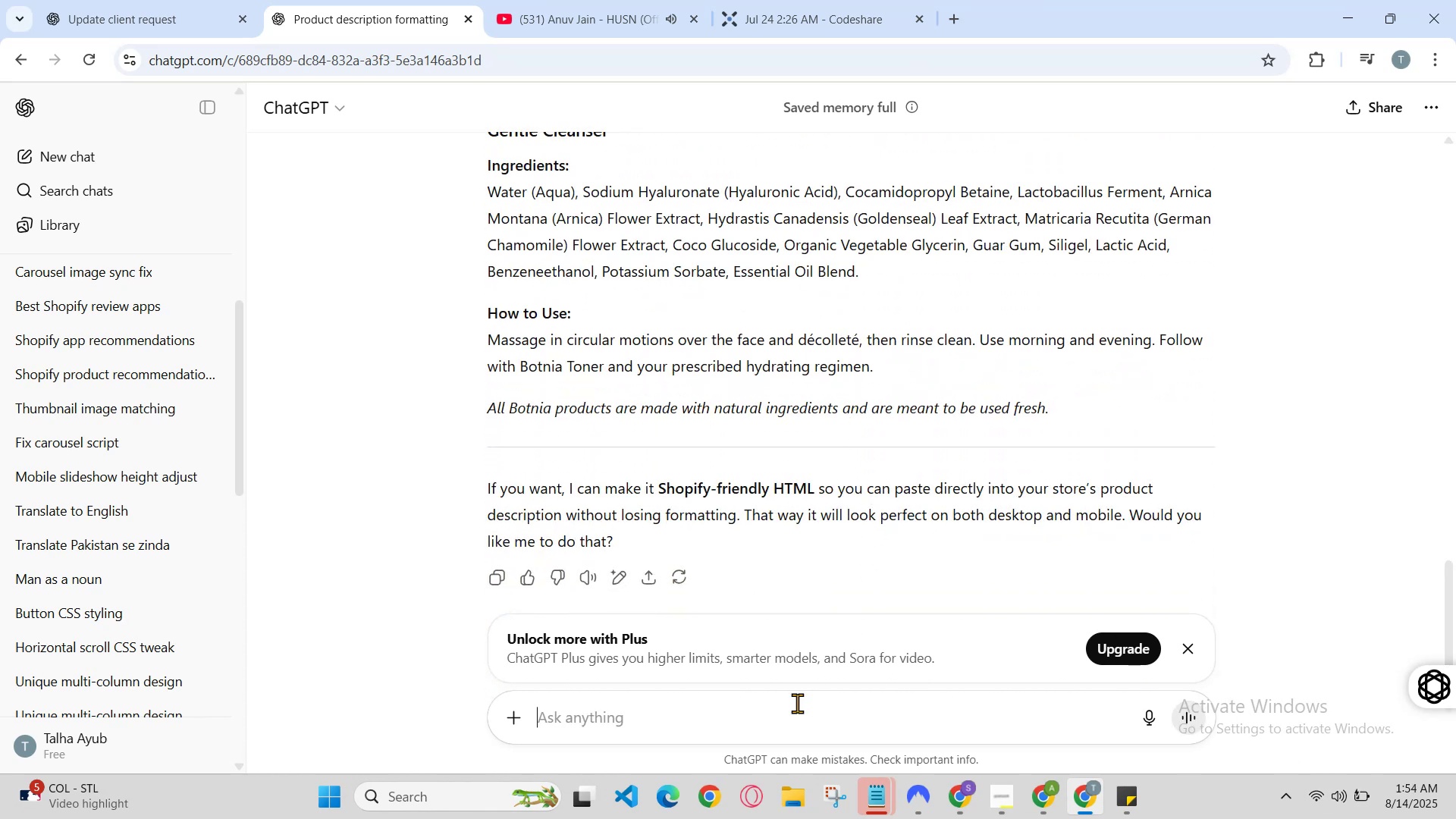 
type(strog and p)
 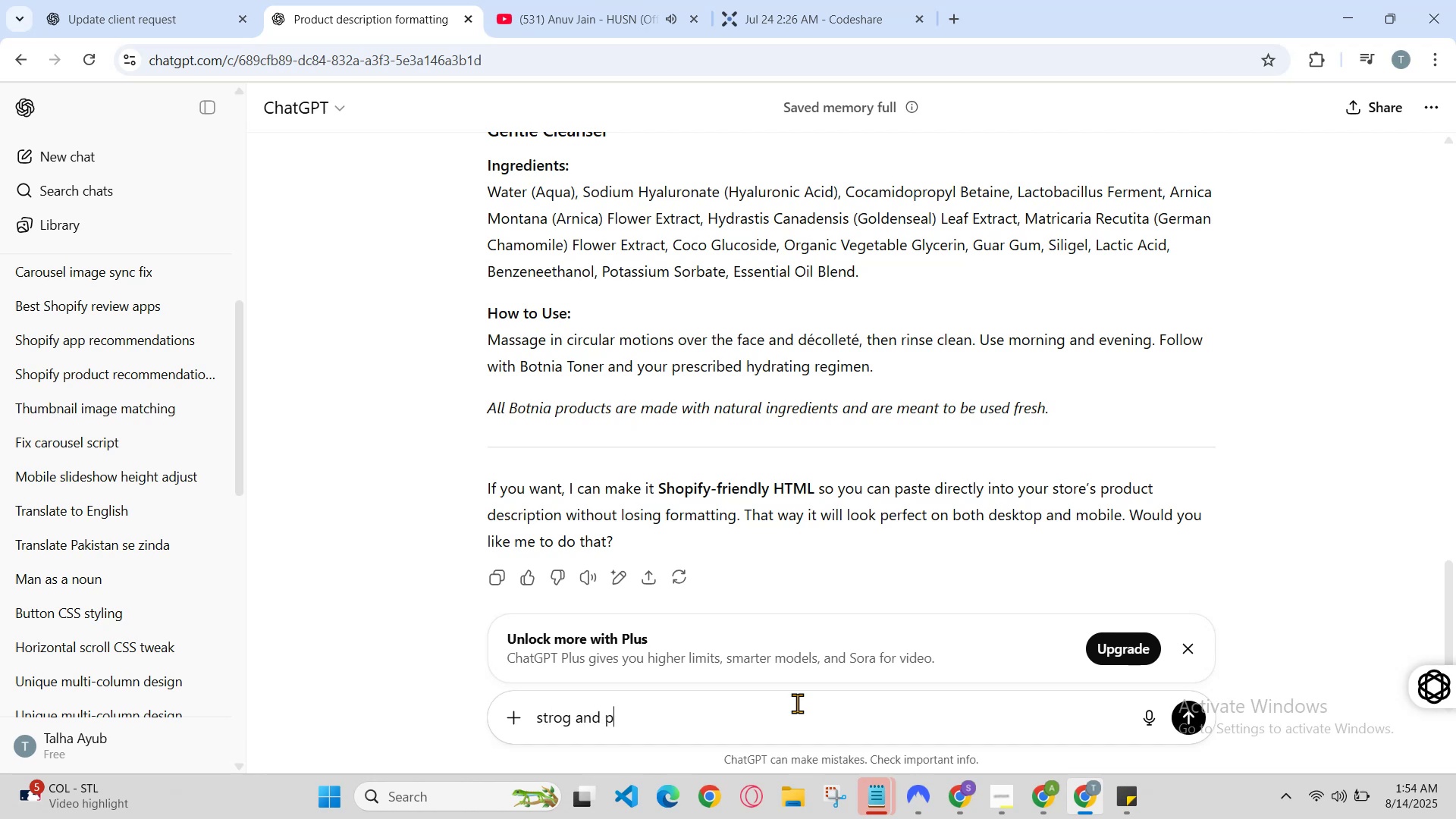 
key(Enter)
 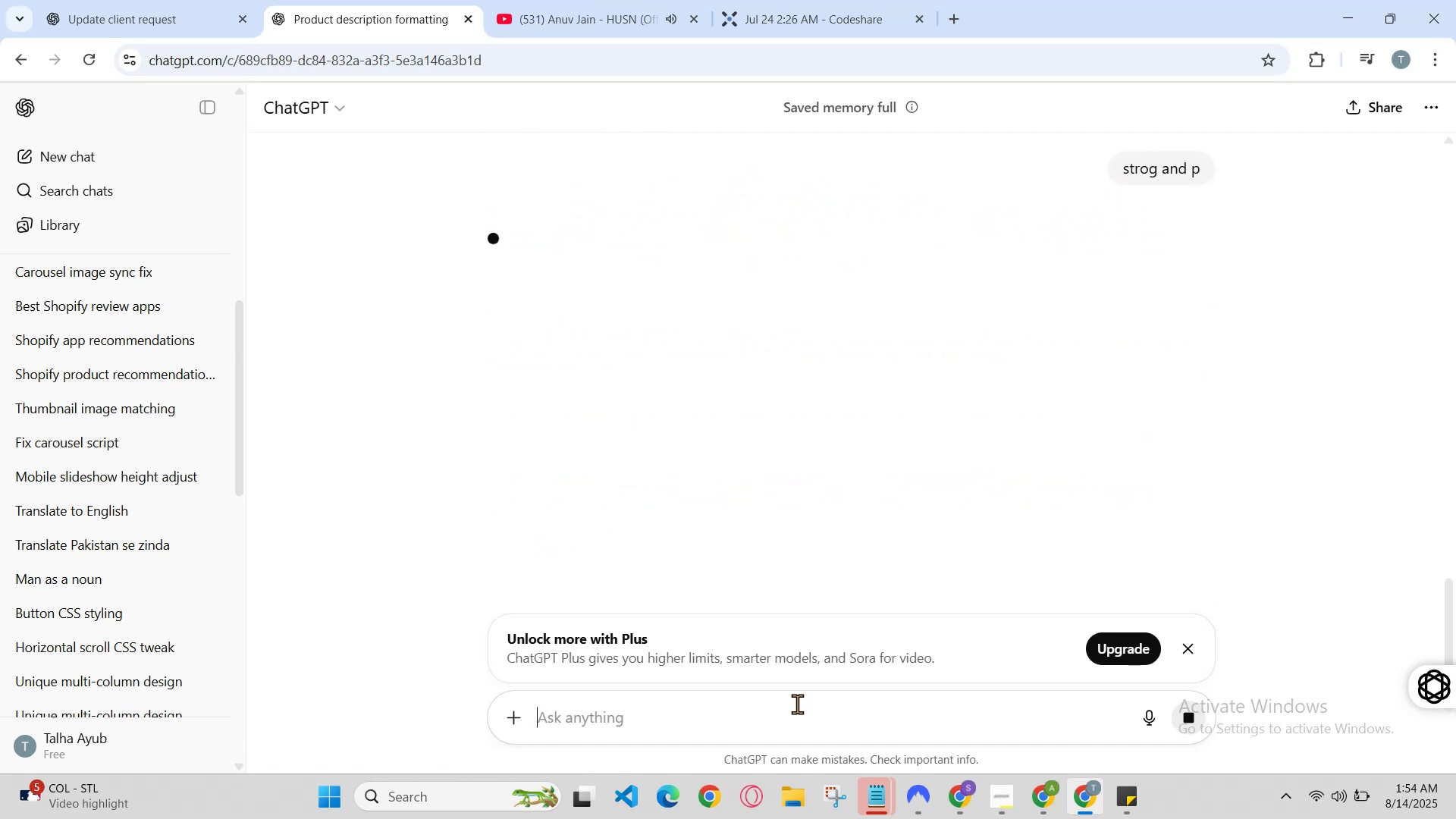 
scroll: coordinate [760, 171], scroll_direction: down, amount: 2.0
 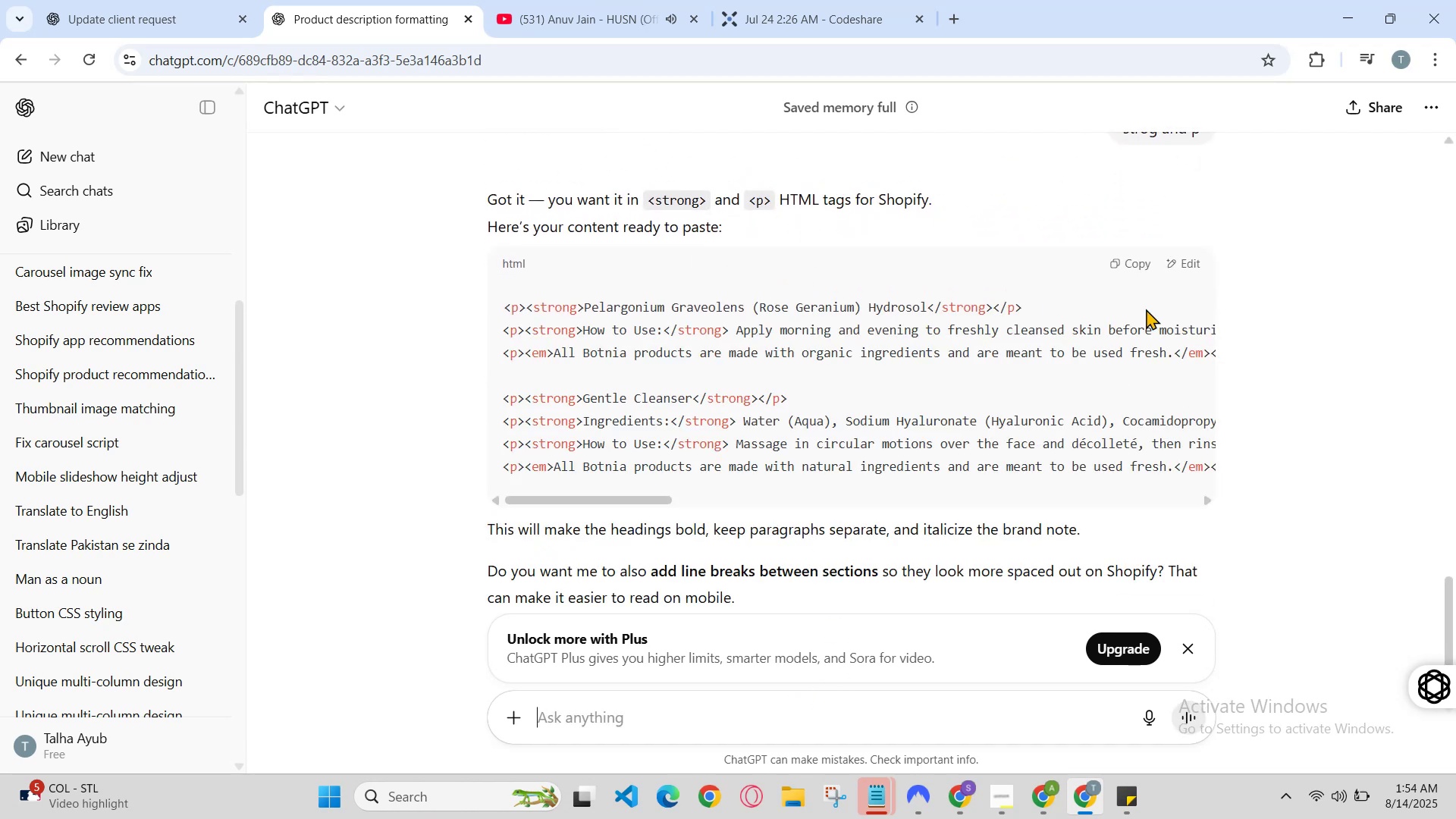 
left_click([1134, 268])
 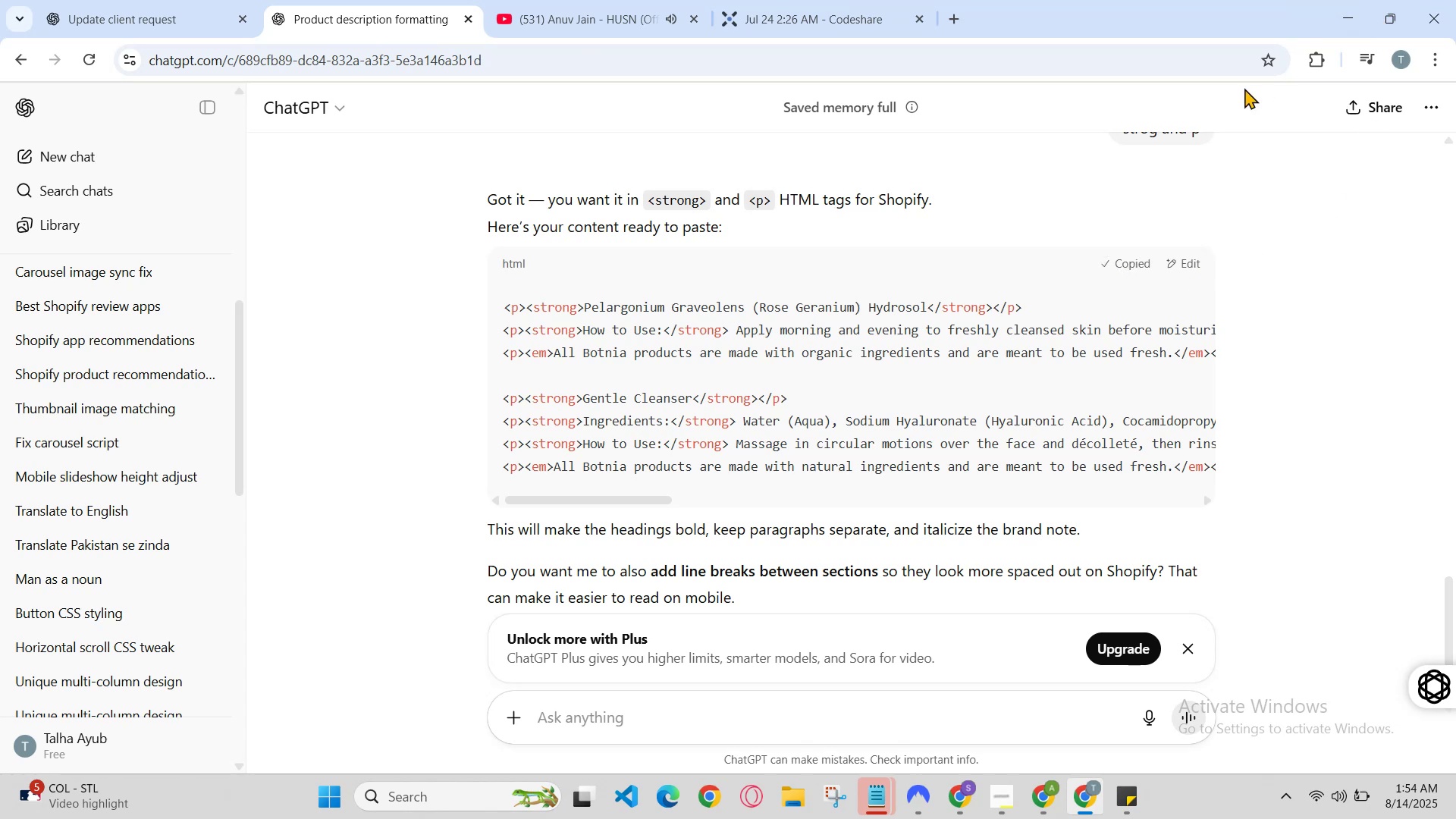 
left_click([1343, 9])
 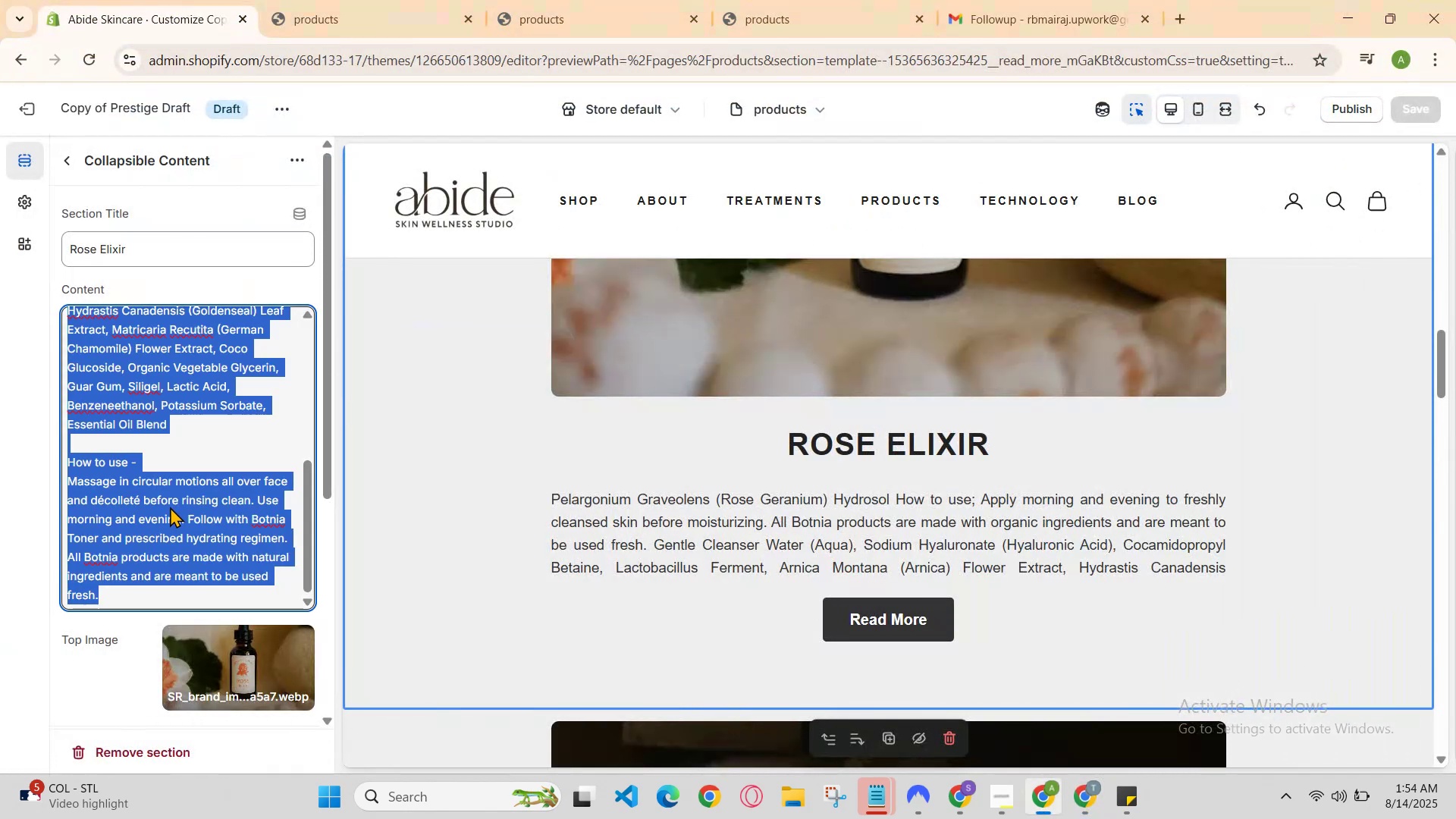 
left_click_drag(start_coordinate=[213, 431], to_coordinate=[213, 441])
 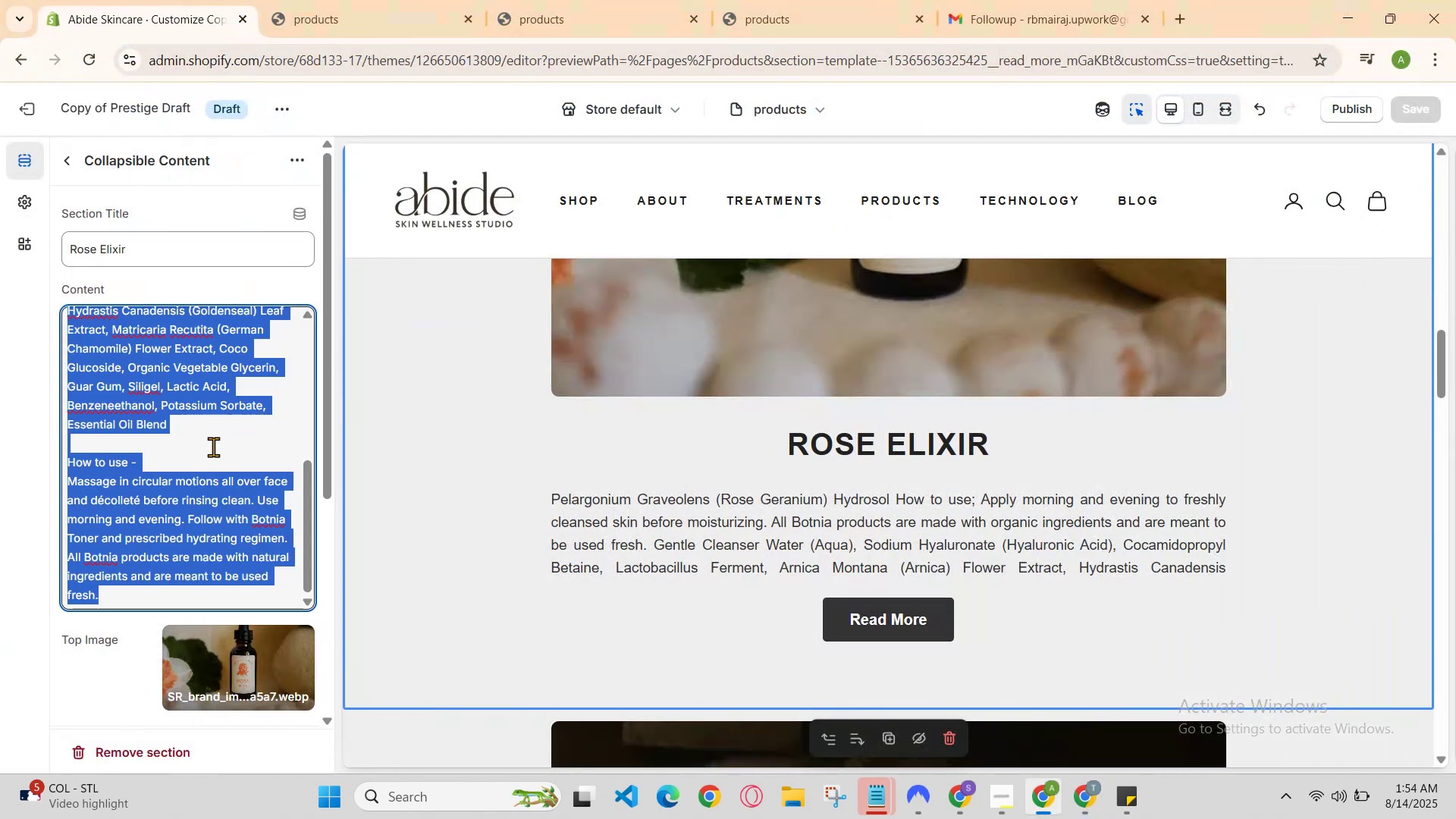 
left_click([213, 447])
 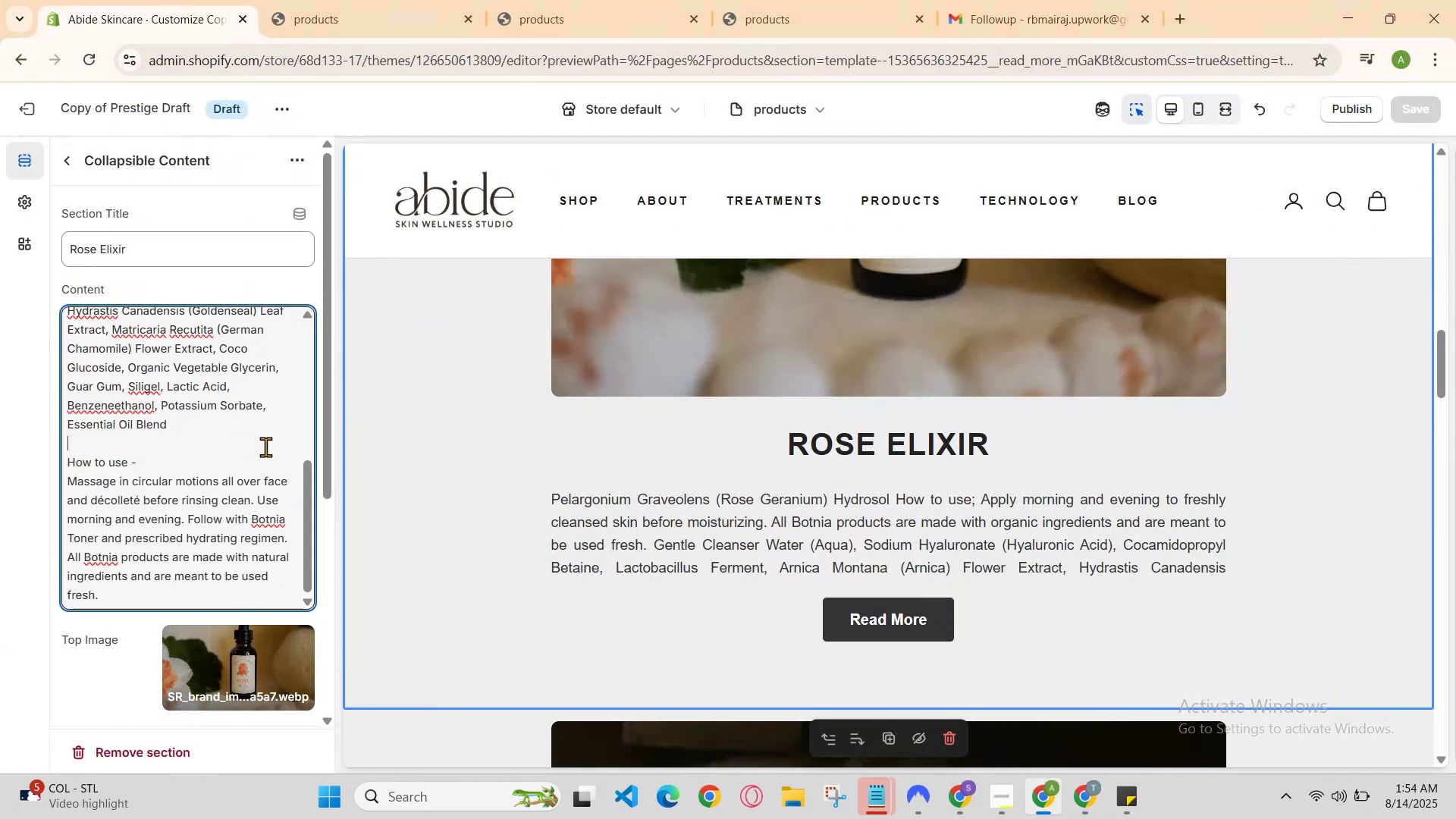 
key(Control+A)
 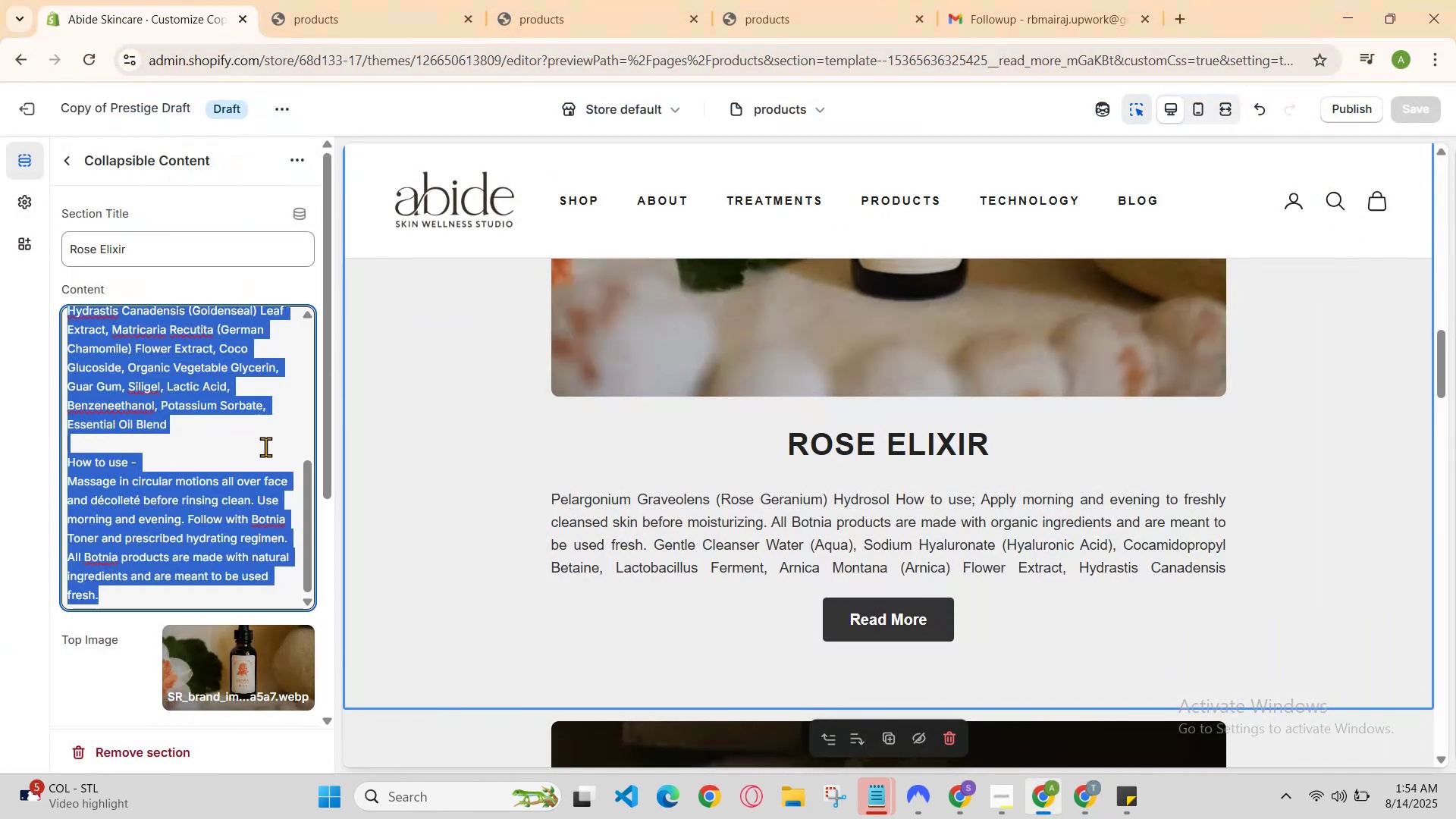 
key(Control+V)
 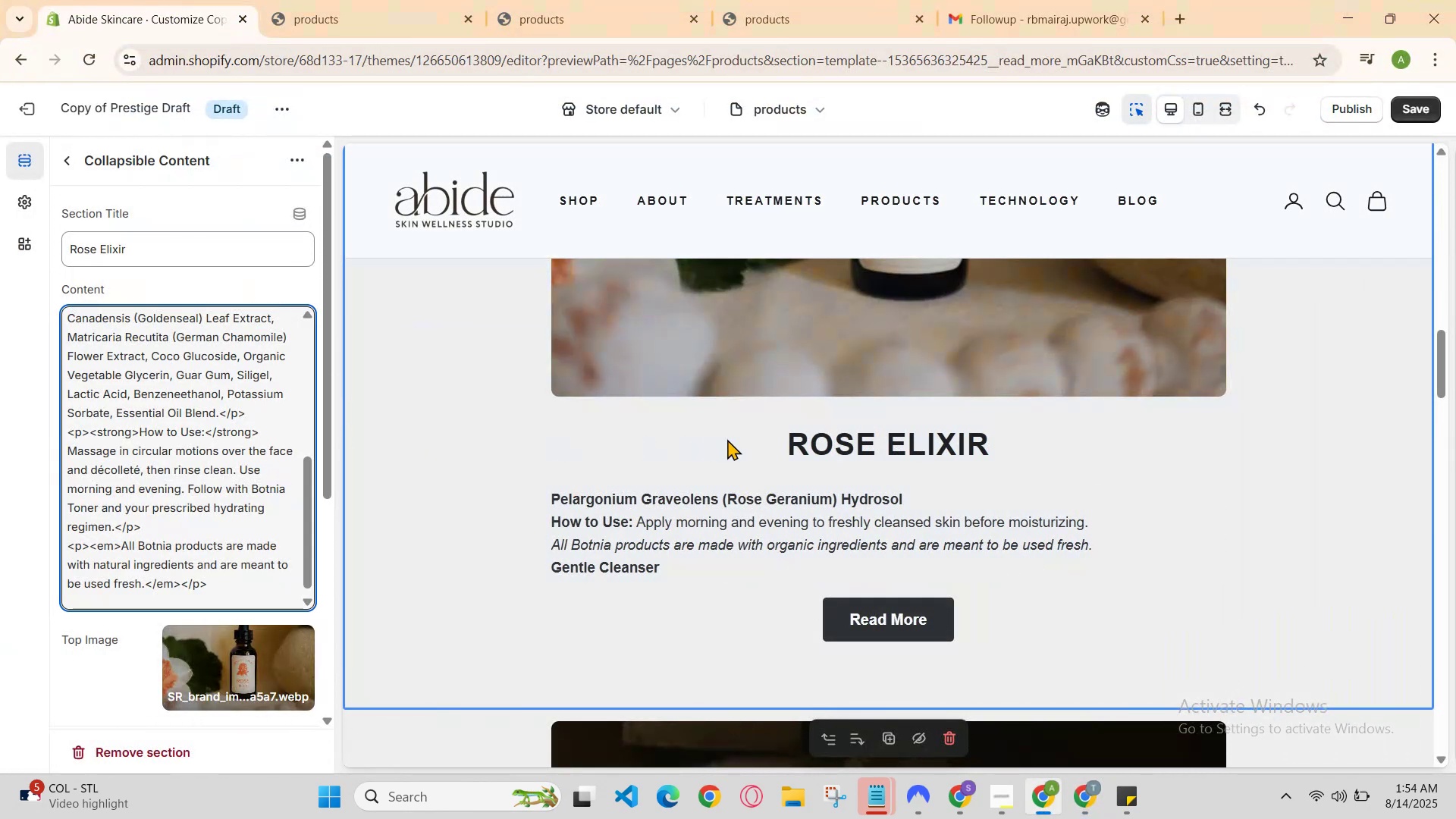 
scroll: coordinate [874, 441], scroll_direction: none, amount: 0.0
 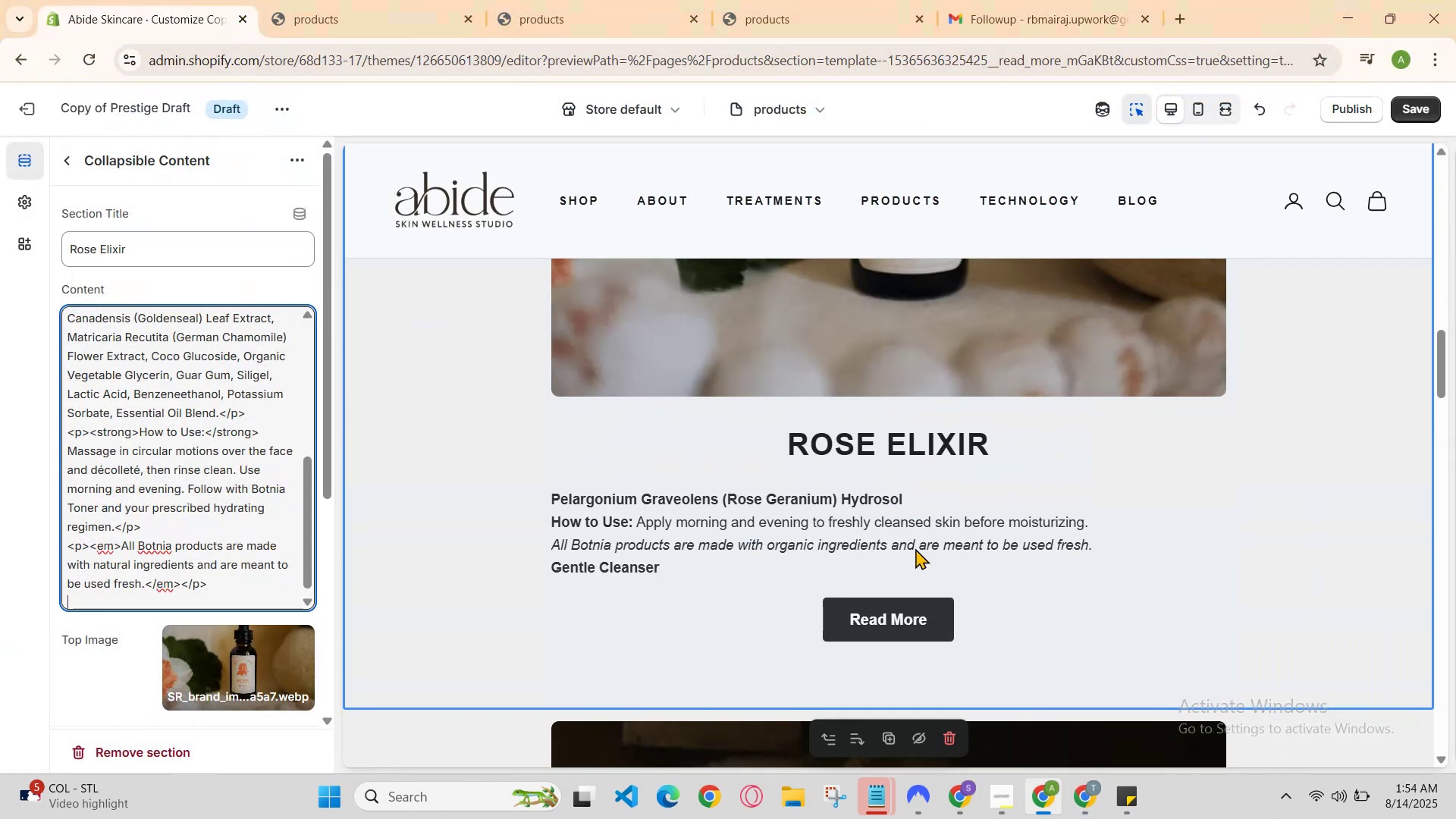 
left_click([921, 604])
 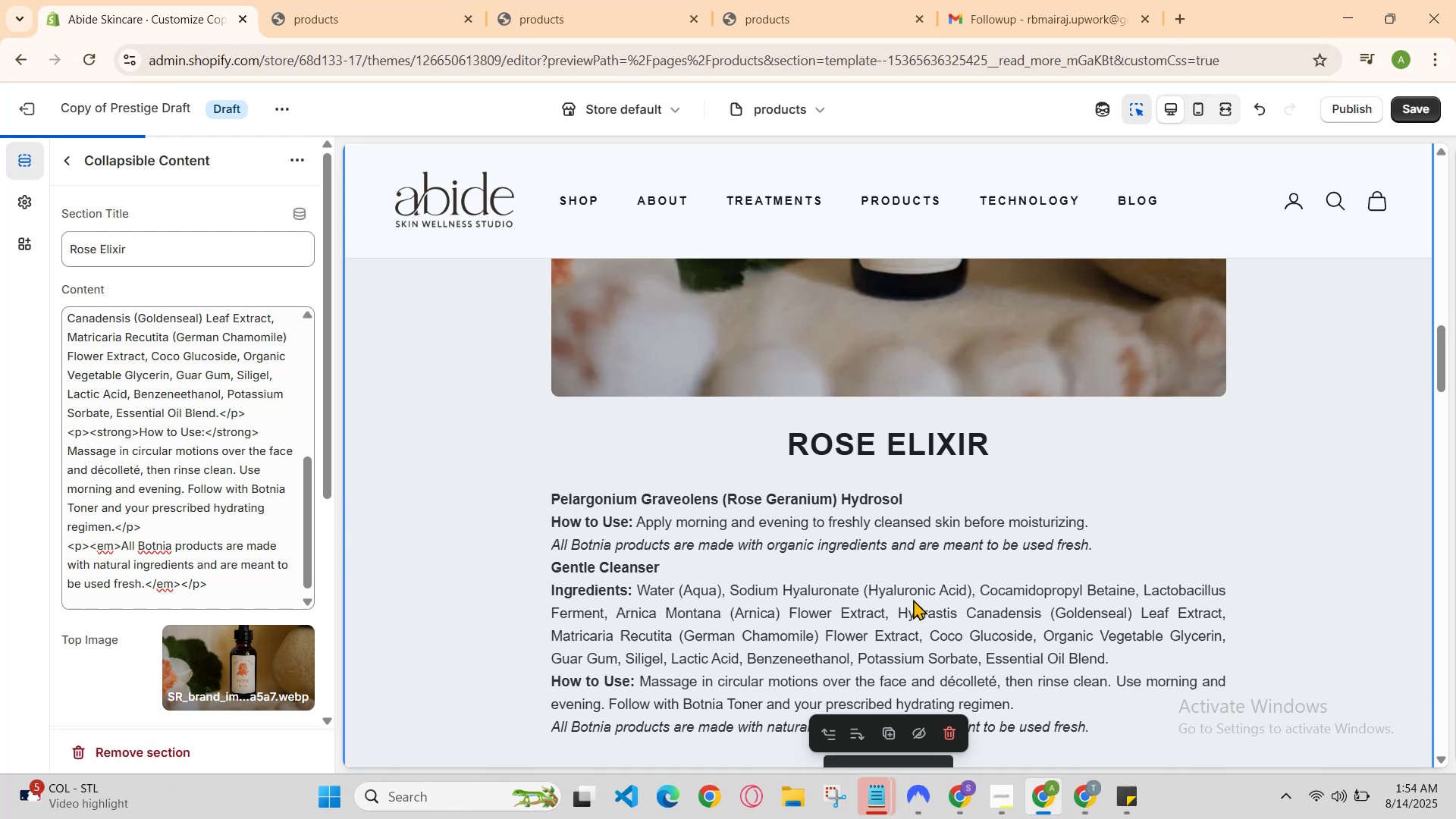 
scroll: coordinate [909, 588], scroll_direction: down, amount: 1.0
 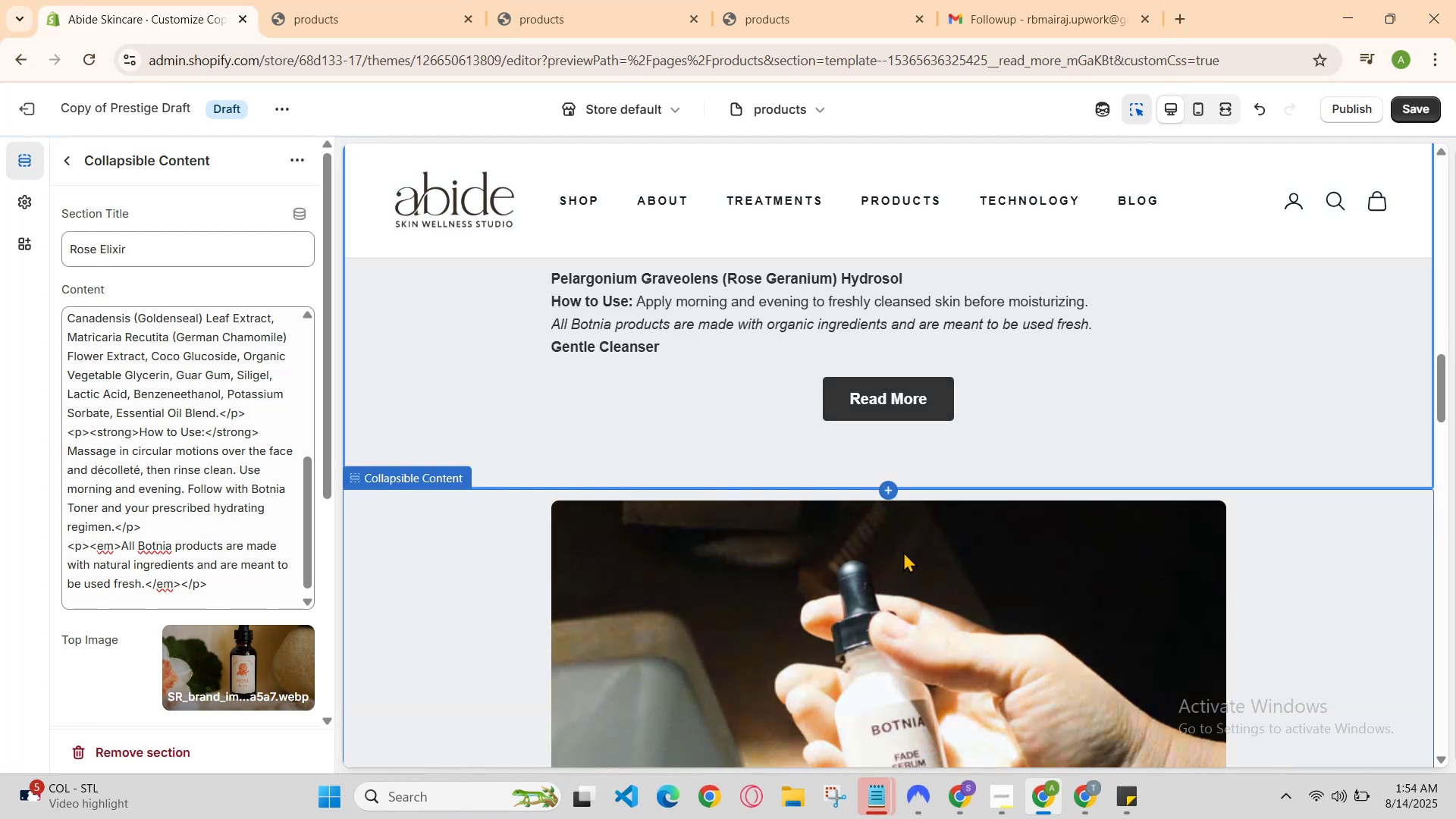 
scroll: coordinate [858, 355], scroll_direction: up, amount: 5.0
 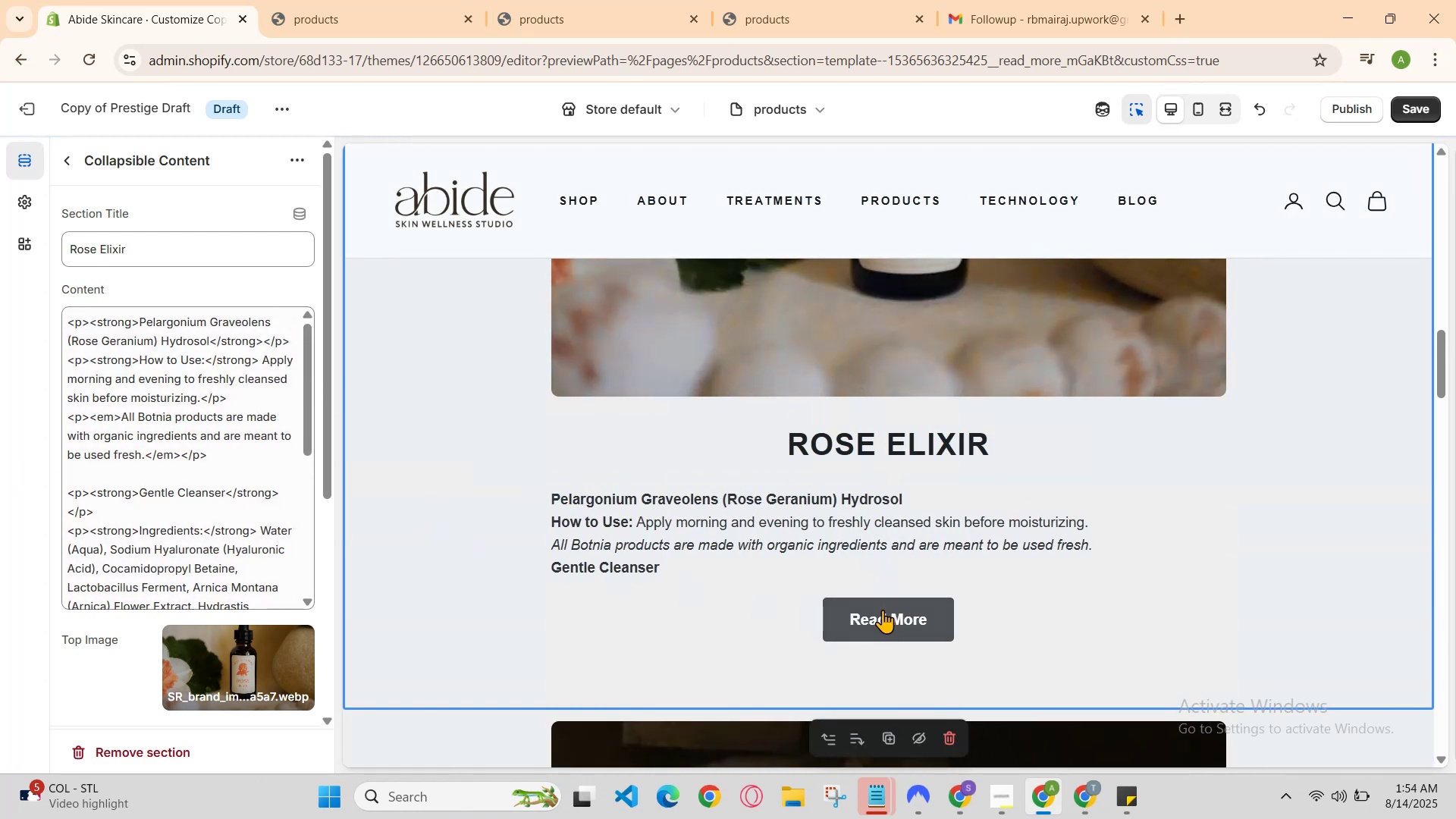 
wait(5.85)
 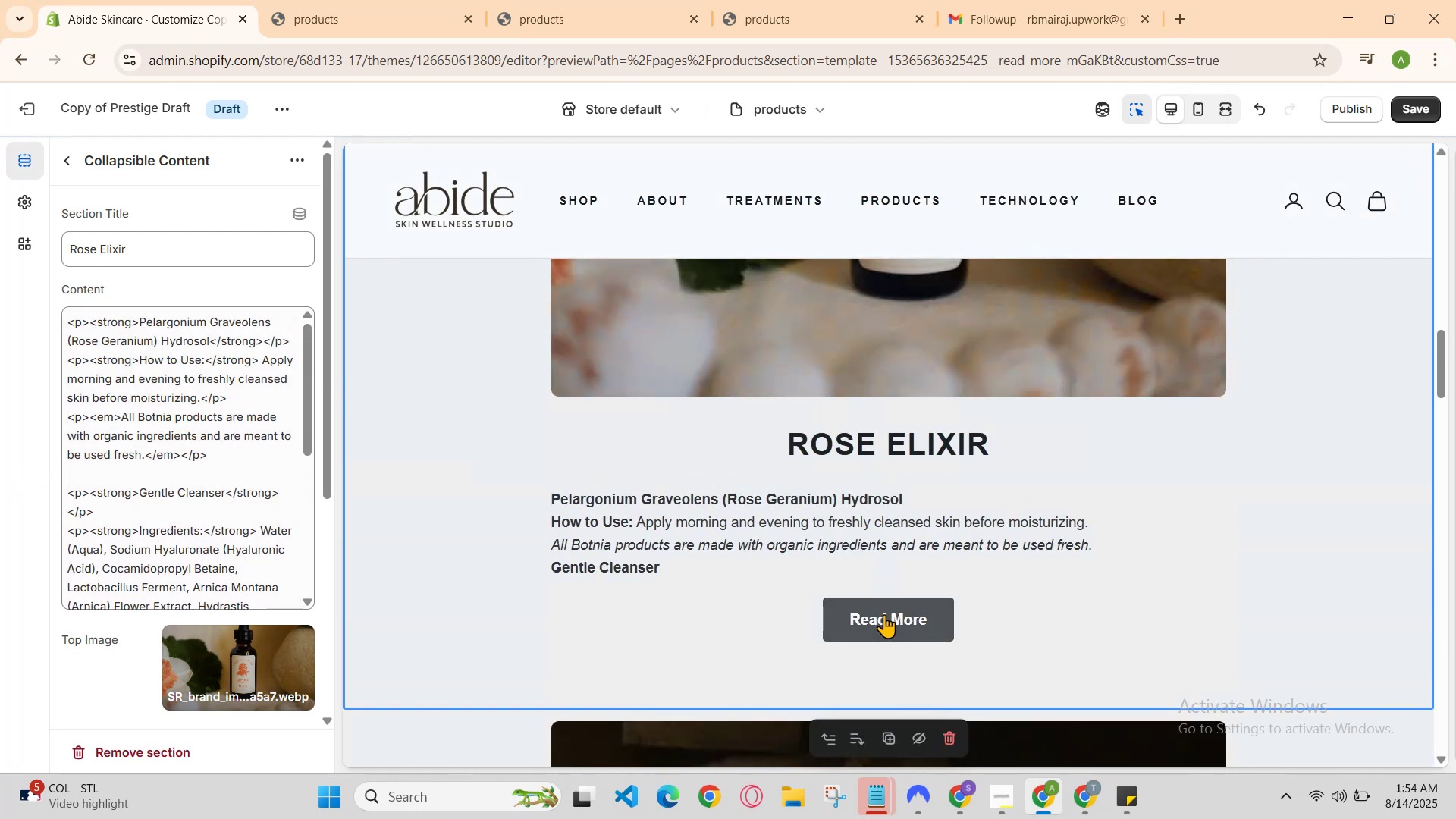 
left_click([852, 613])
 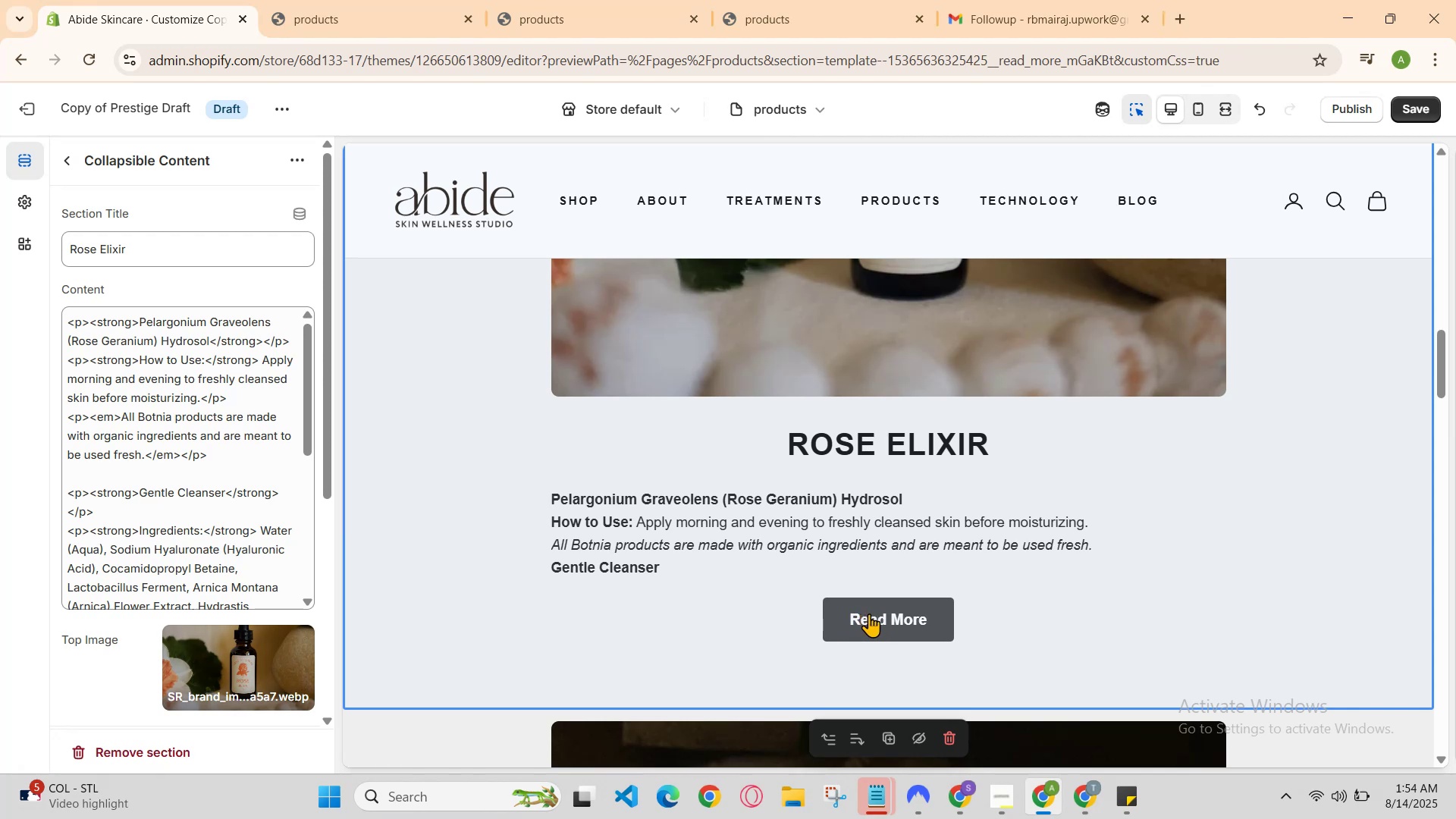 
left_click([887, 623])
 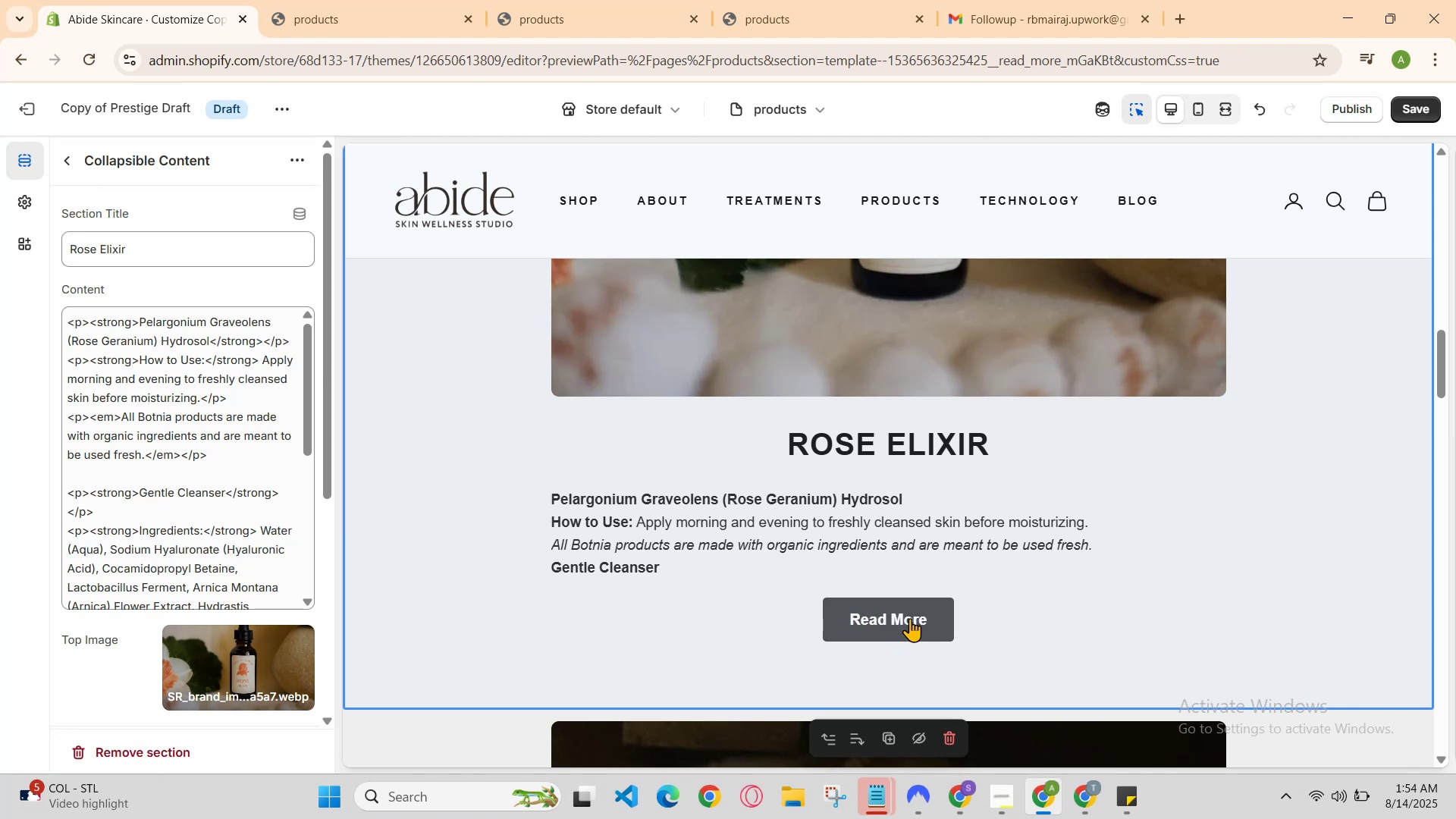 
left_click([910, 618])
 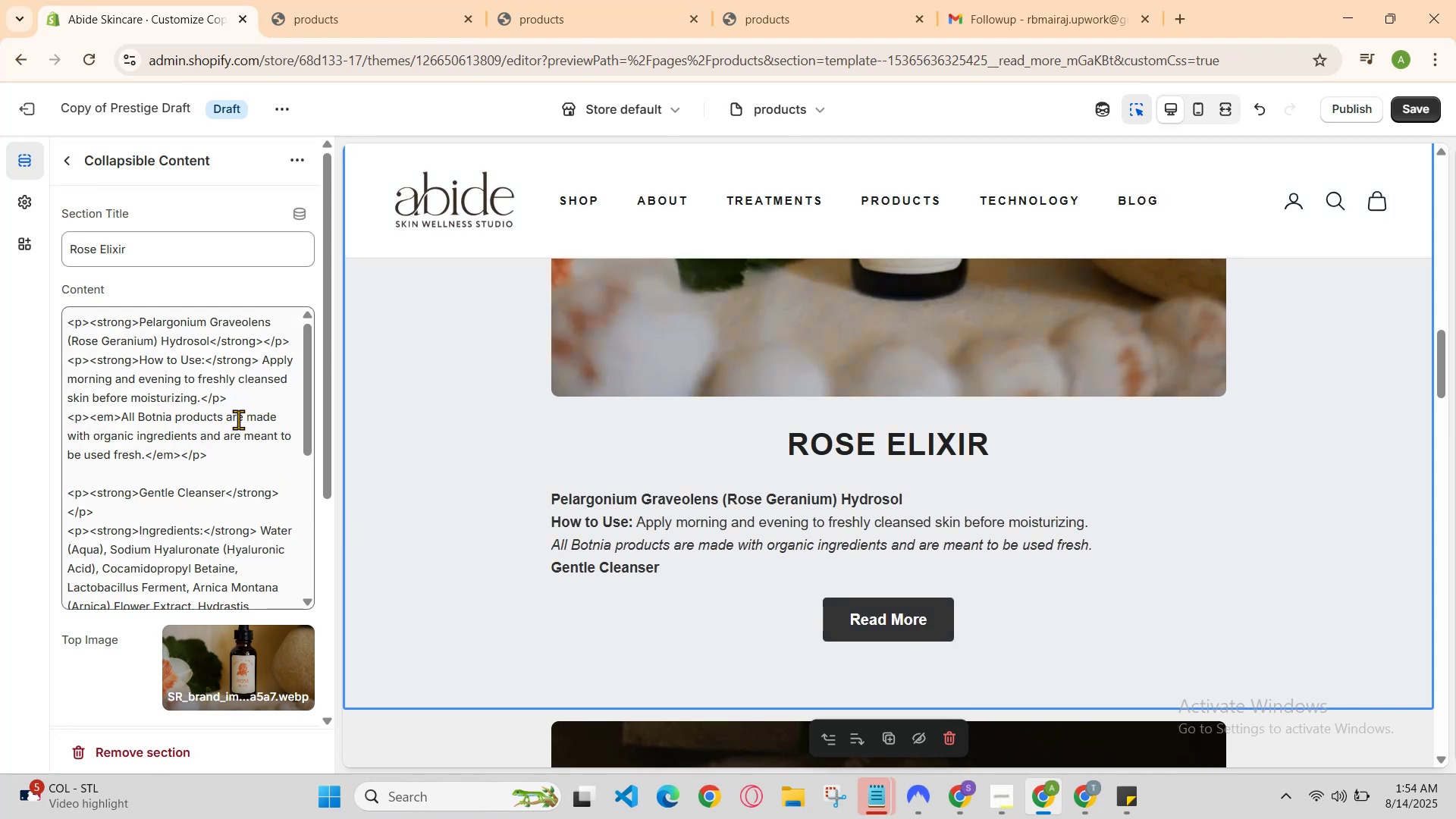 
scroll: coordinate [626, 485], scroll_direction: none, amount: 0.0
 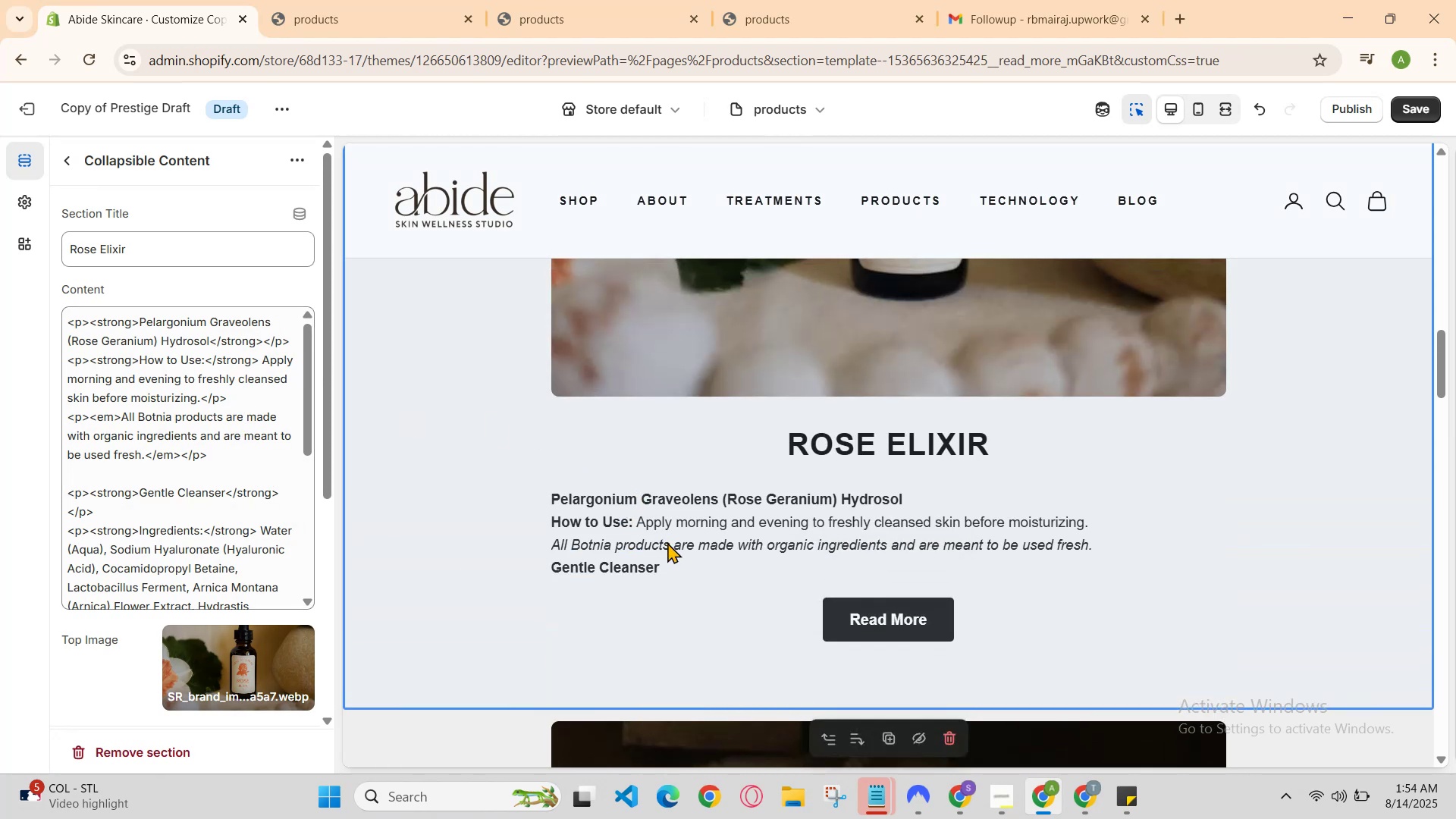 
left_click([672, 543])
 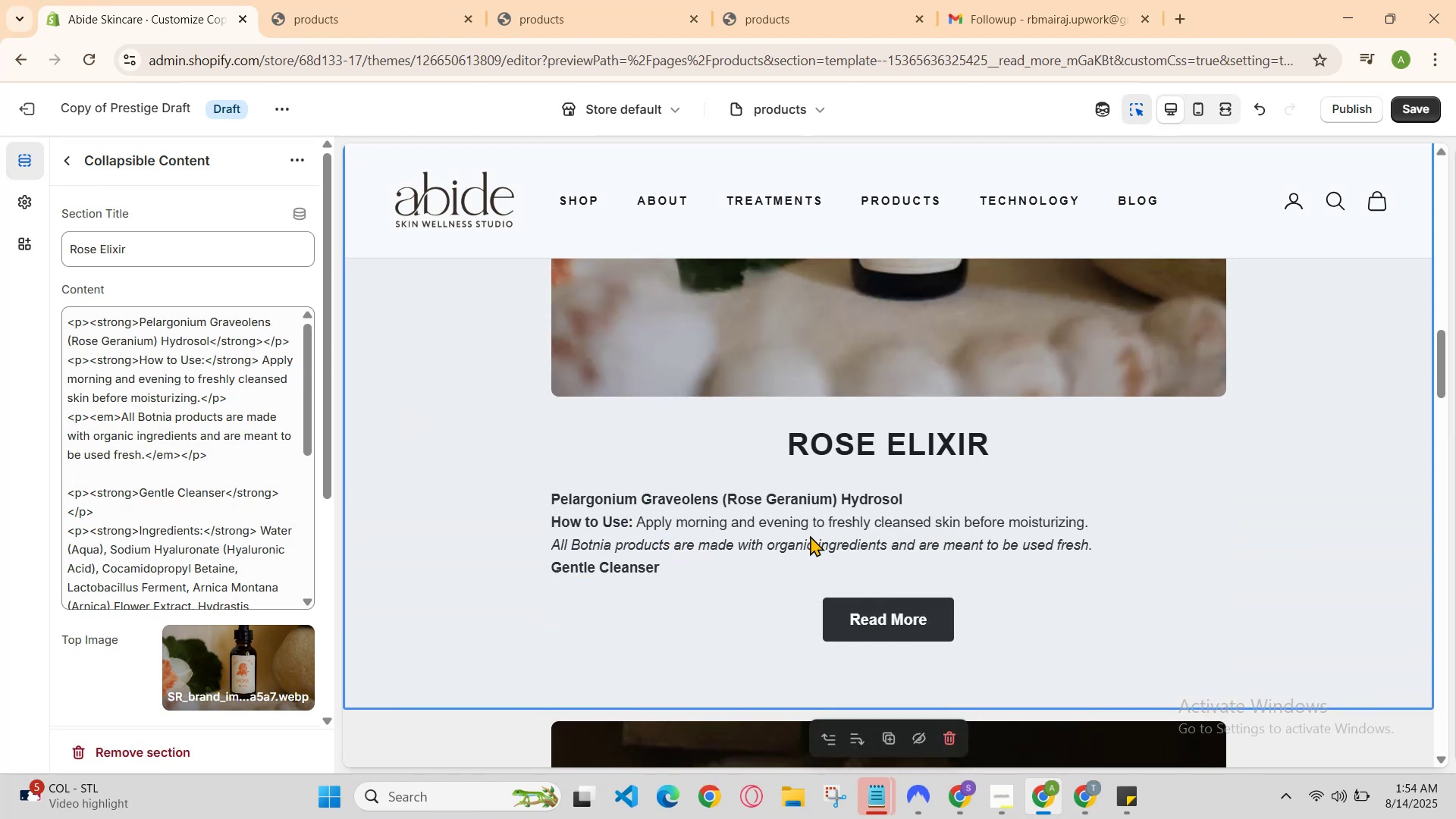 
left_click([770, 538])
 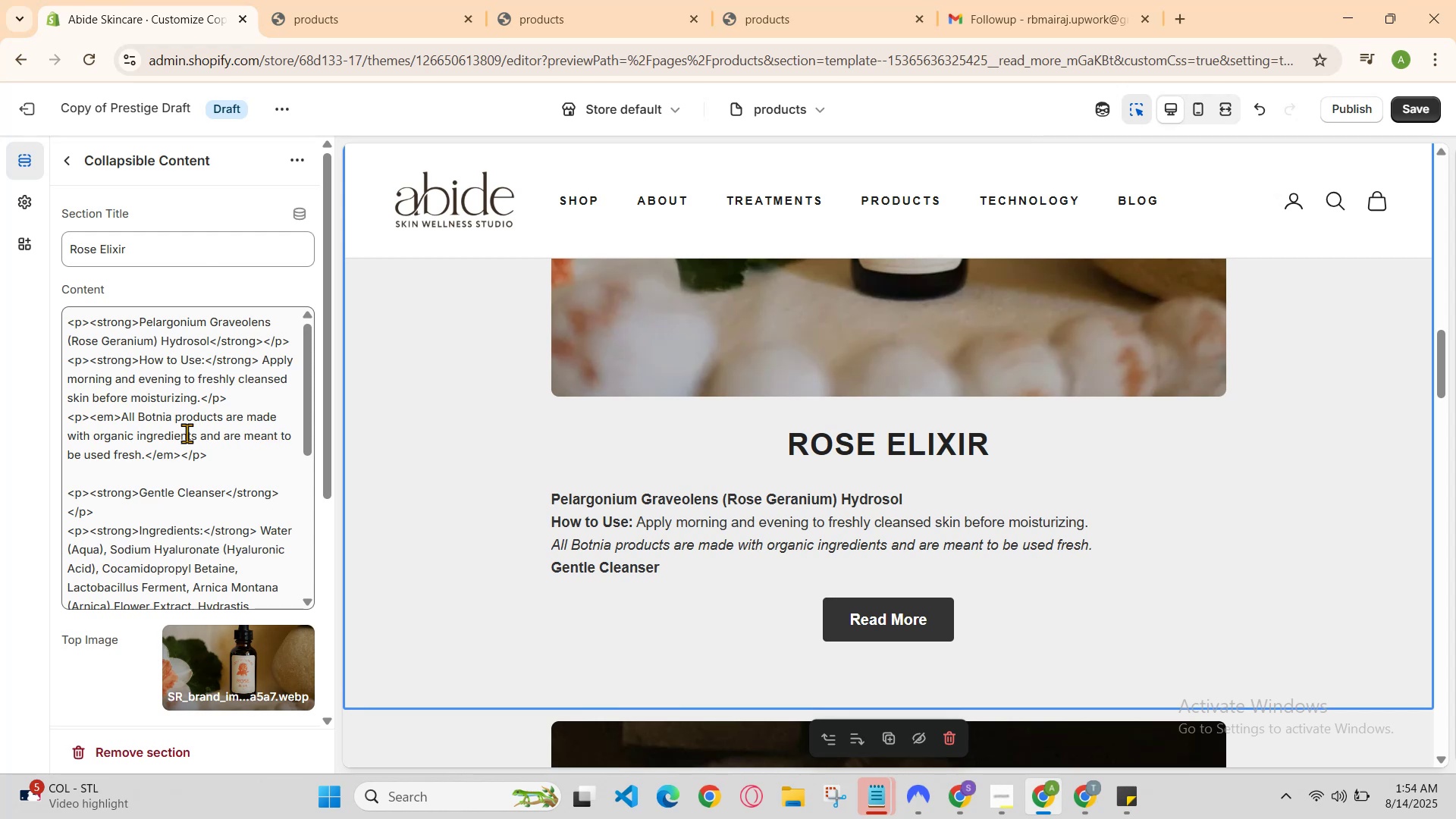 
left_click([121, 422])
 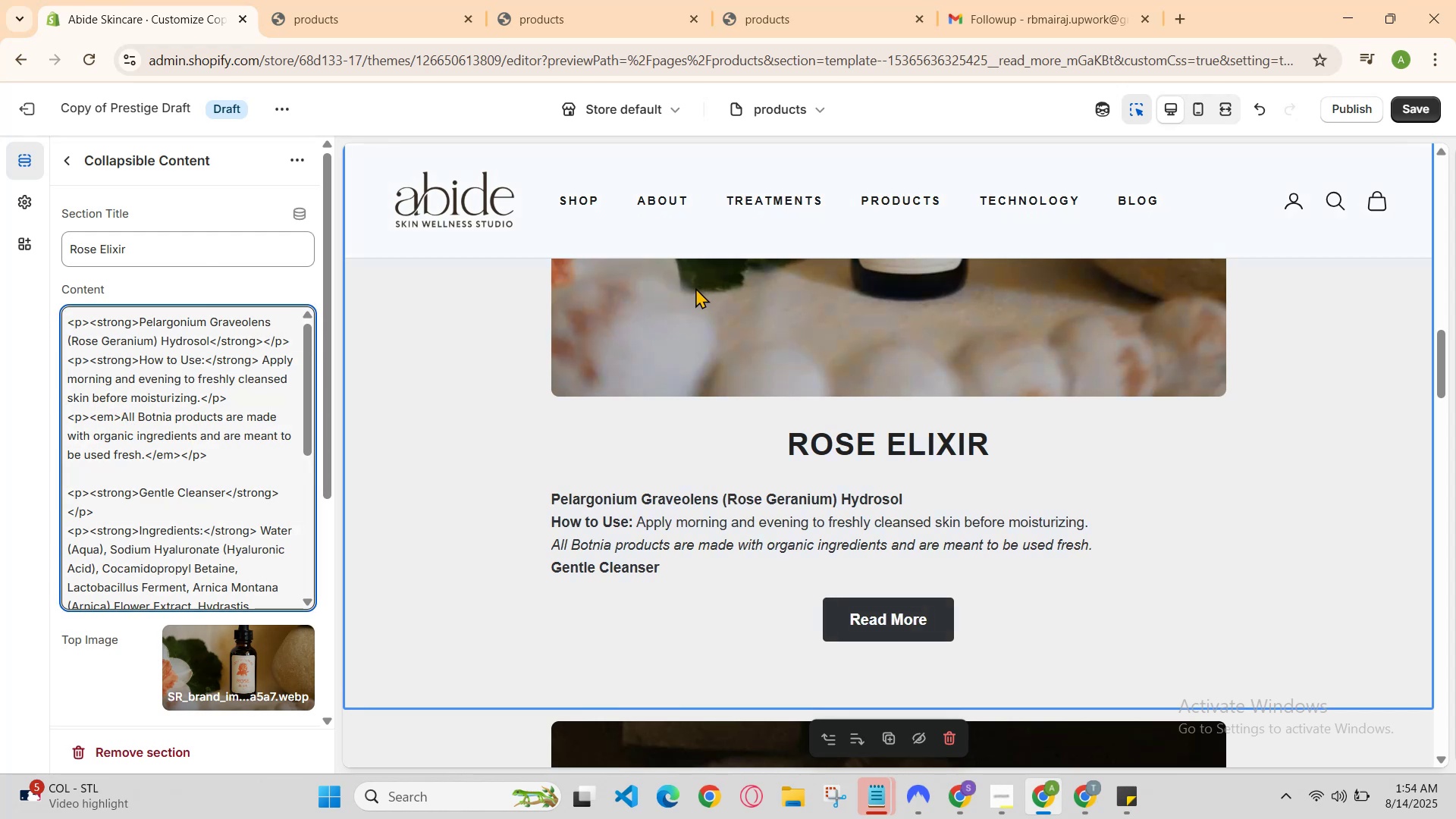 
key(Backspace)
 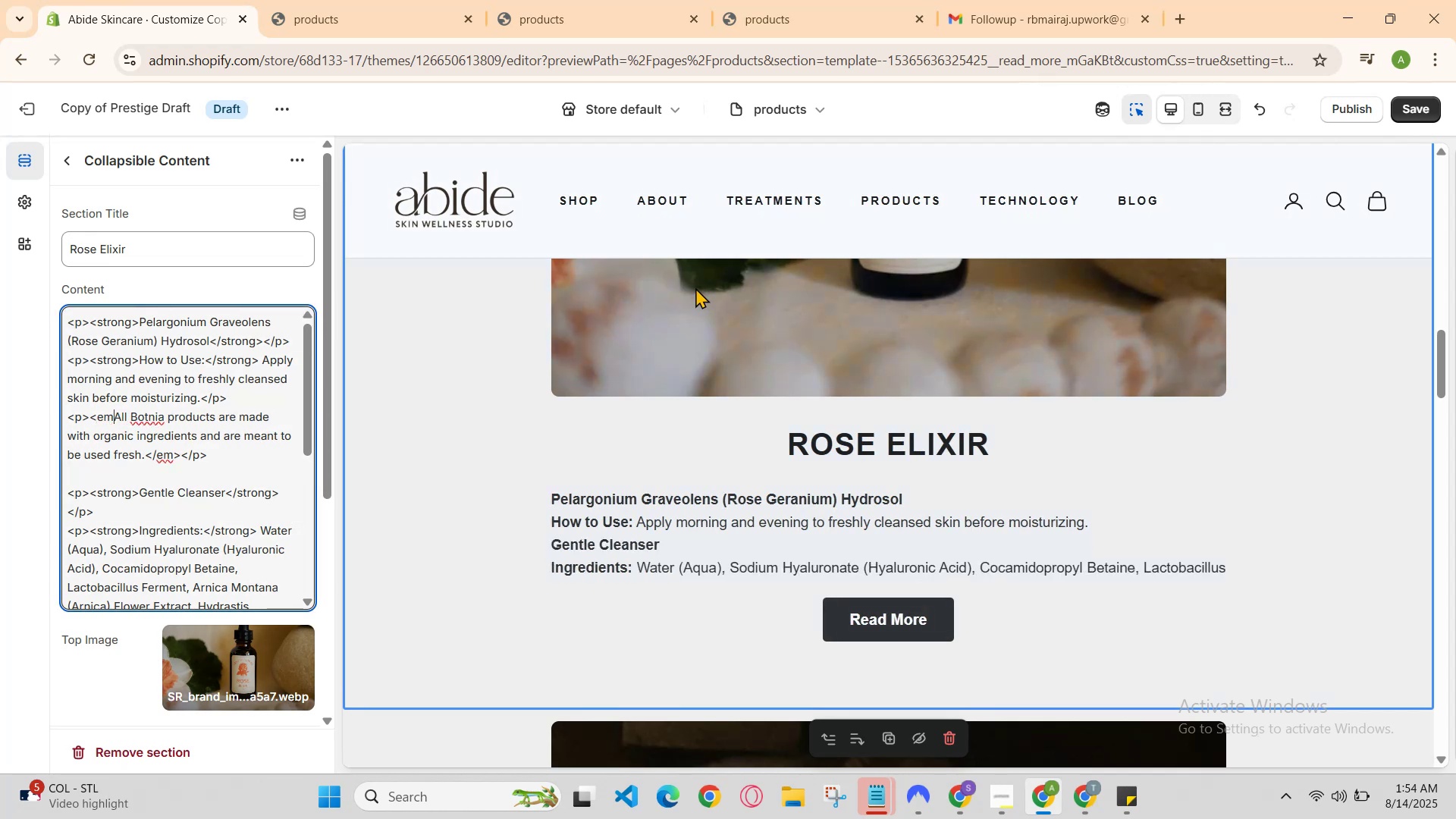 
key(Backspace)
 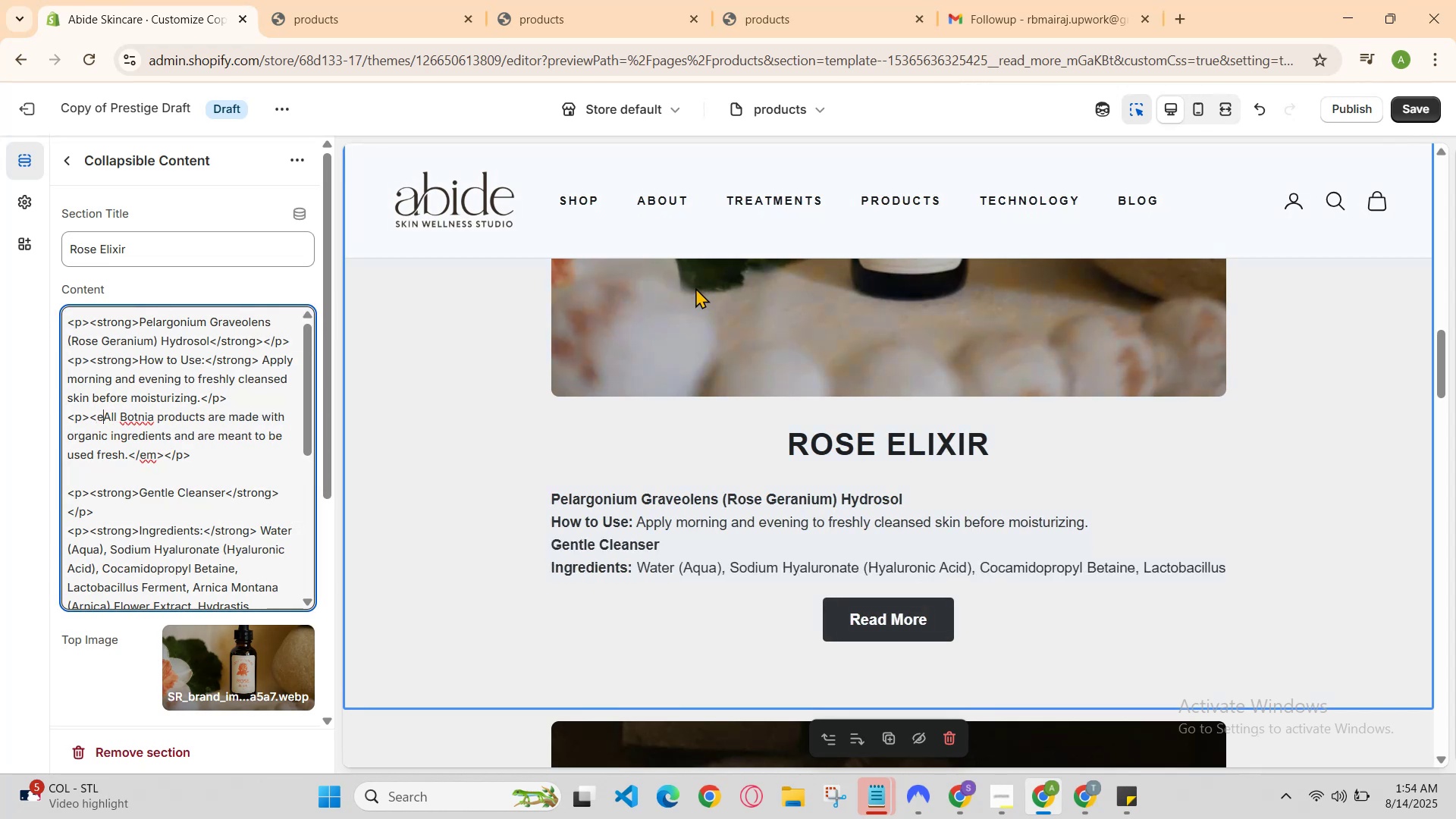 
key(Backspace)
 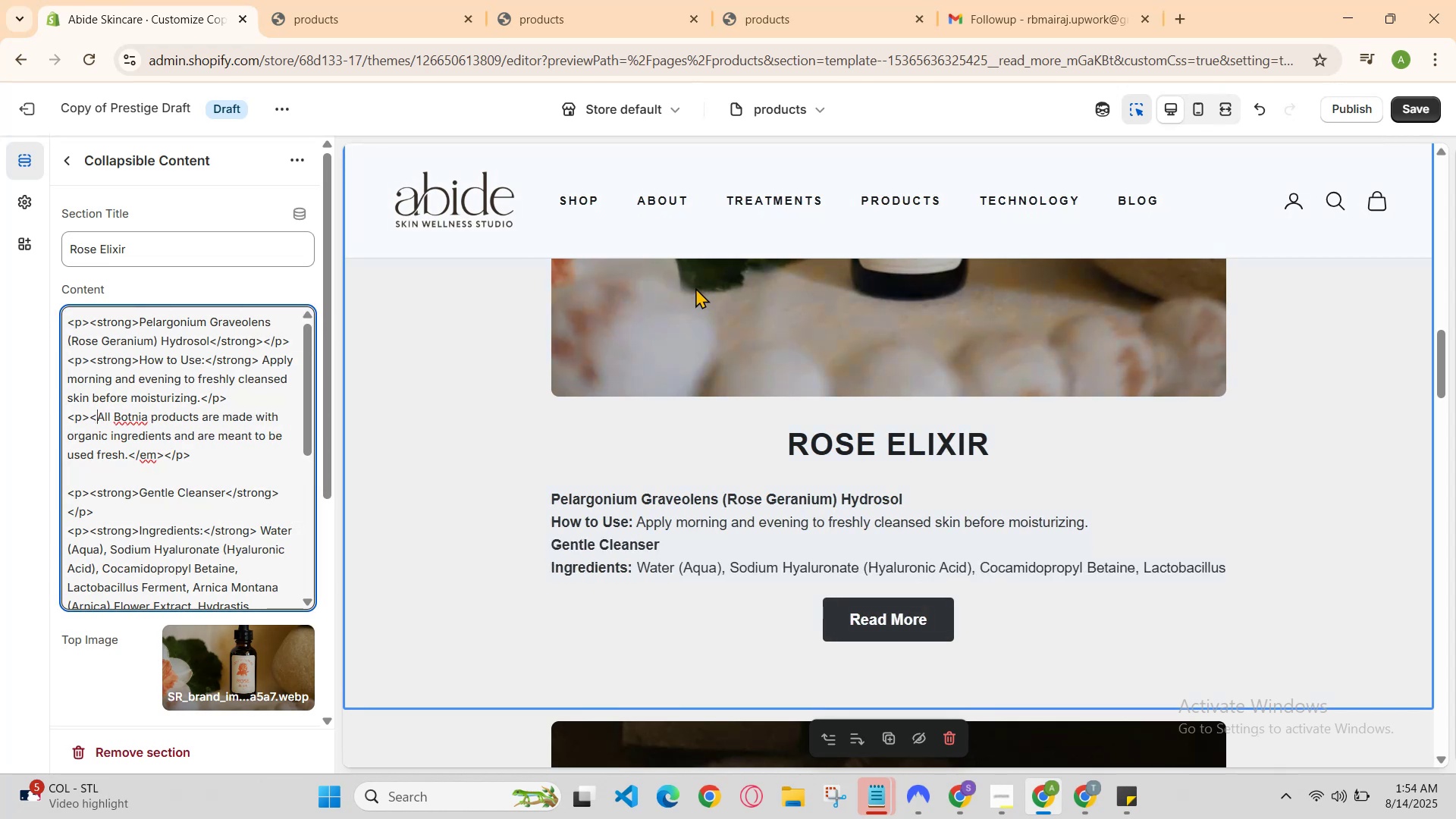 
key(Backspace)
 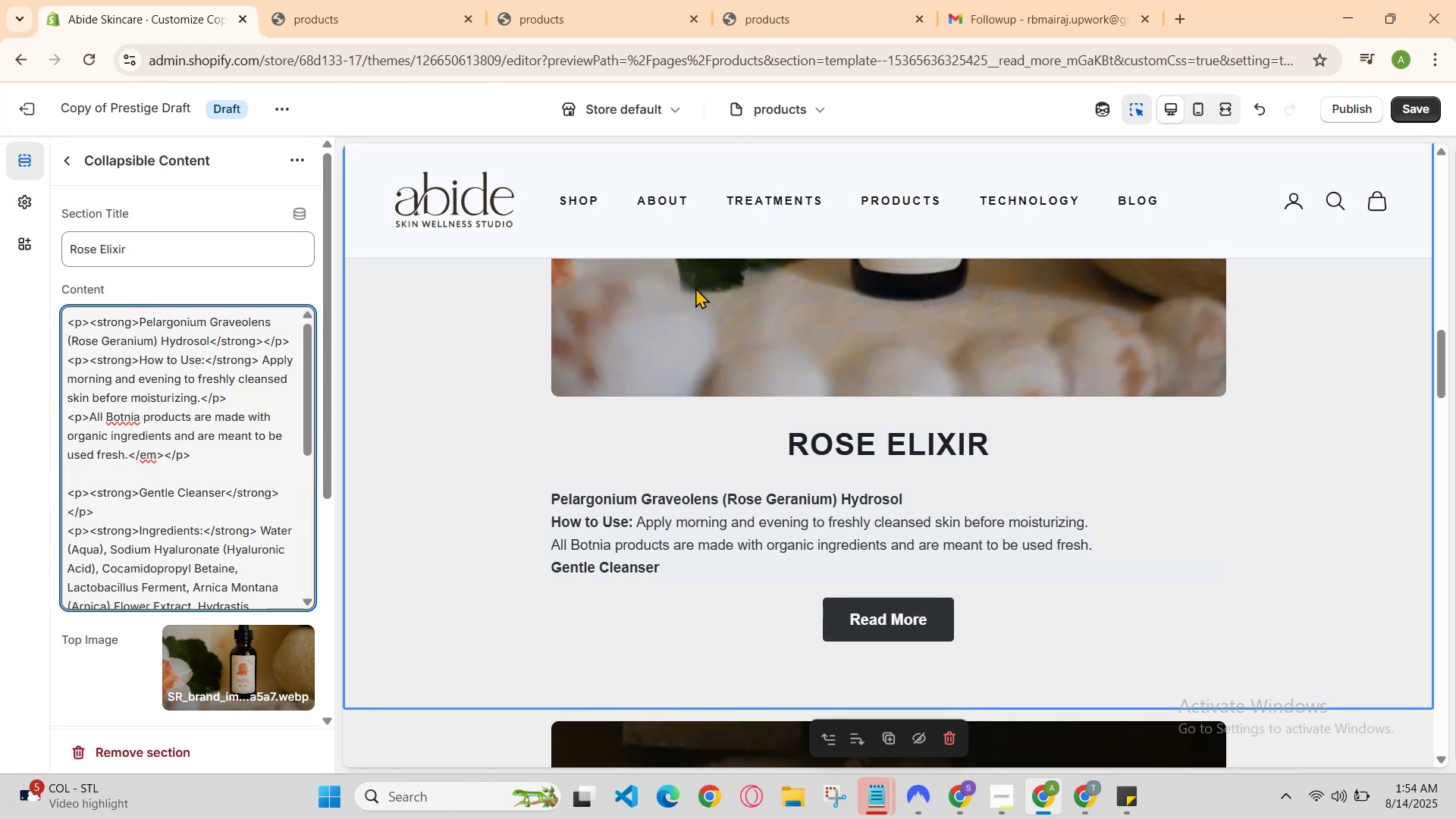 
key(ArrowUp)
 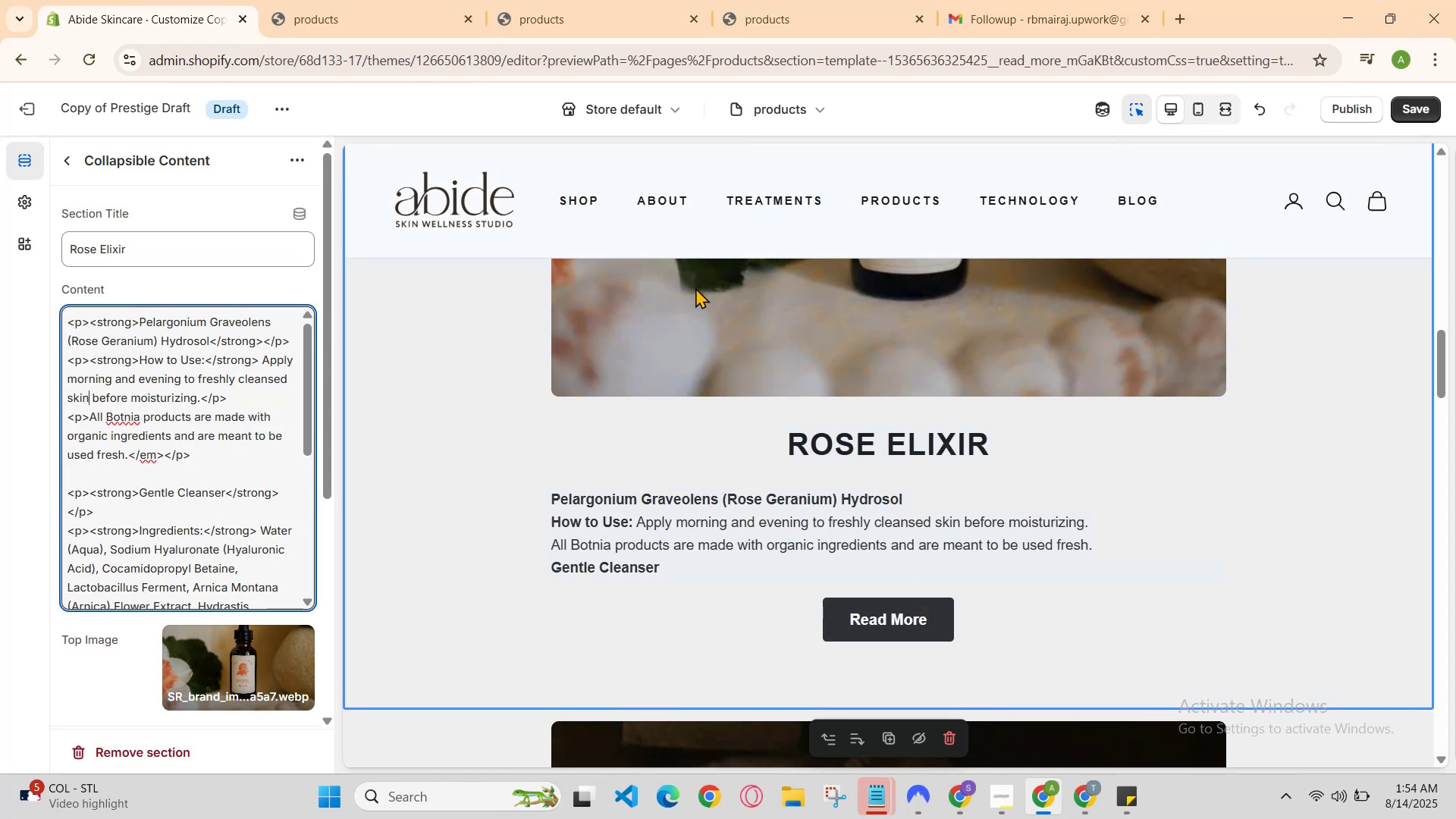 
key(ArrowUp)
 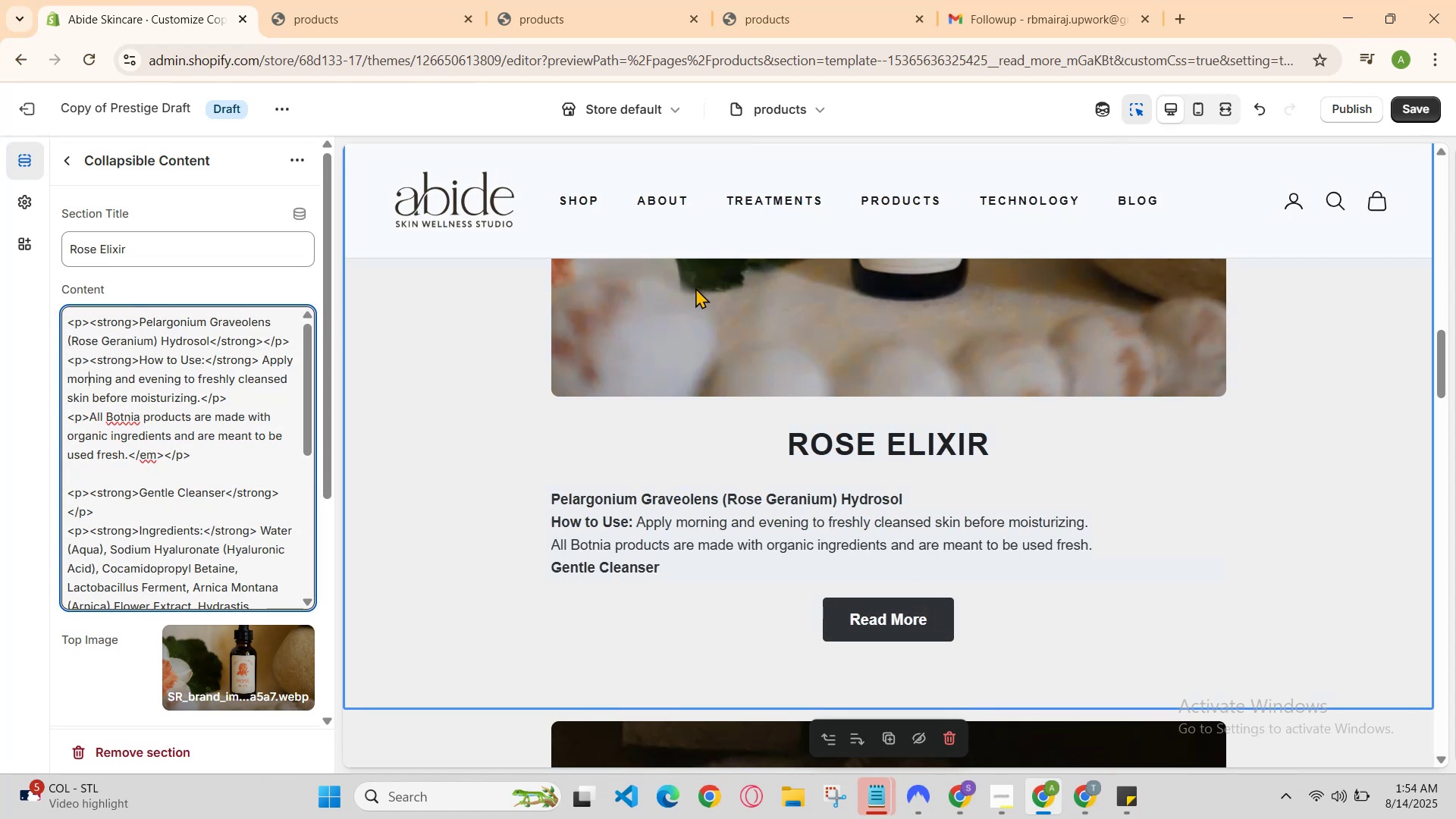 
key(ArrowUp)
 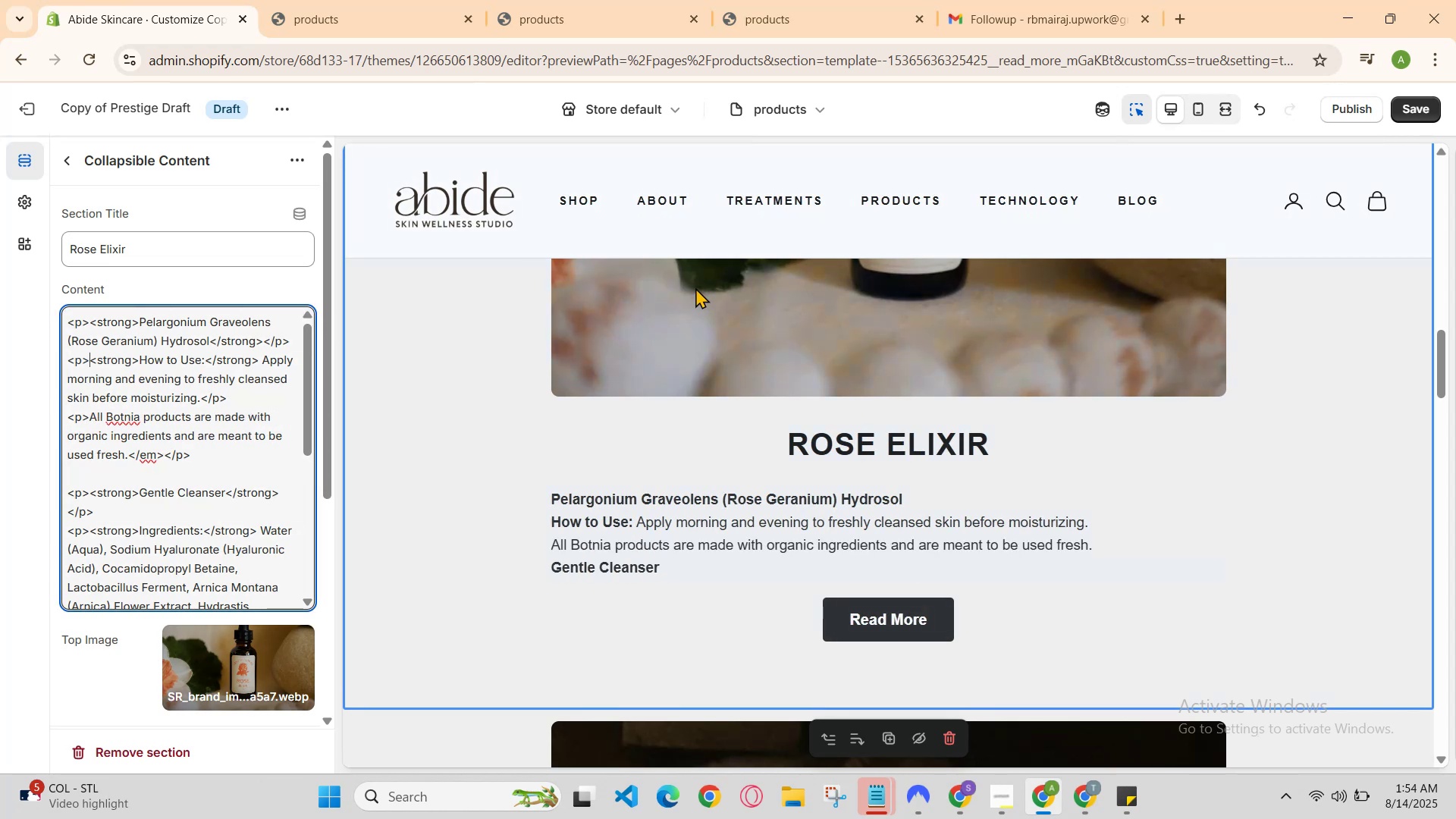 
key(ArrowDown)
 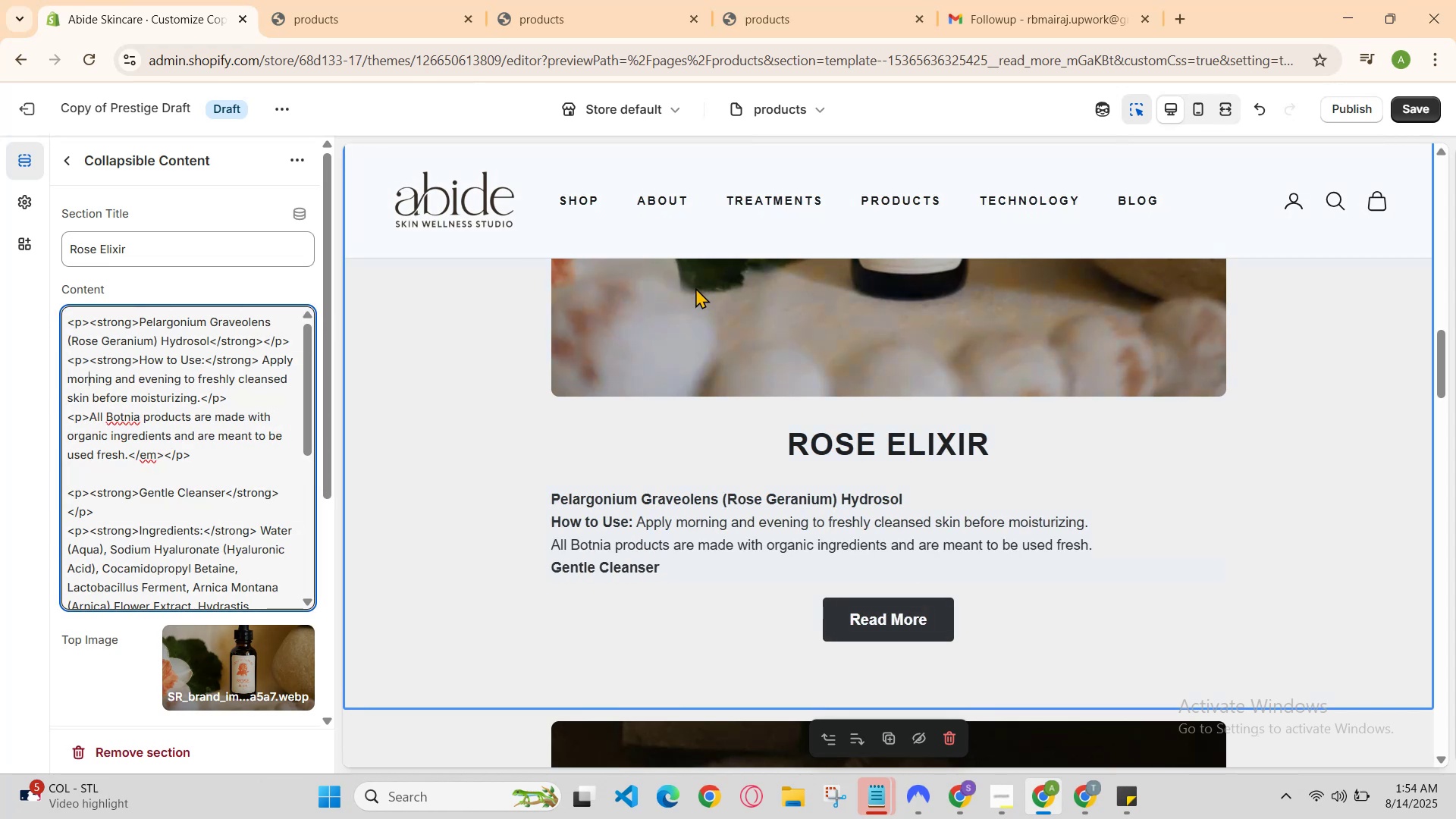 
key(ArrowDown)
 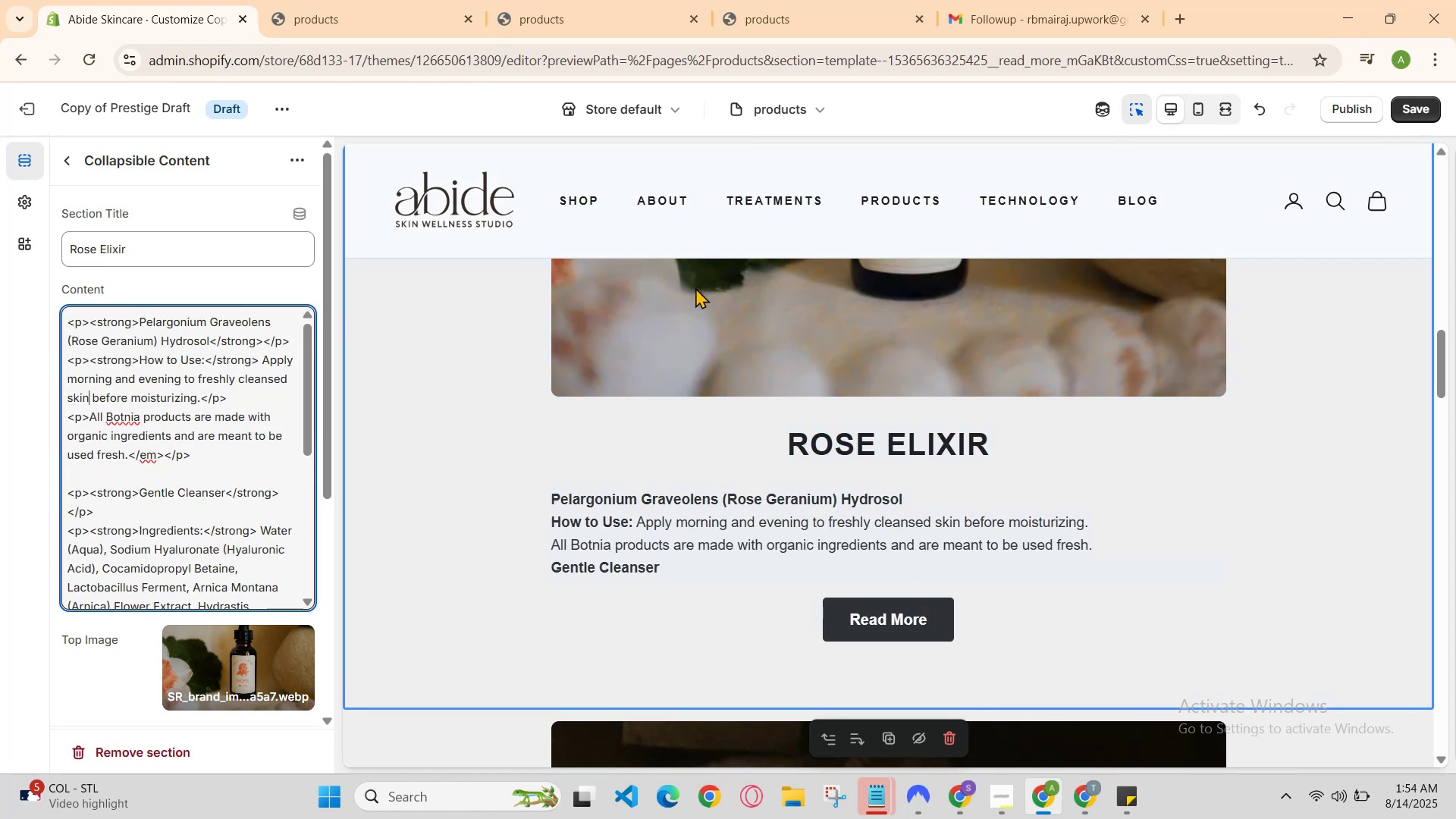 
key(ArrowDown)
 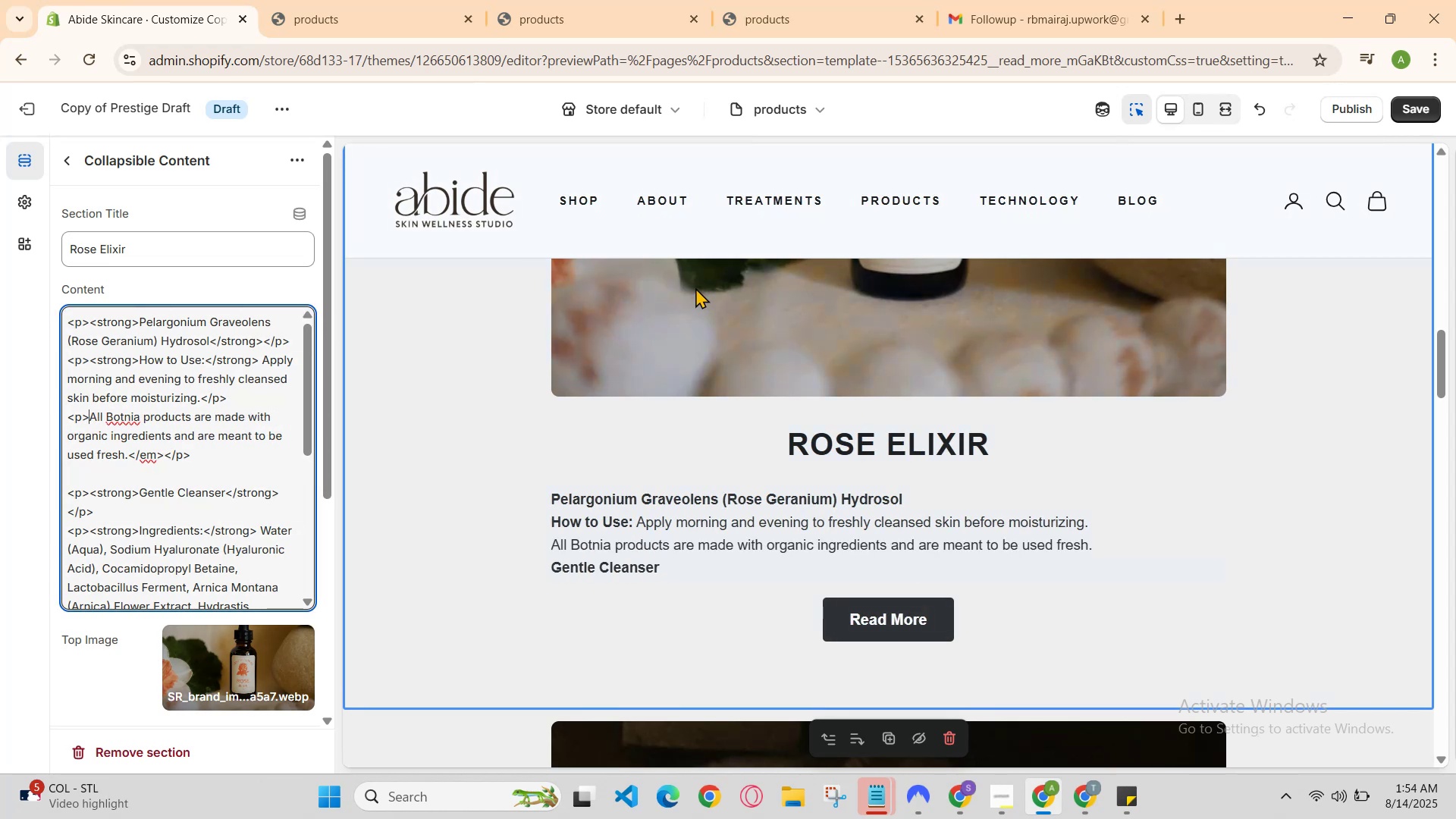 
key(ArrowDown)
 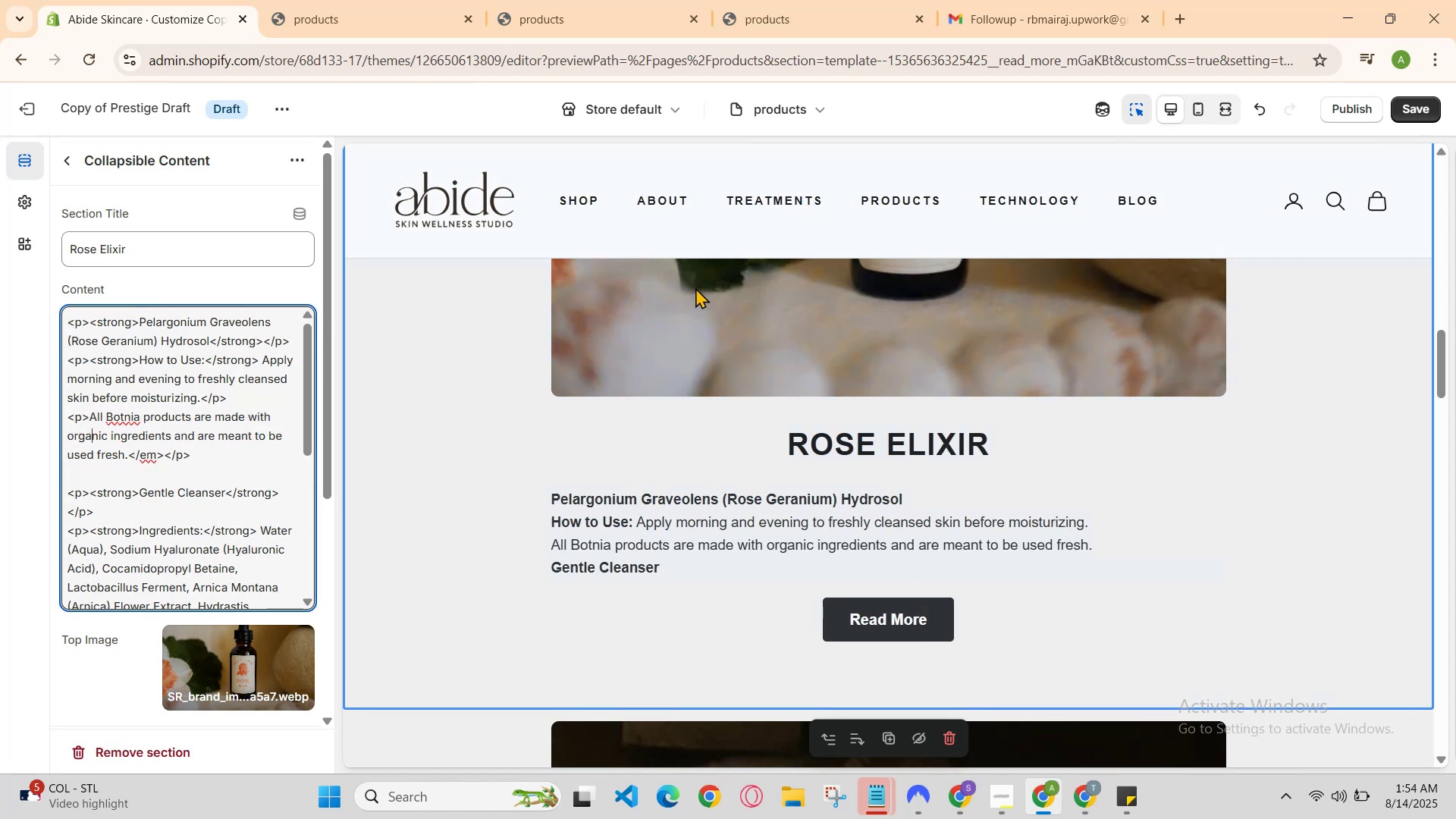 
hold_key(key=ArrowRight, duration=0.39)
 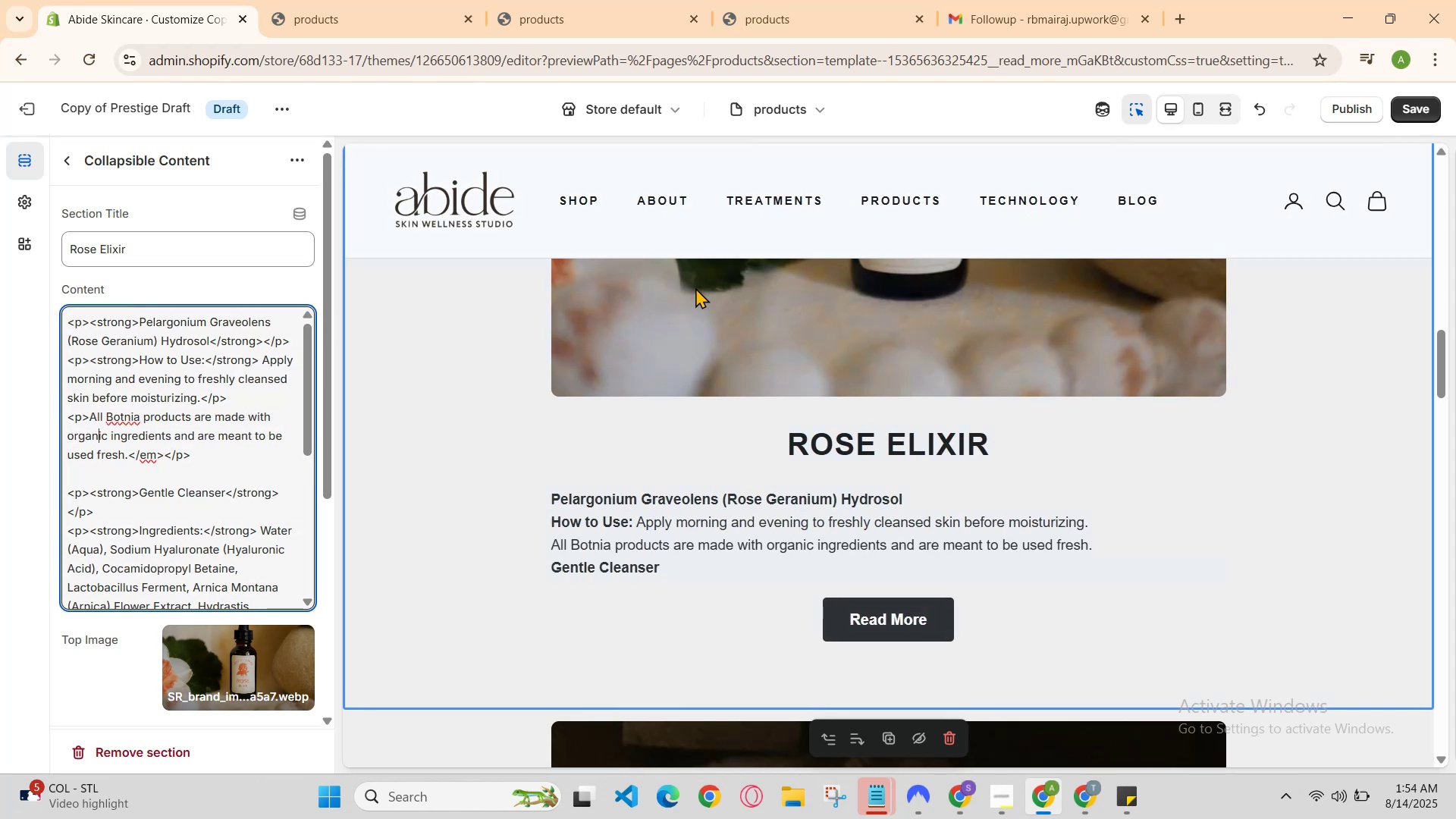 
key(ArrowDown)
 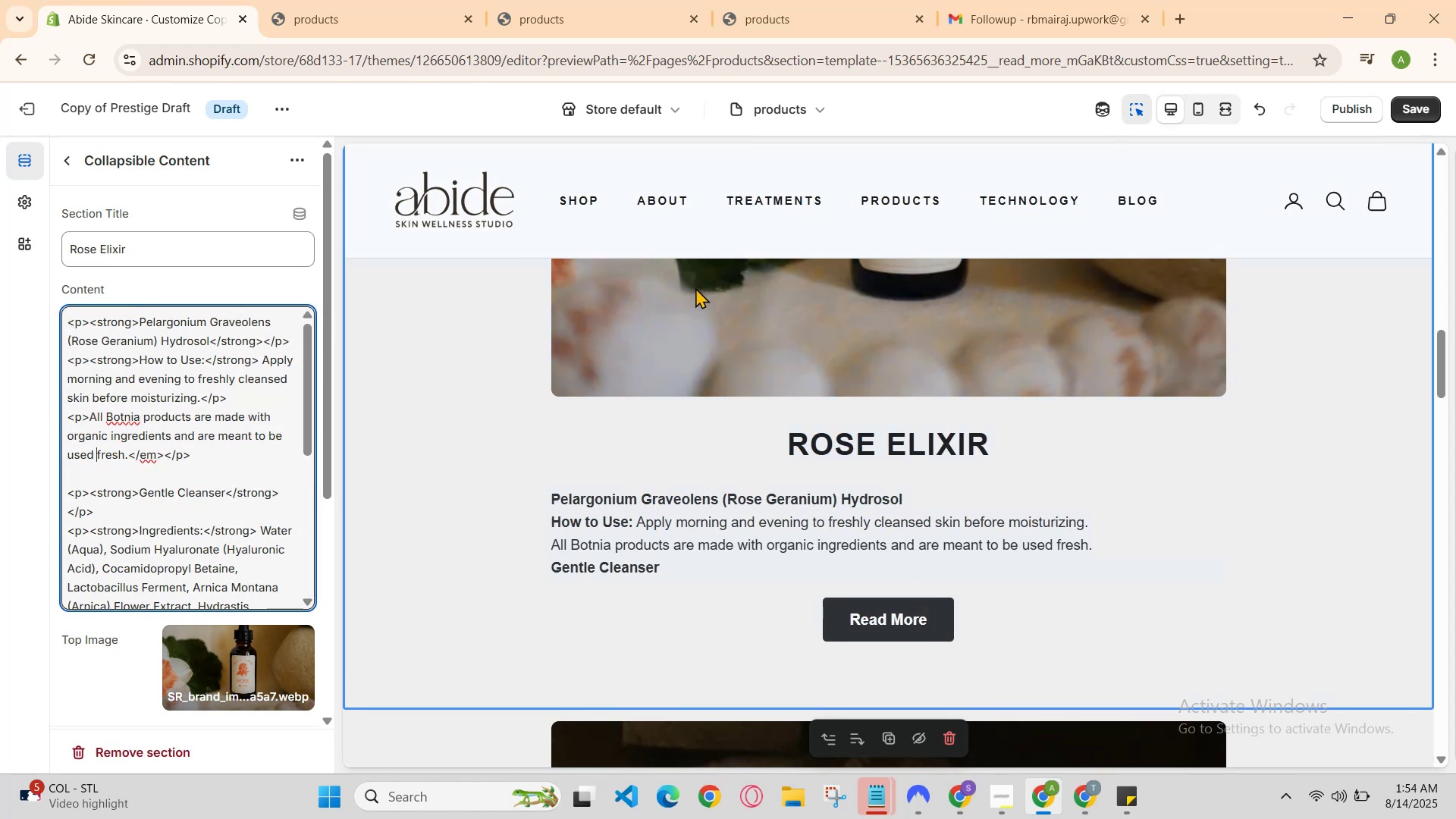 
key(ArrowDown)
 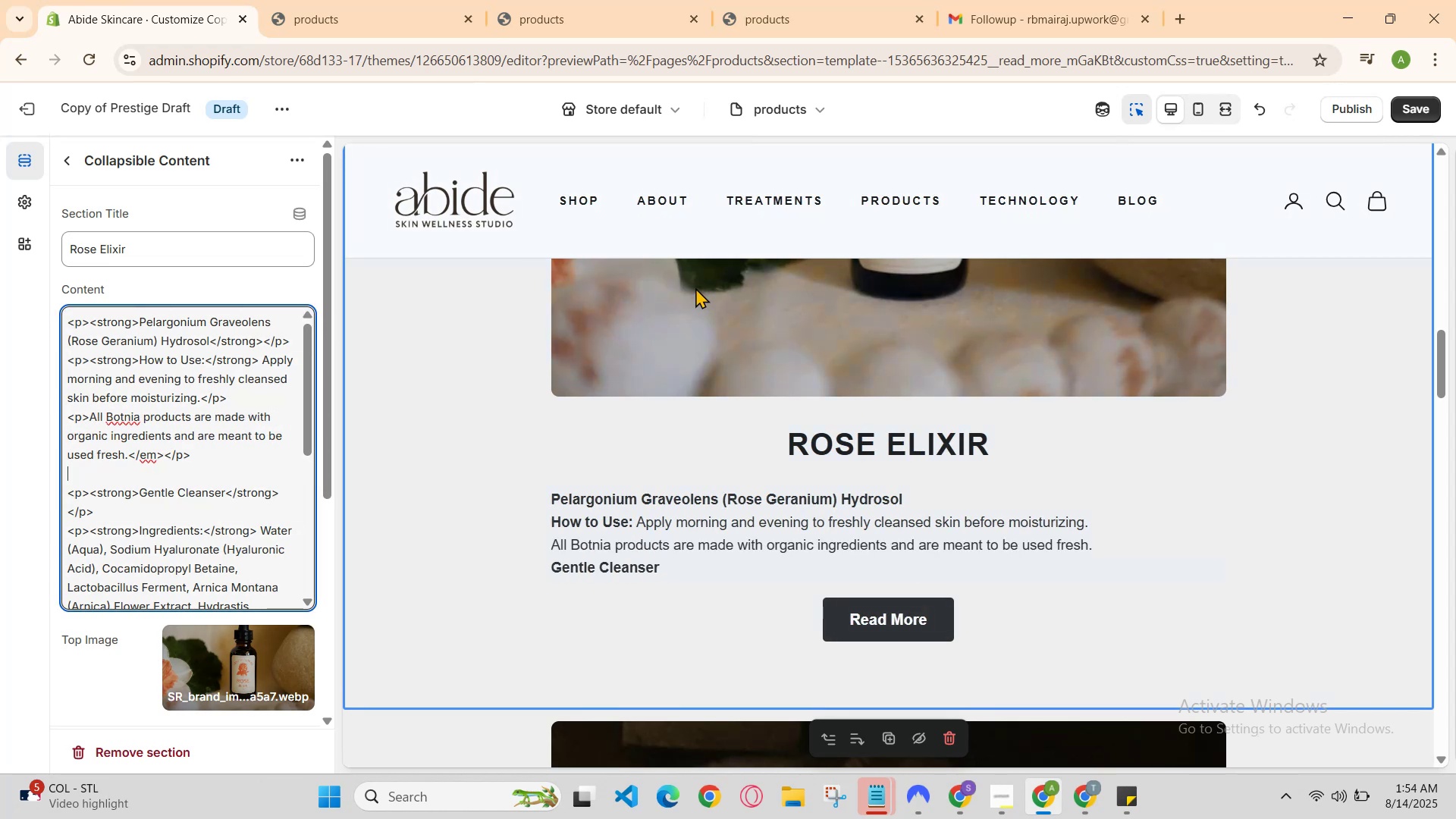 
key(ArrowUp)
 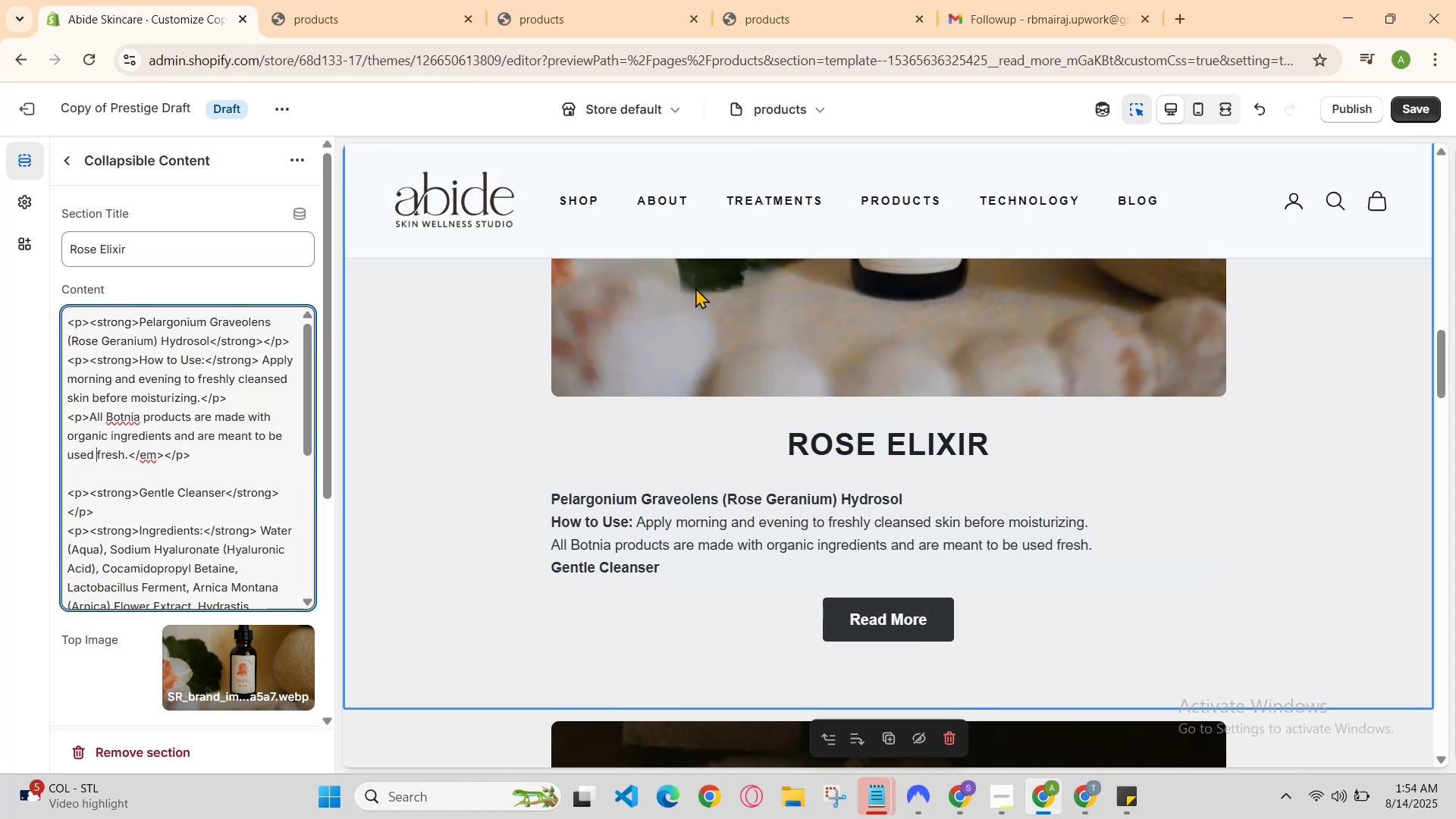 
hold_key(key=ArrowRight, duration=0.76)
 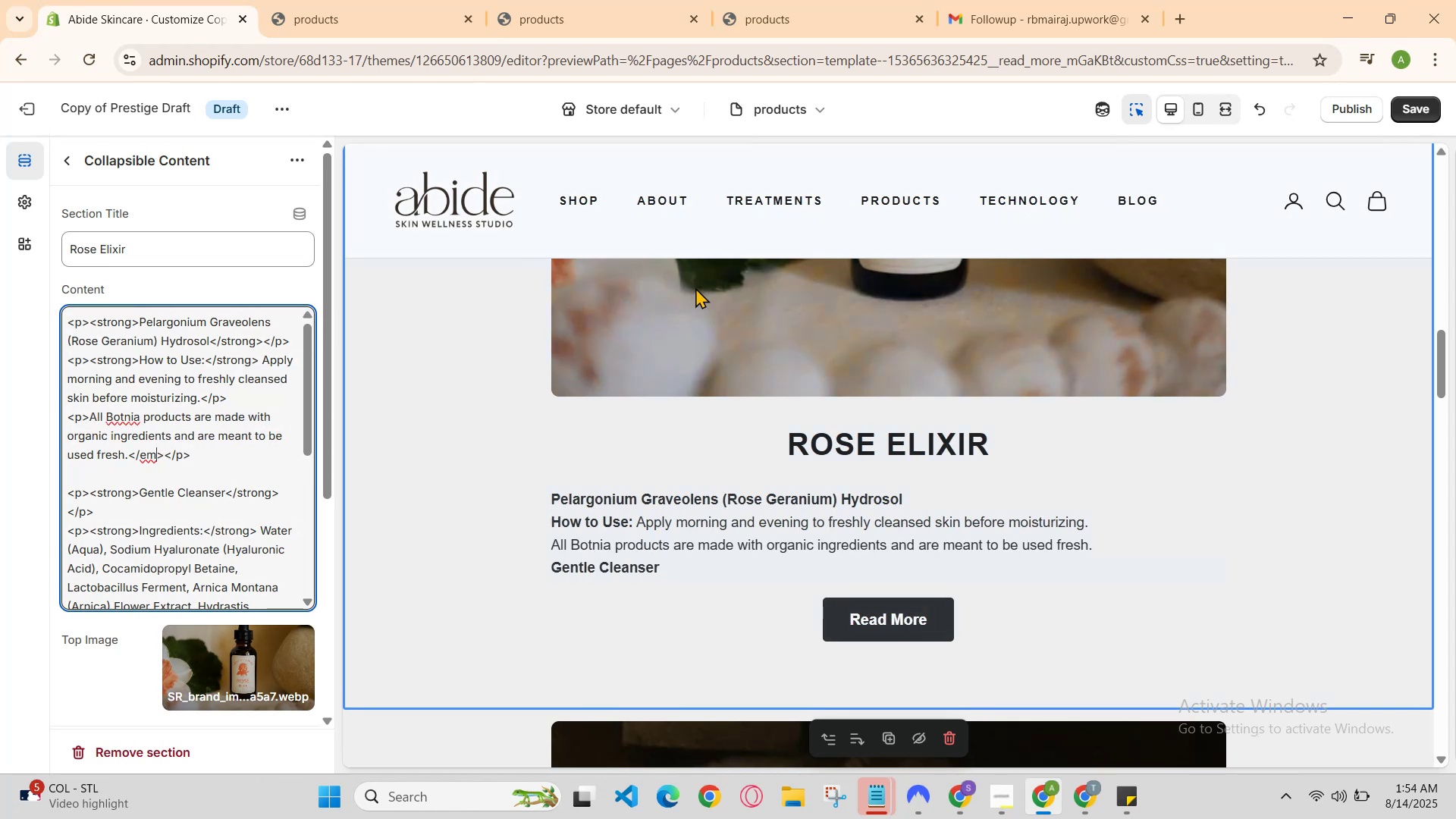 
key(ArrowRight)
 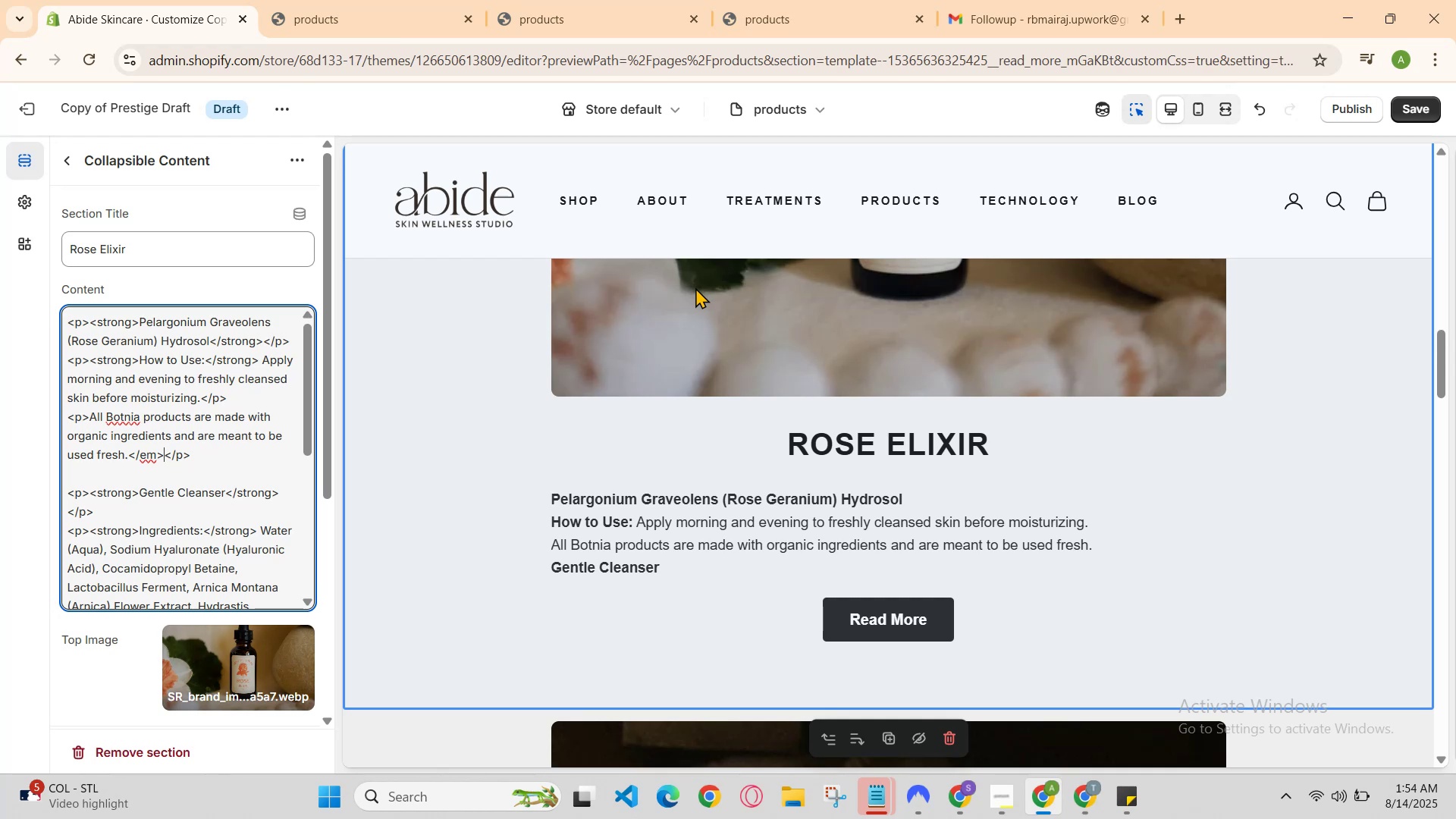 
key(Backspace)
 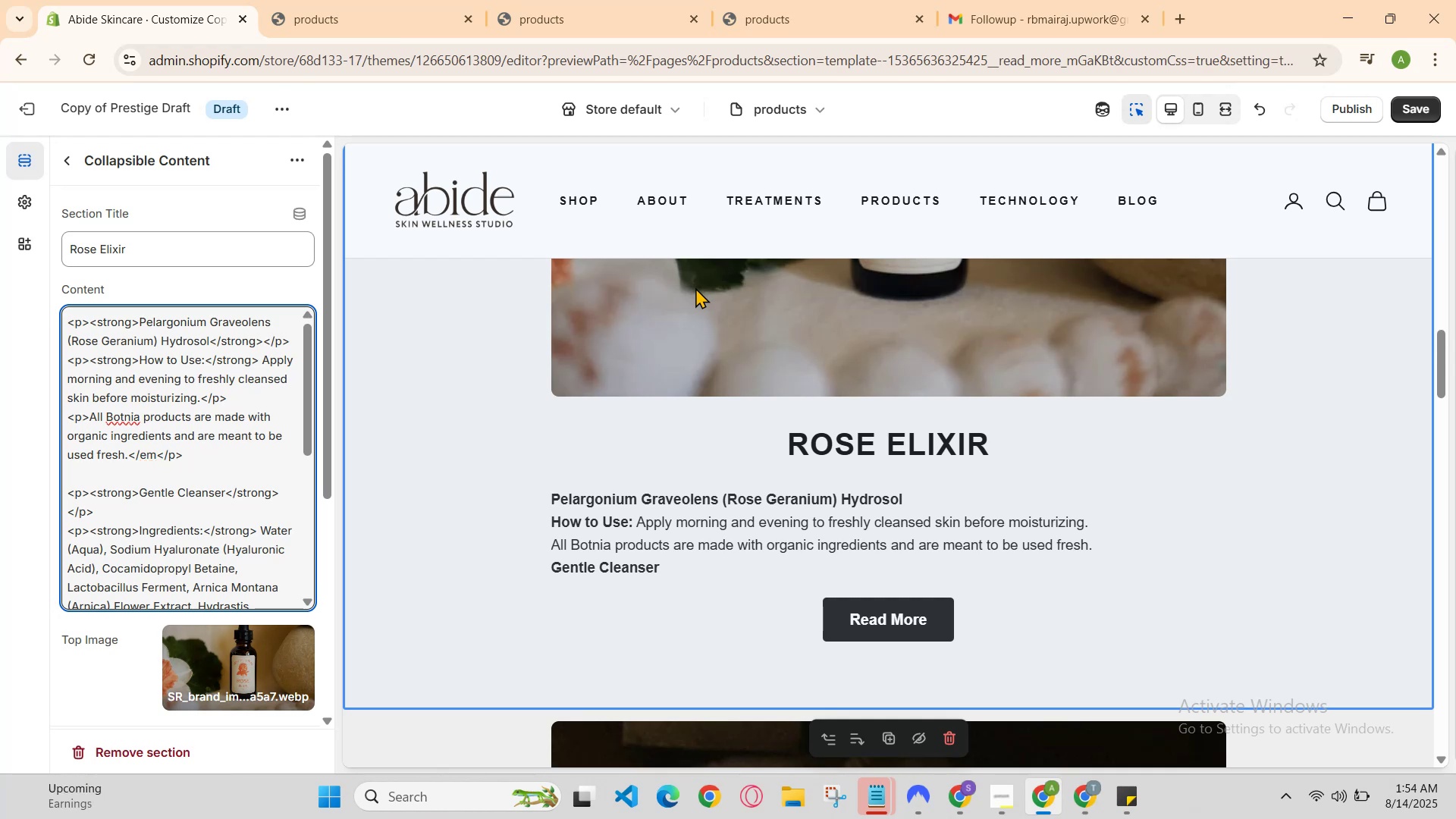 
key(Backspace)
 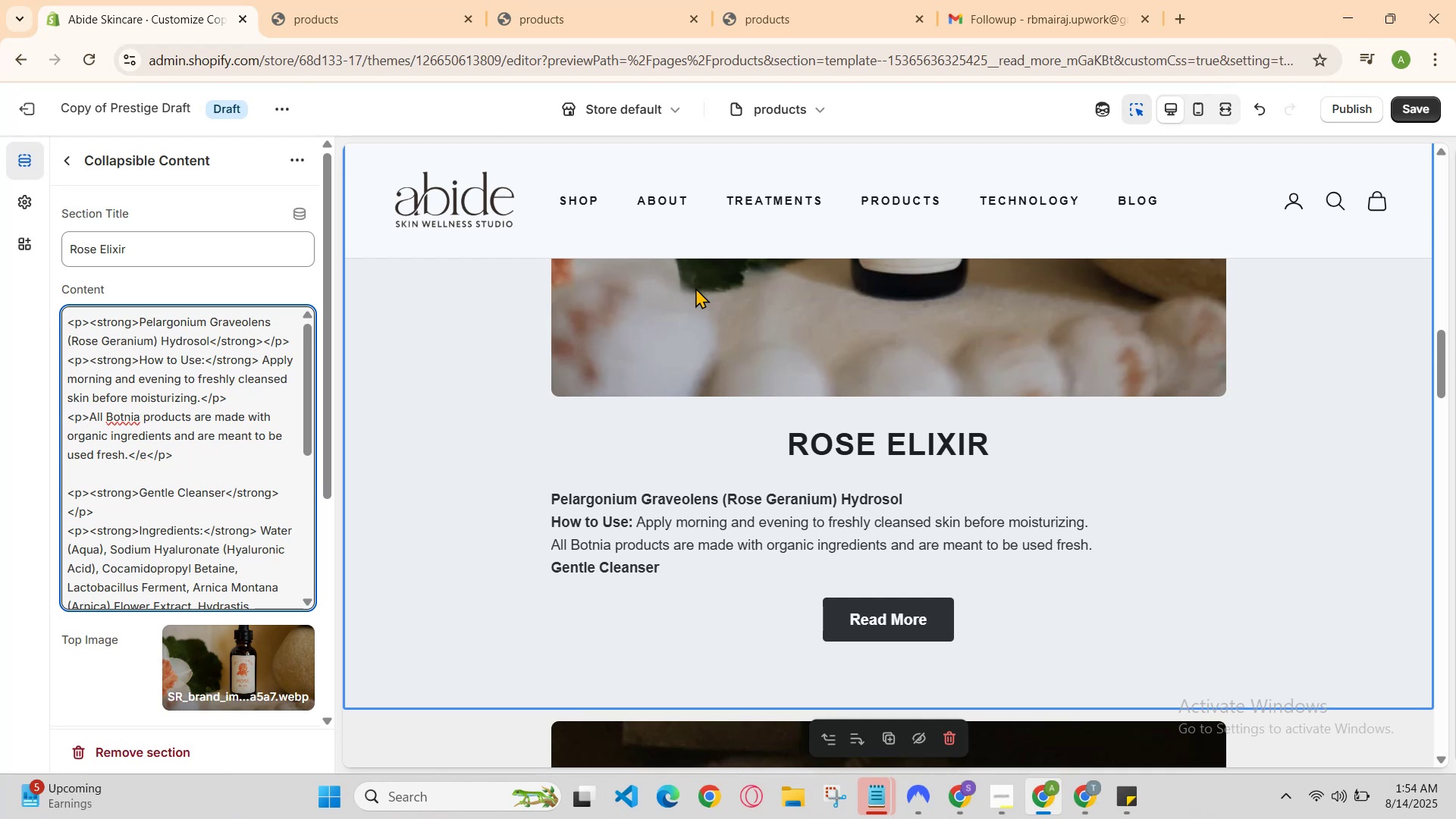 
key(Backspace)
 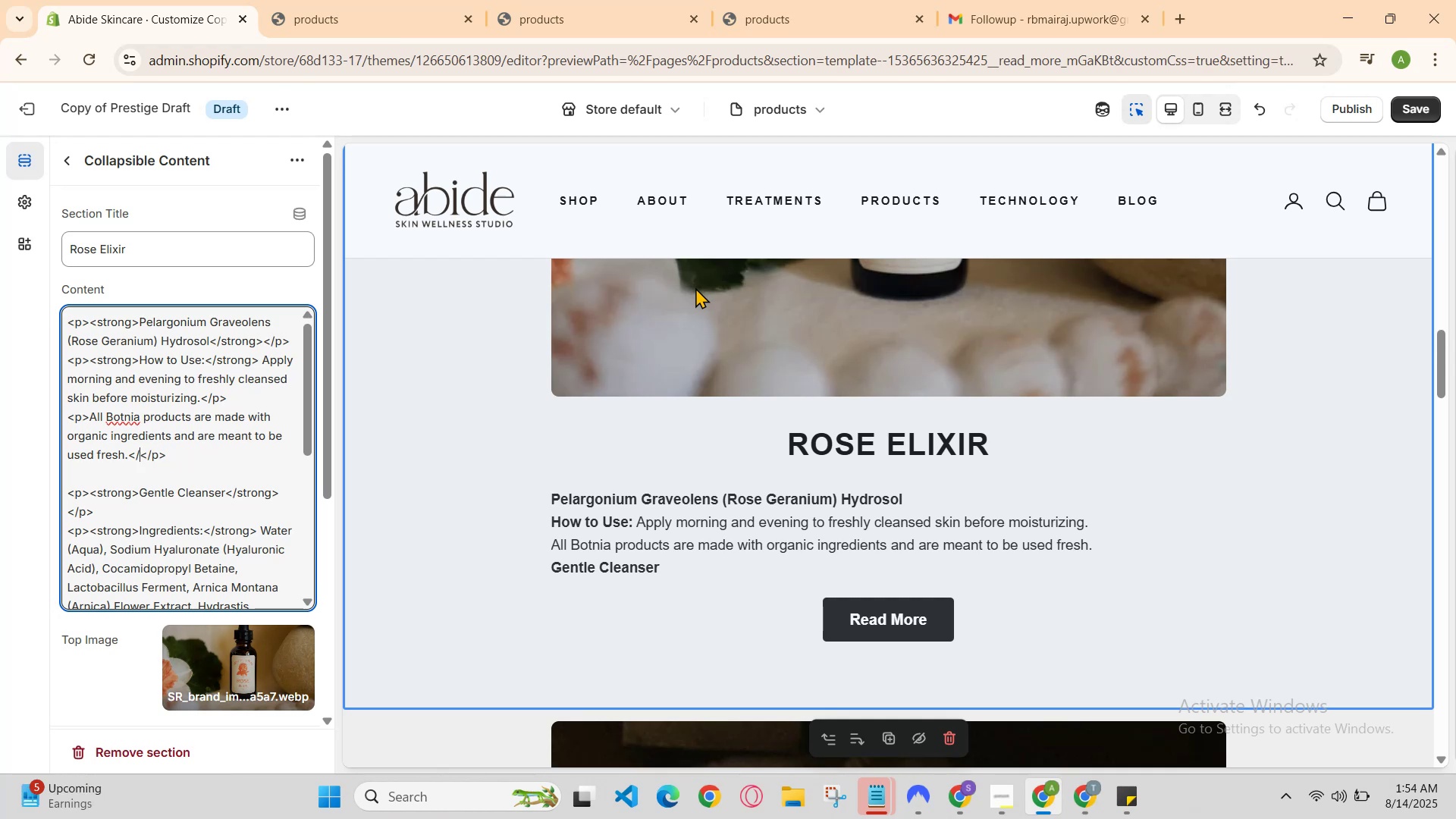 
key(Backspace)
 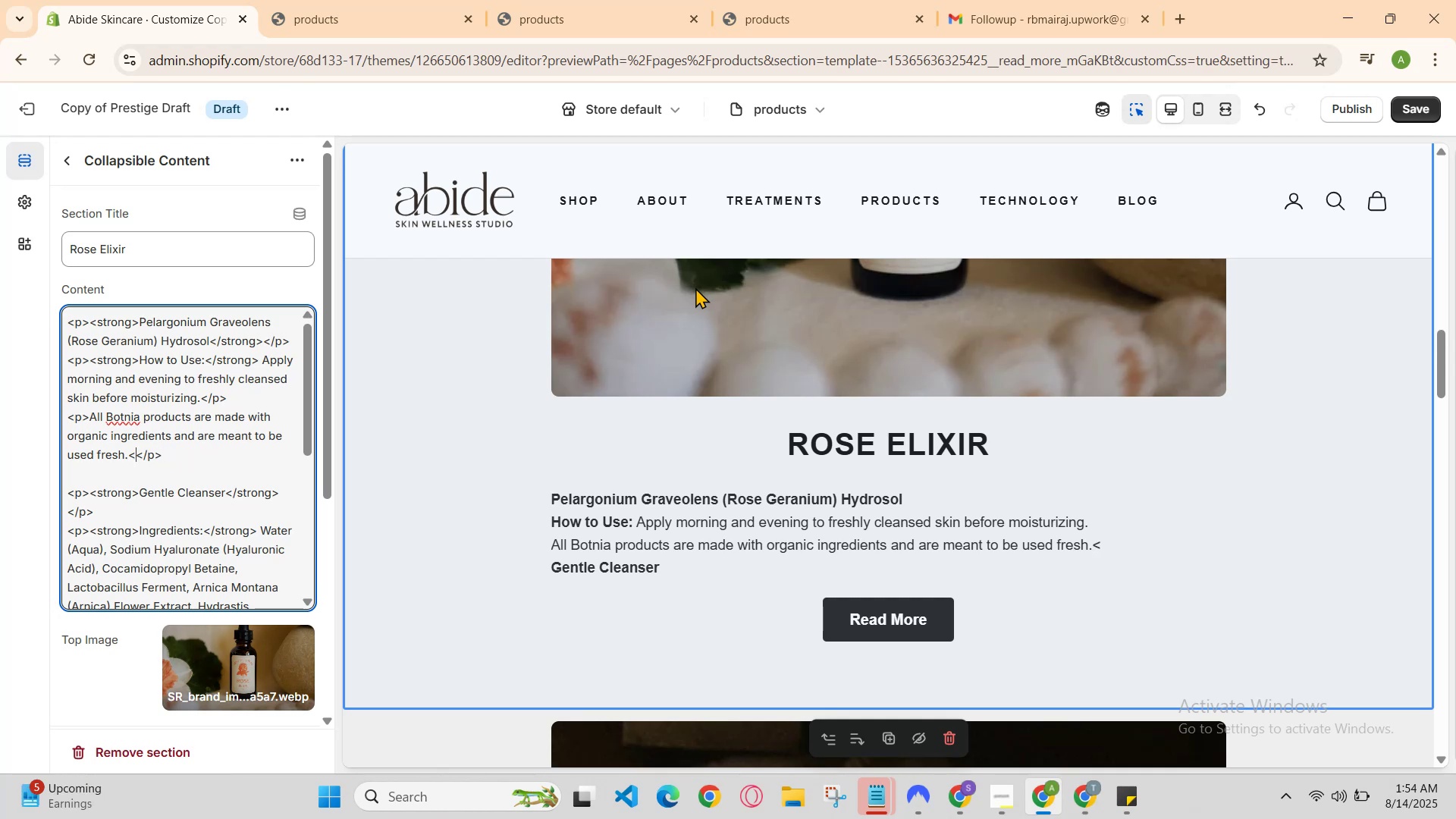 
key(Backspace)
 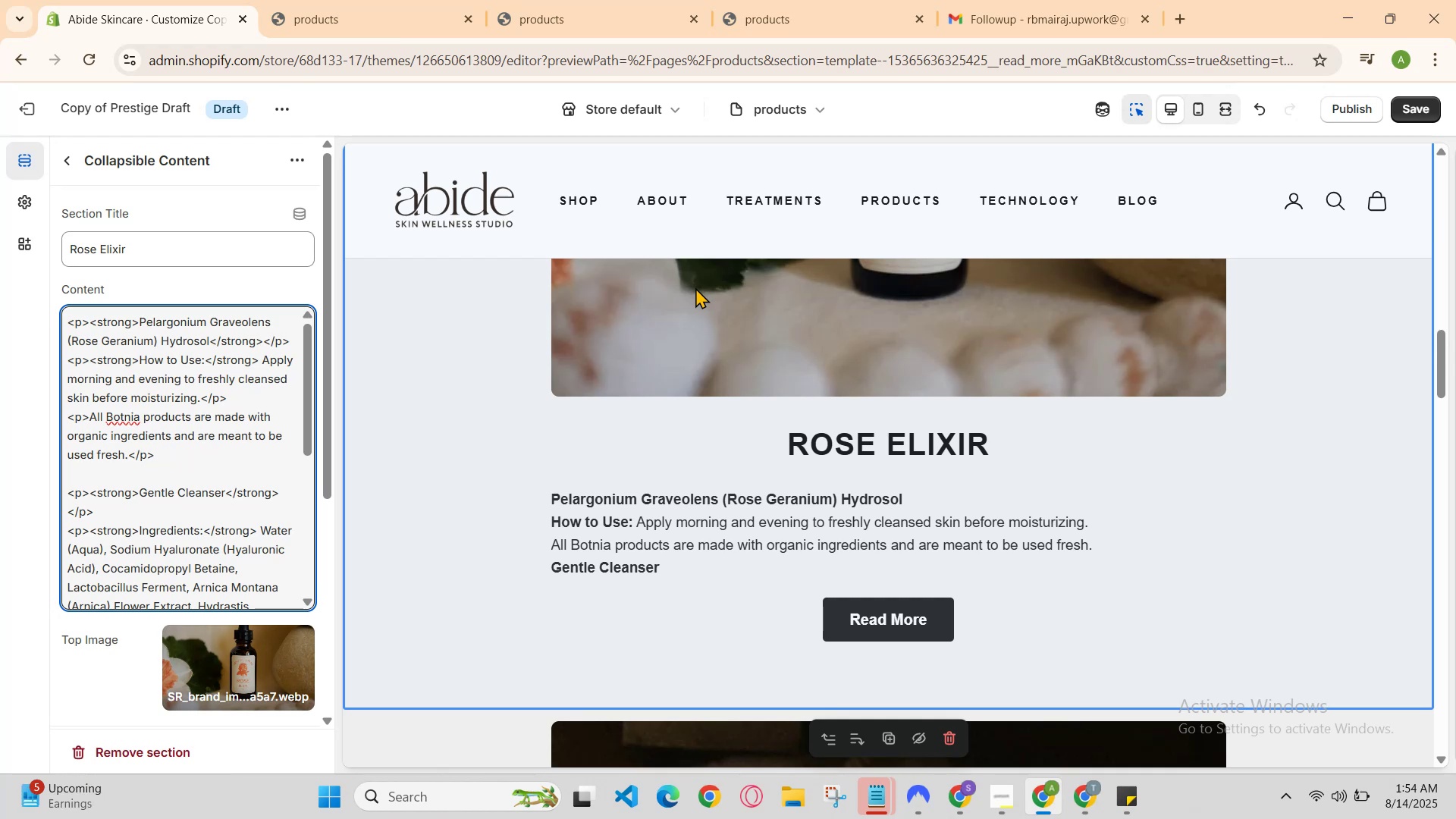 
key(Backspace)
 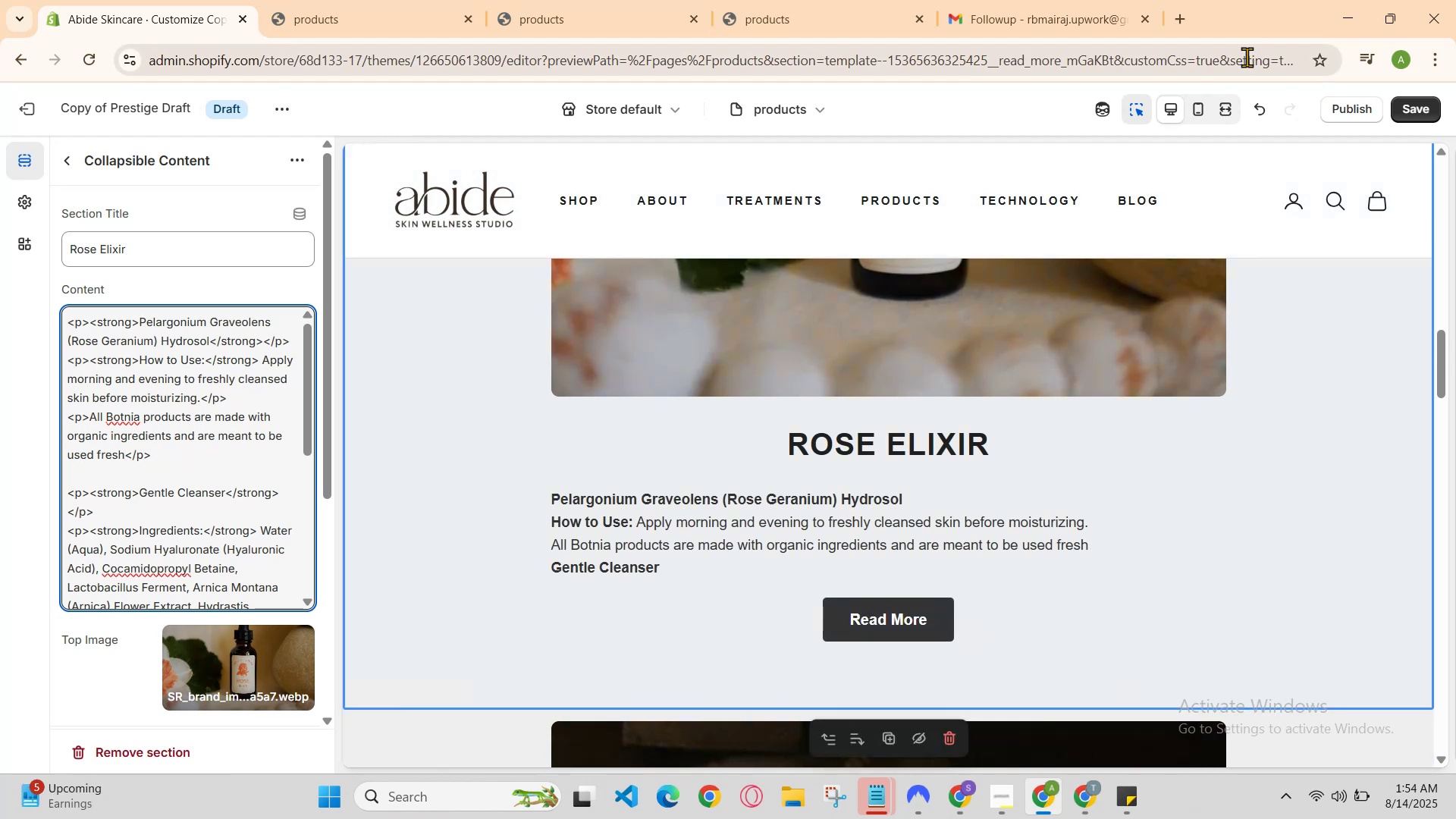 
left_click([1410, 99])
 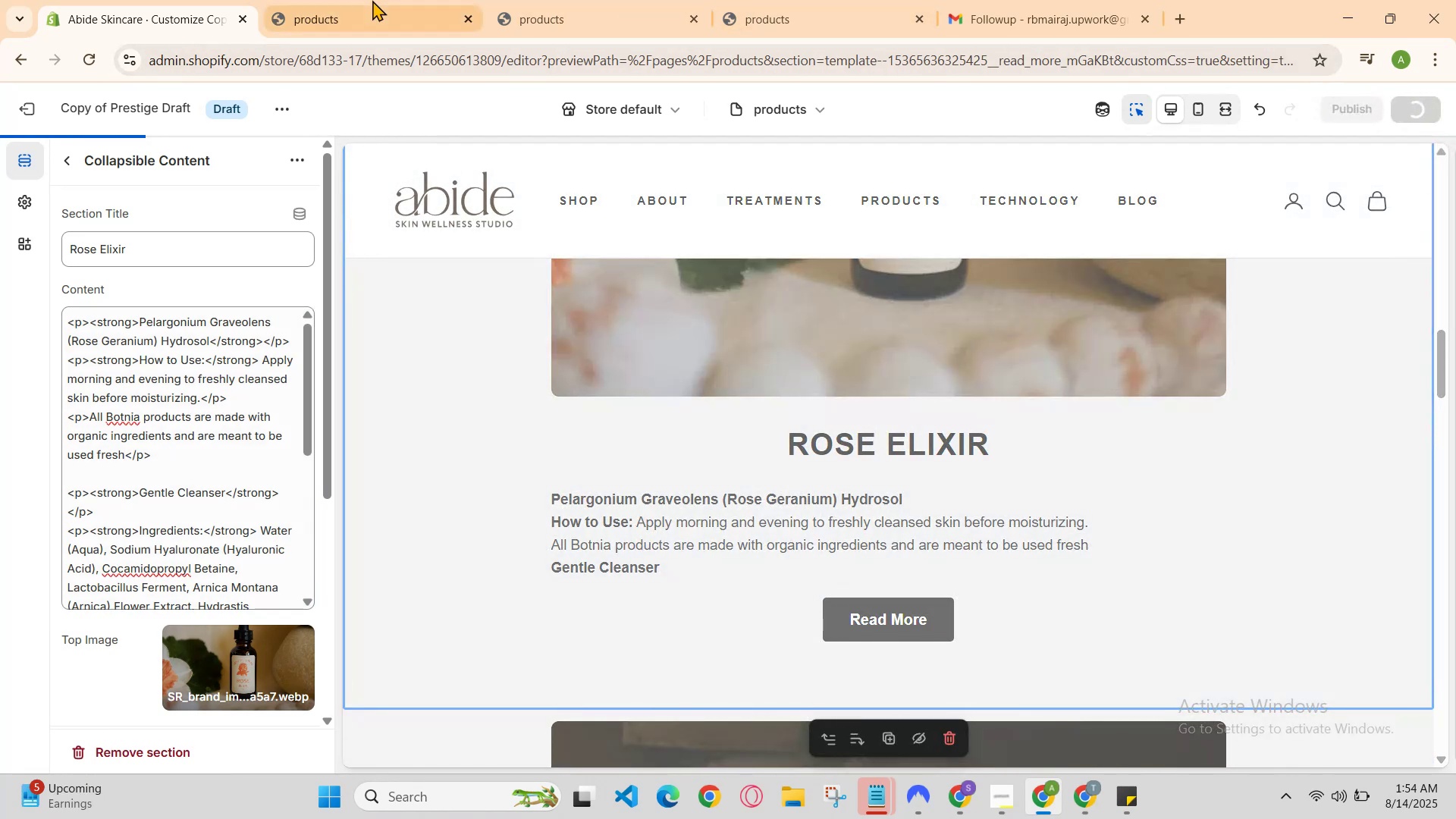 
left_click([372, 0])
 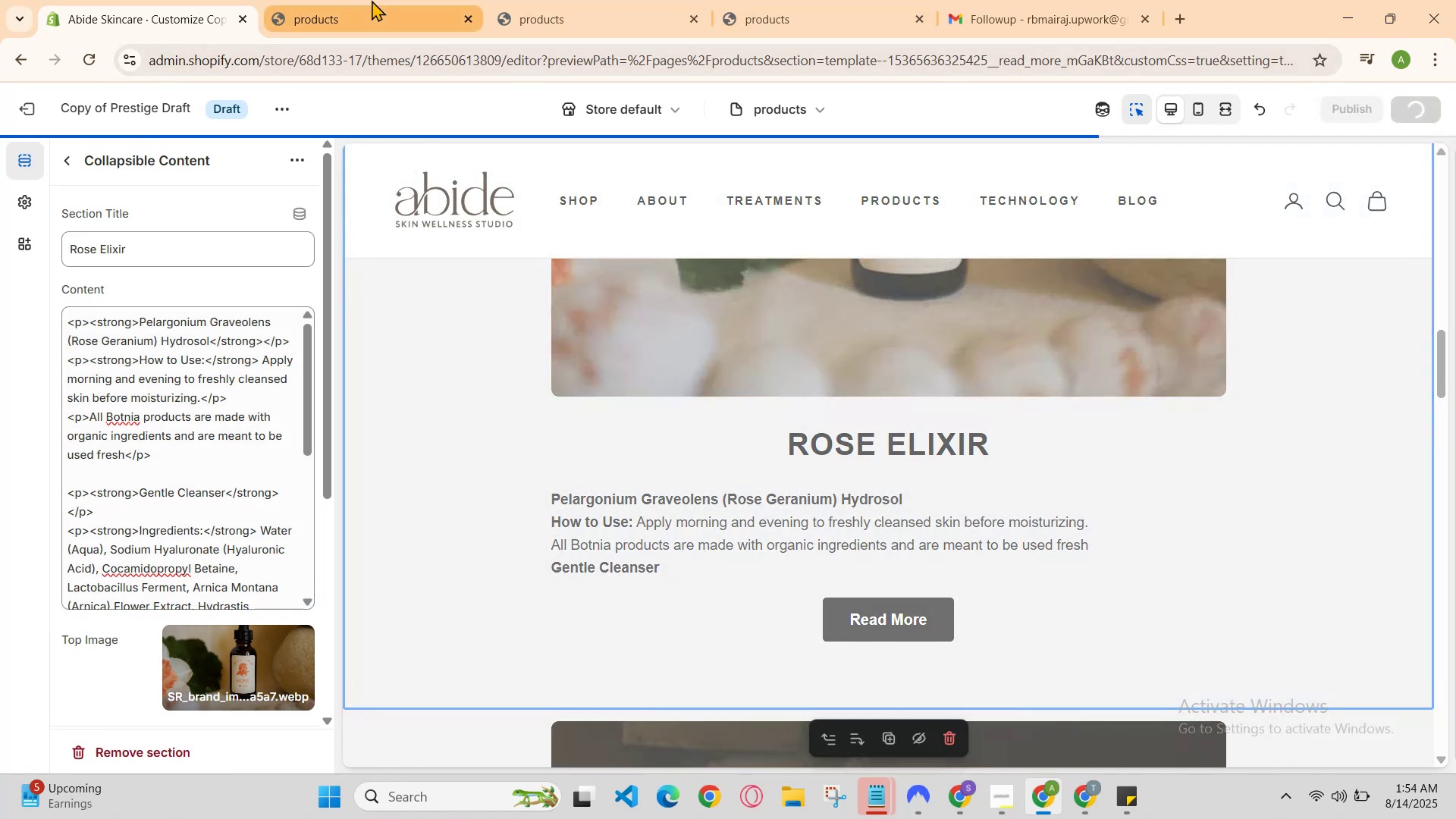 
key(Control+R)
 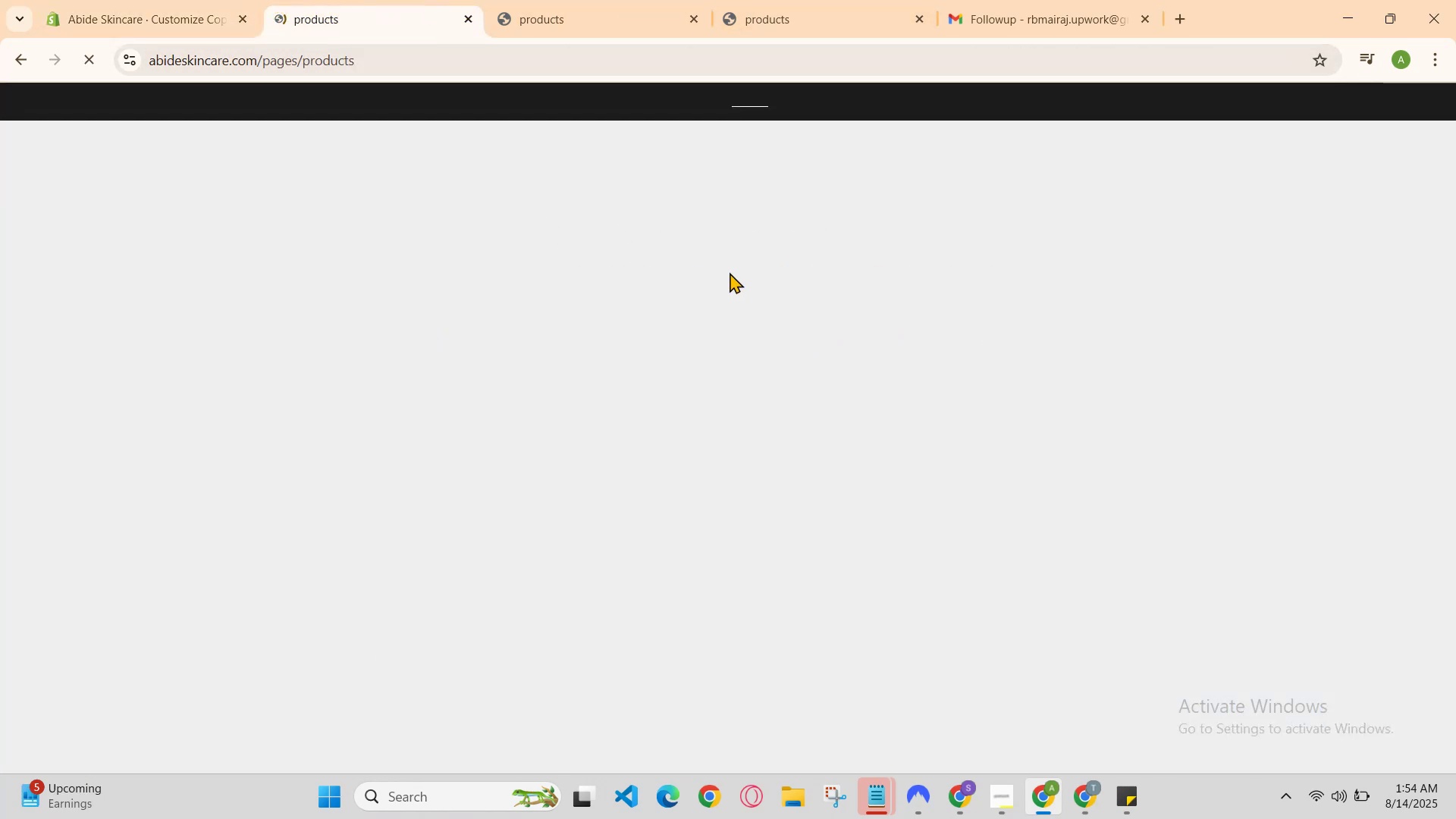 
scroll: coordinate [735, 268], scroll_direction: none, amount: 0.0
 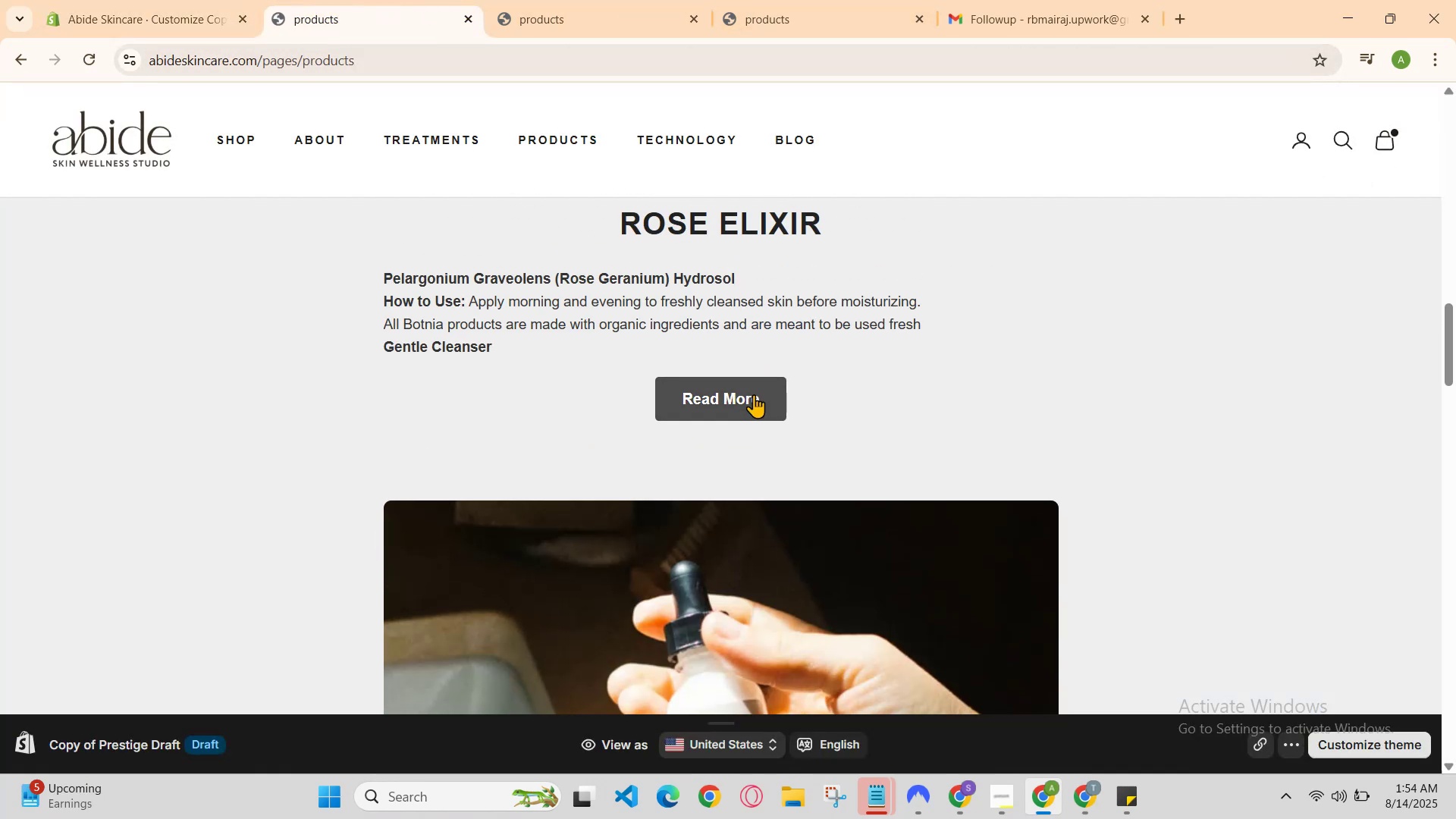 
left_click([748, 398])
 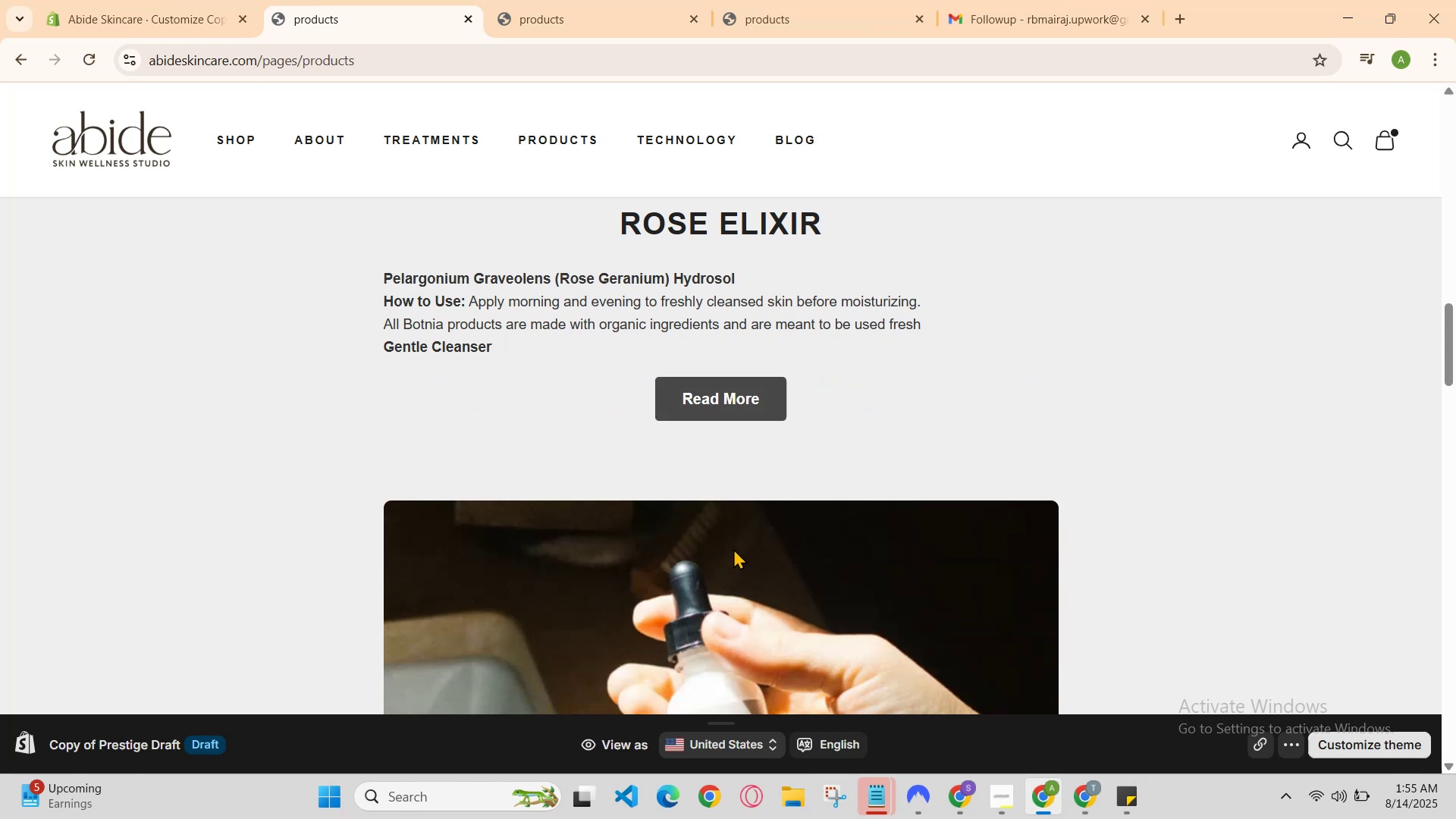 
scroll: coordinate [708, 434], scroll_direction: up, amount: 1.0
 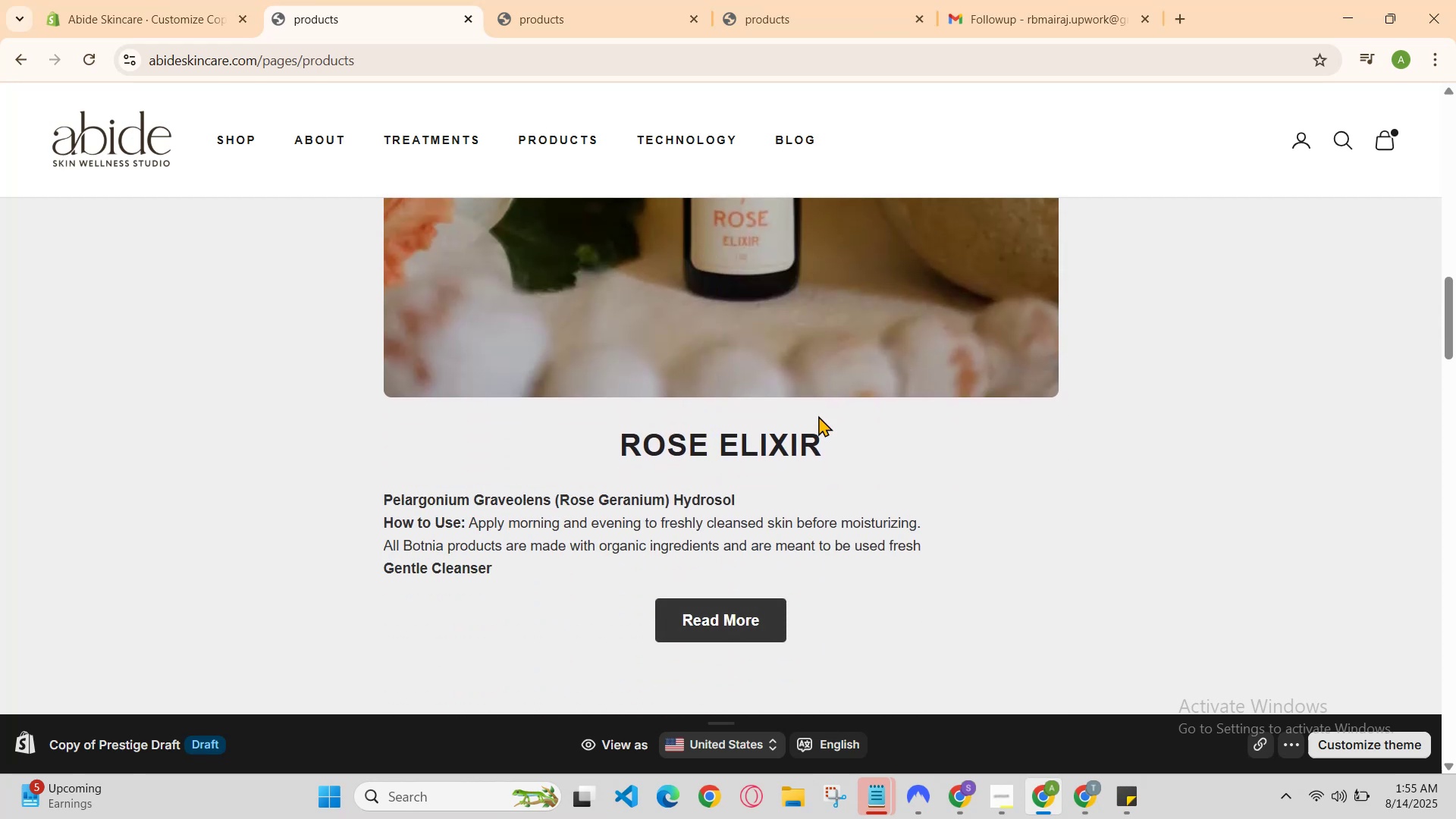 
scroll: coordinate [906, 372], scroll_direction: down, amount: 4.0
 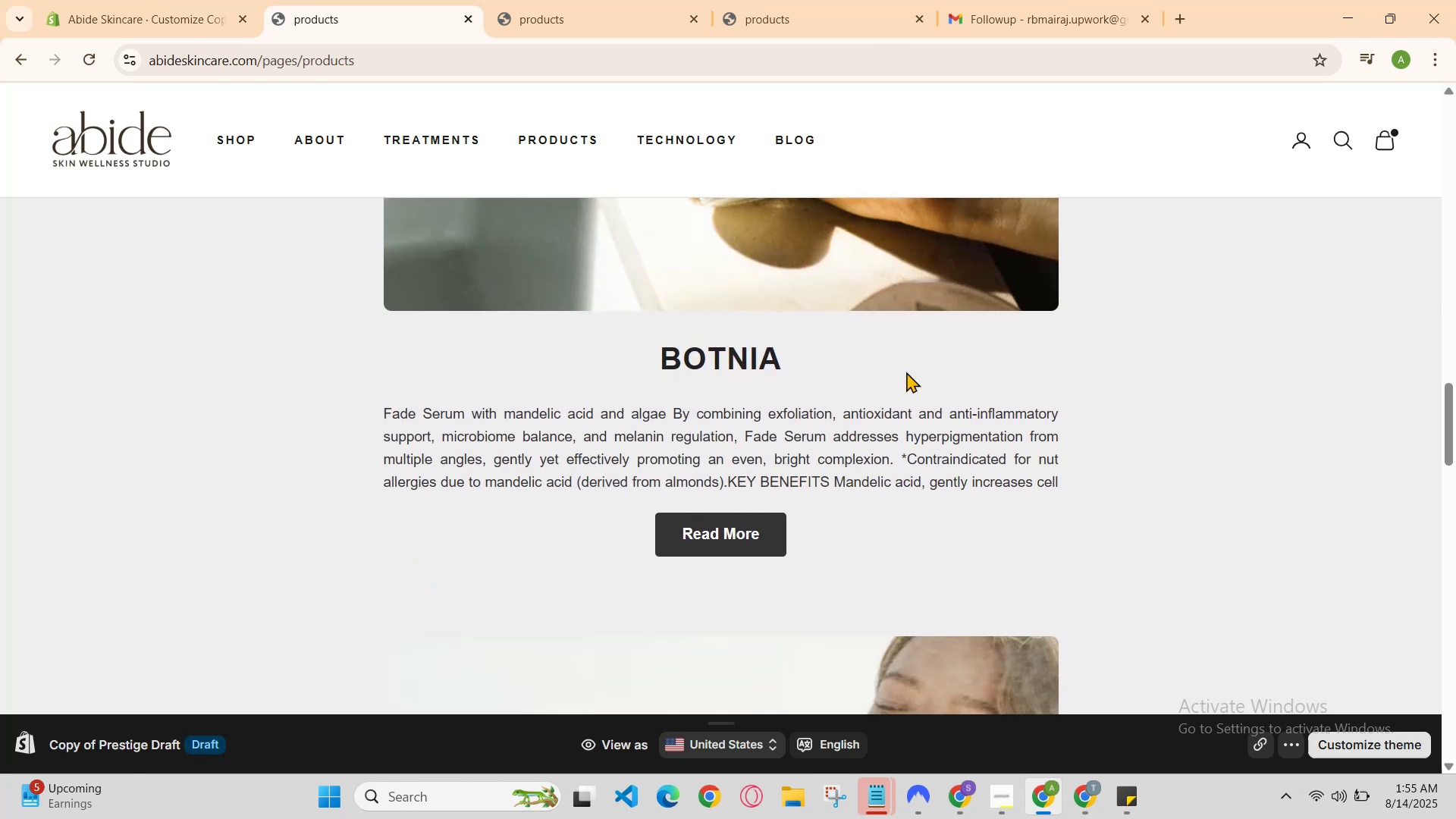 
scroll: coordinate [906, 371], scroll_direction: up, amount: 4.0
 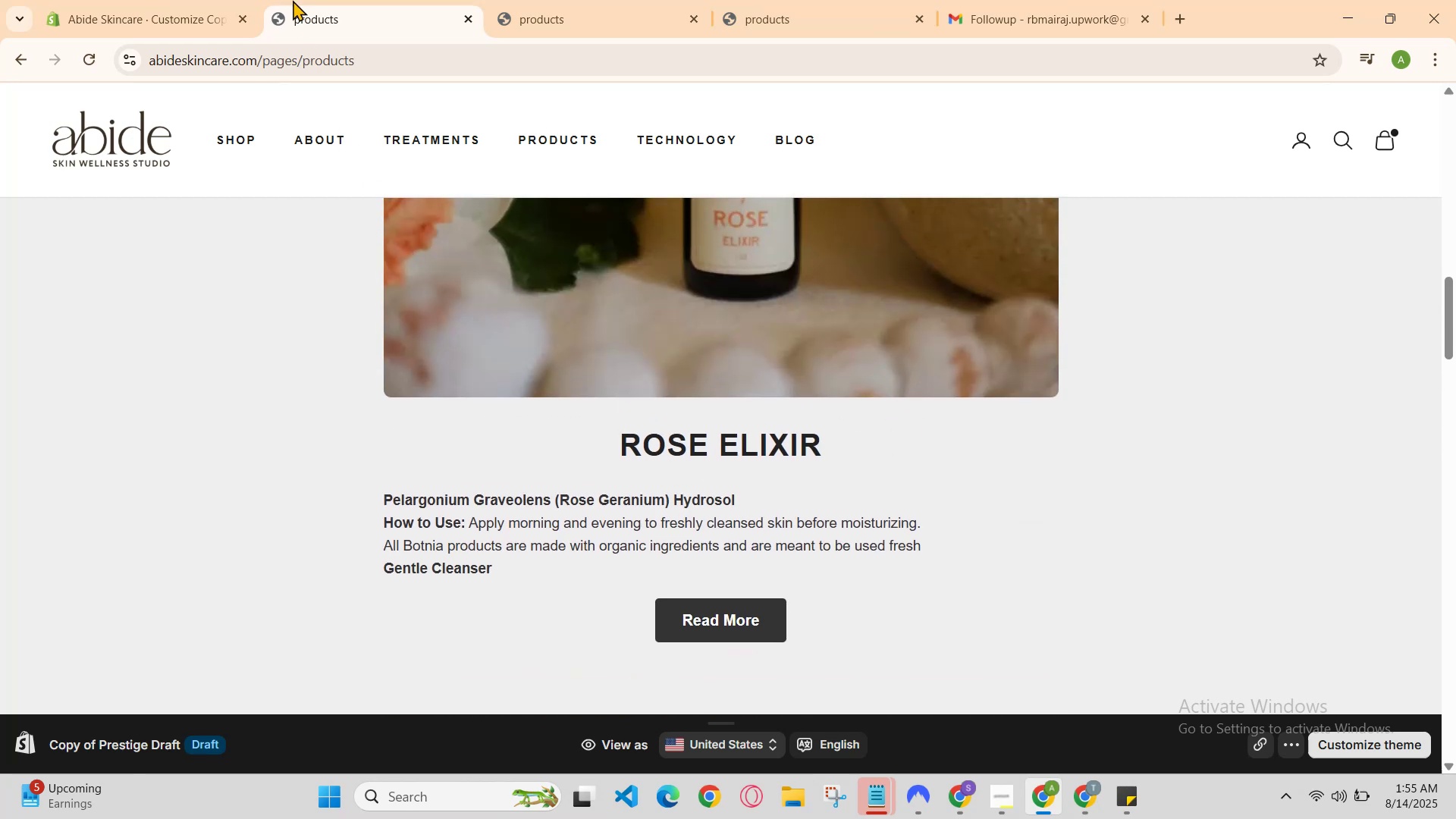 
left_click([142, 0])
 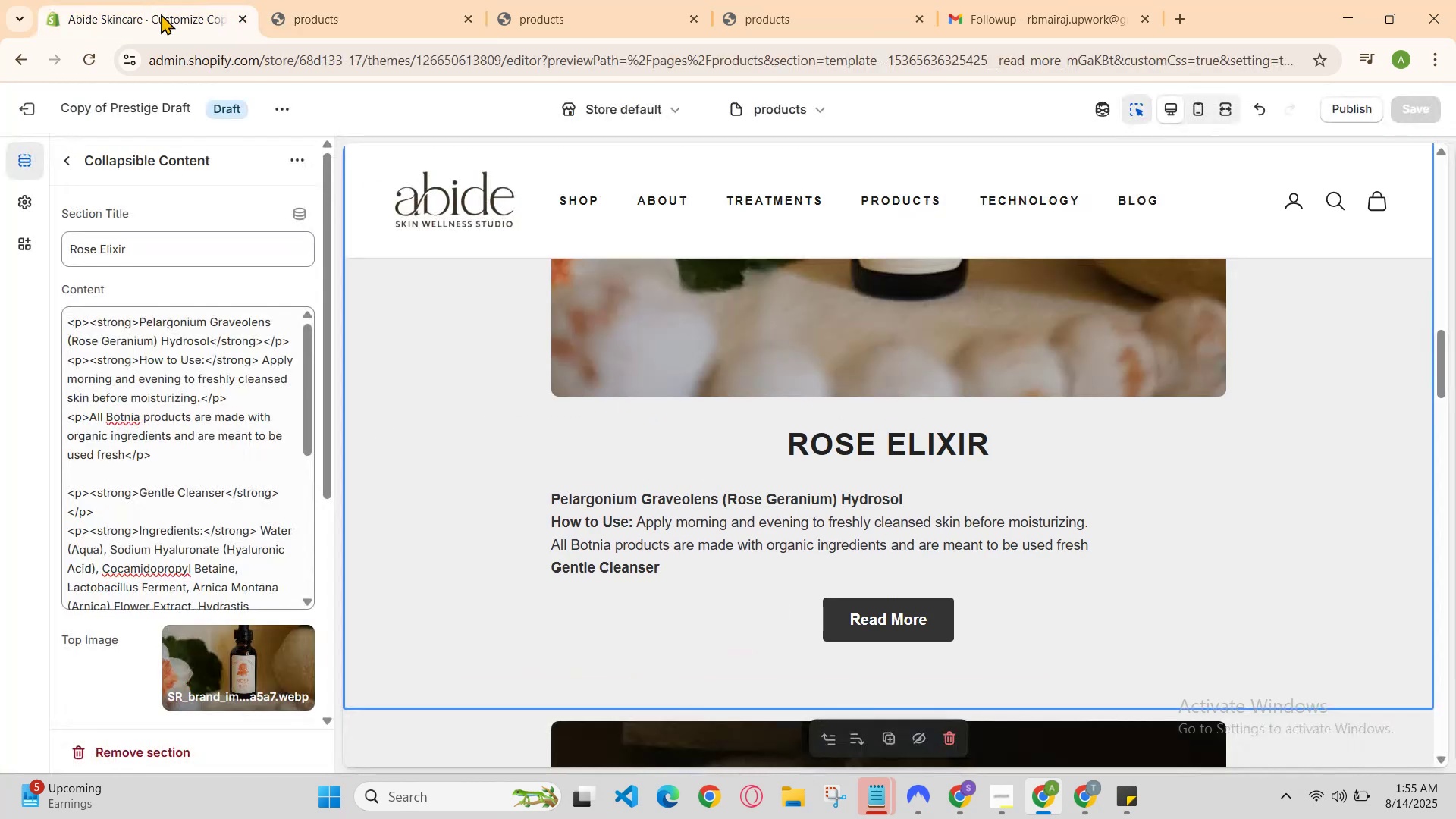 
key(Control+Z)
 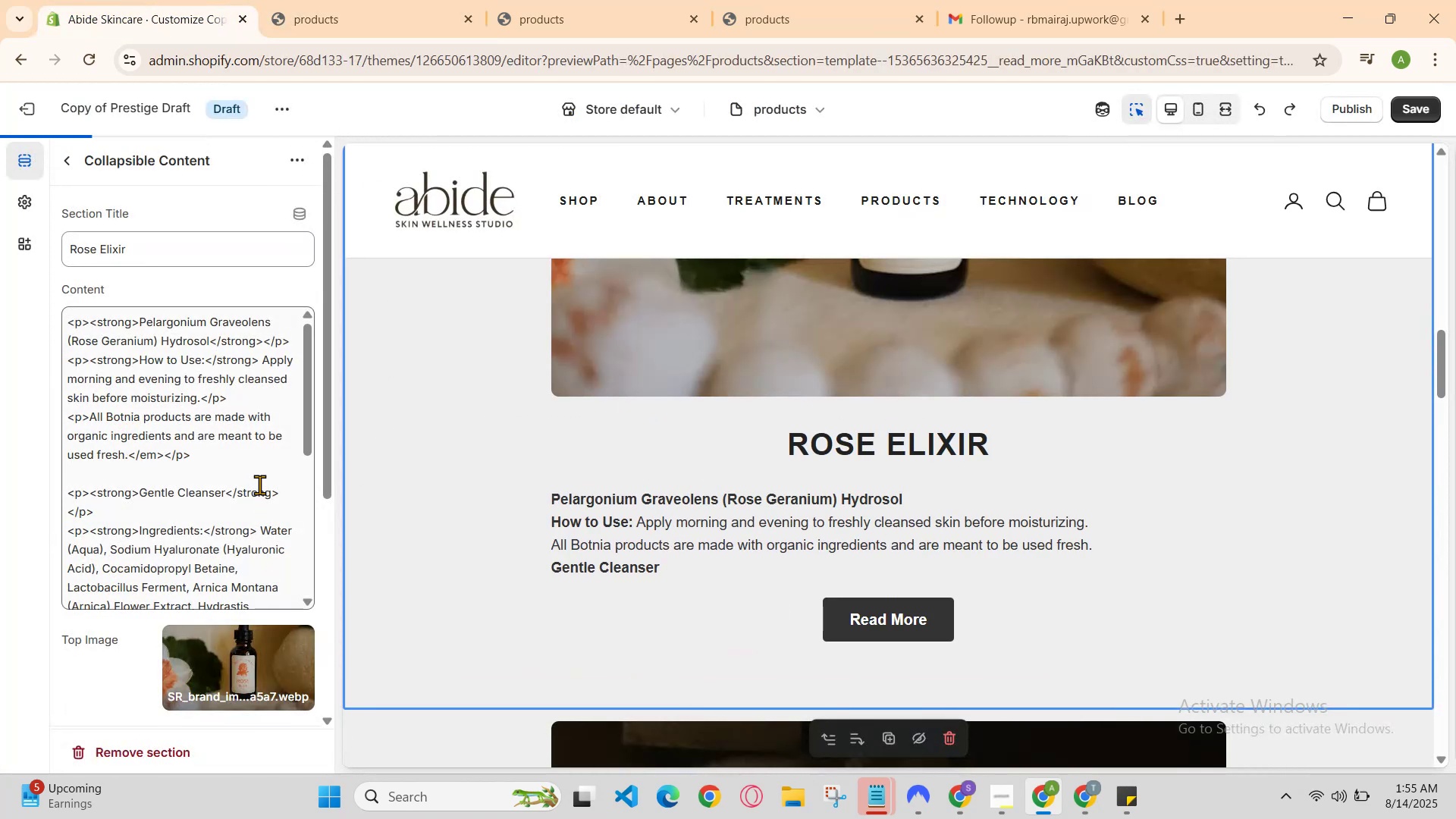 
key(Control+Z)
 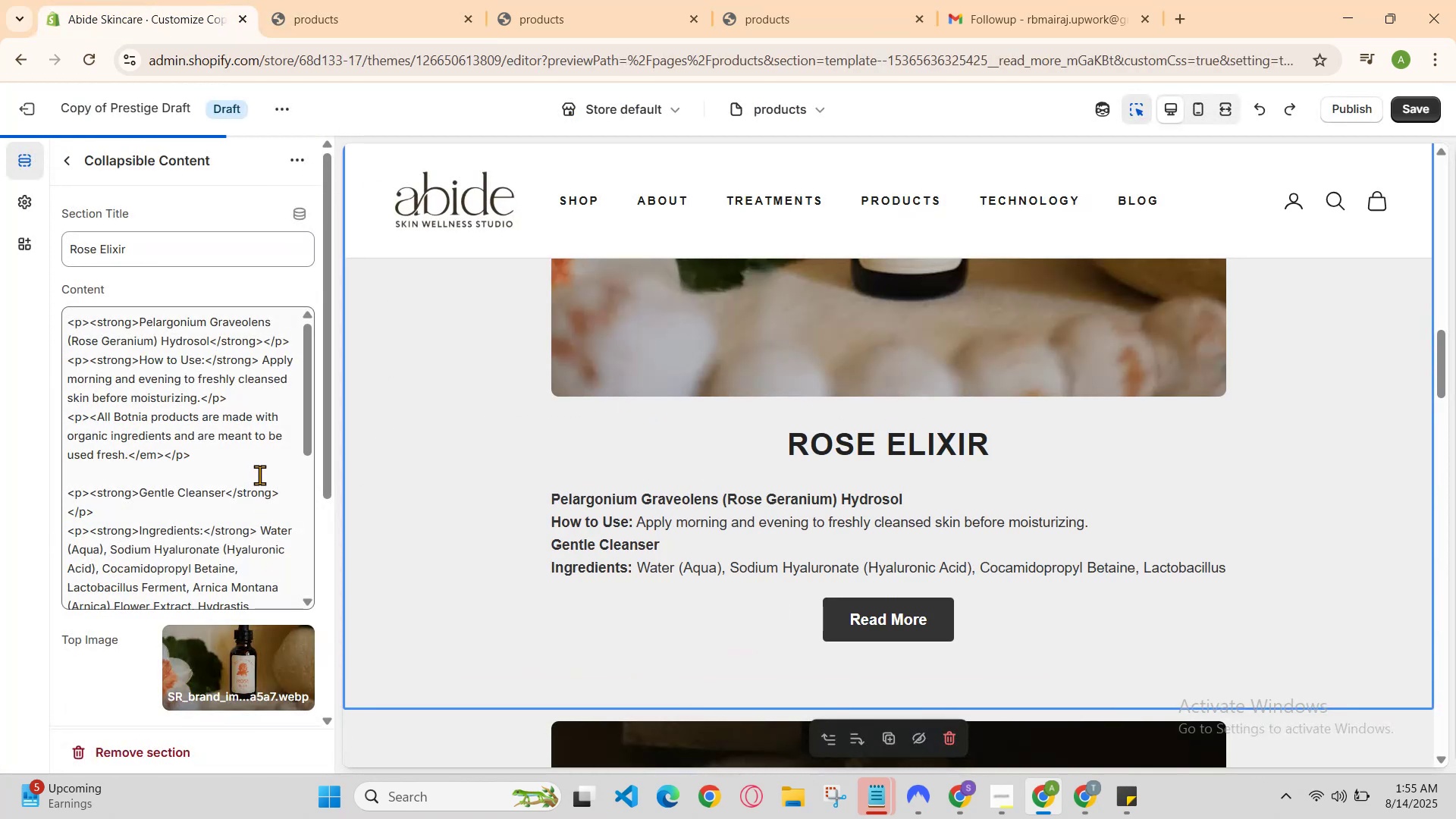 
key(Control+Z)
 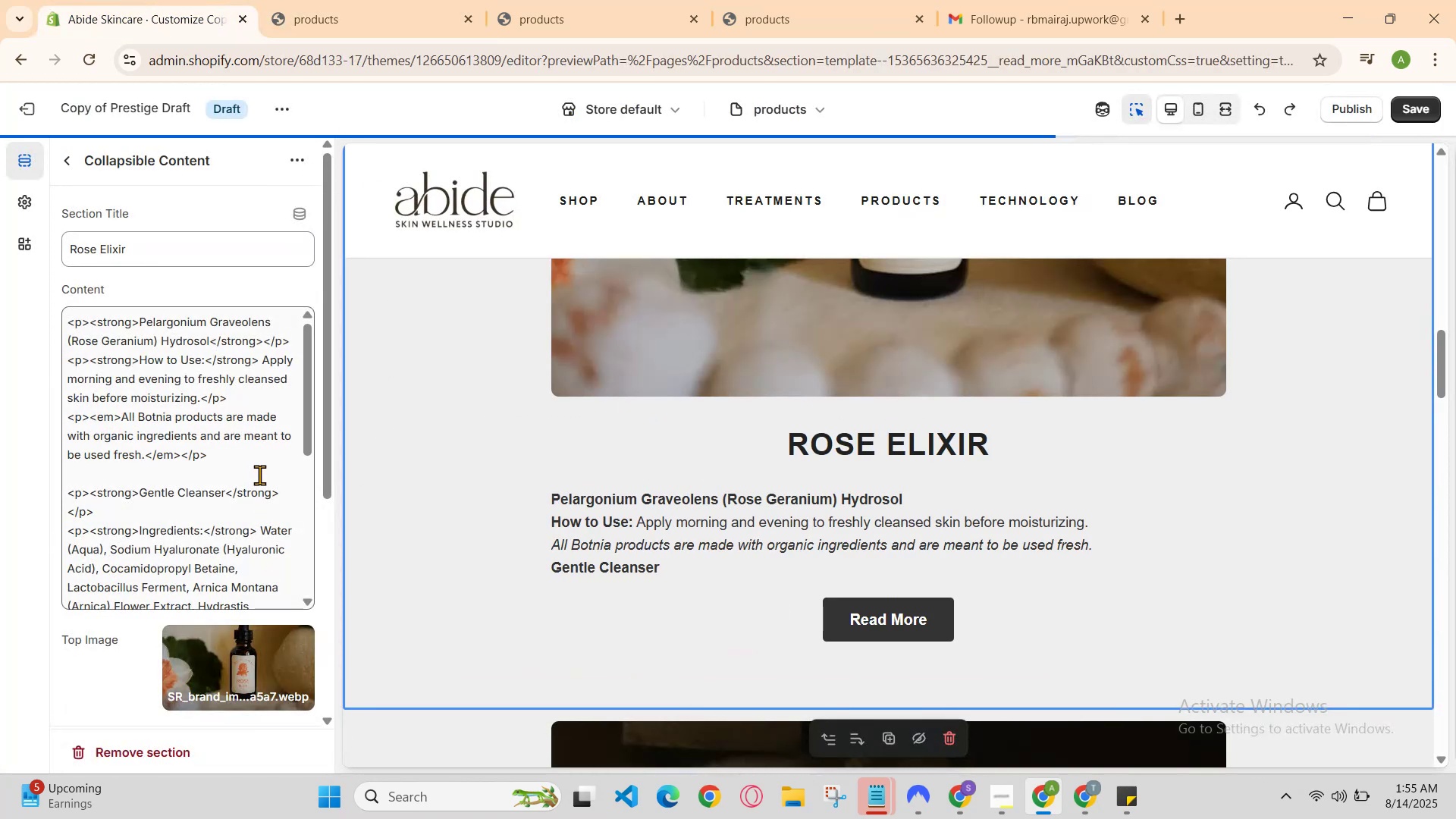 
key(Control+Z)
 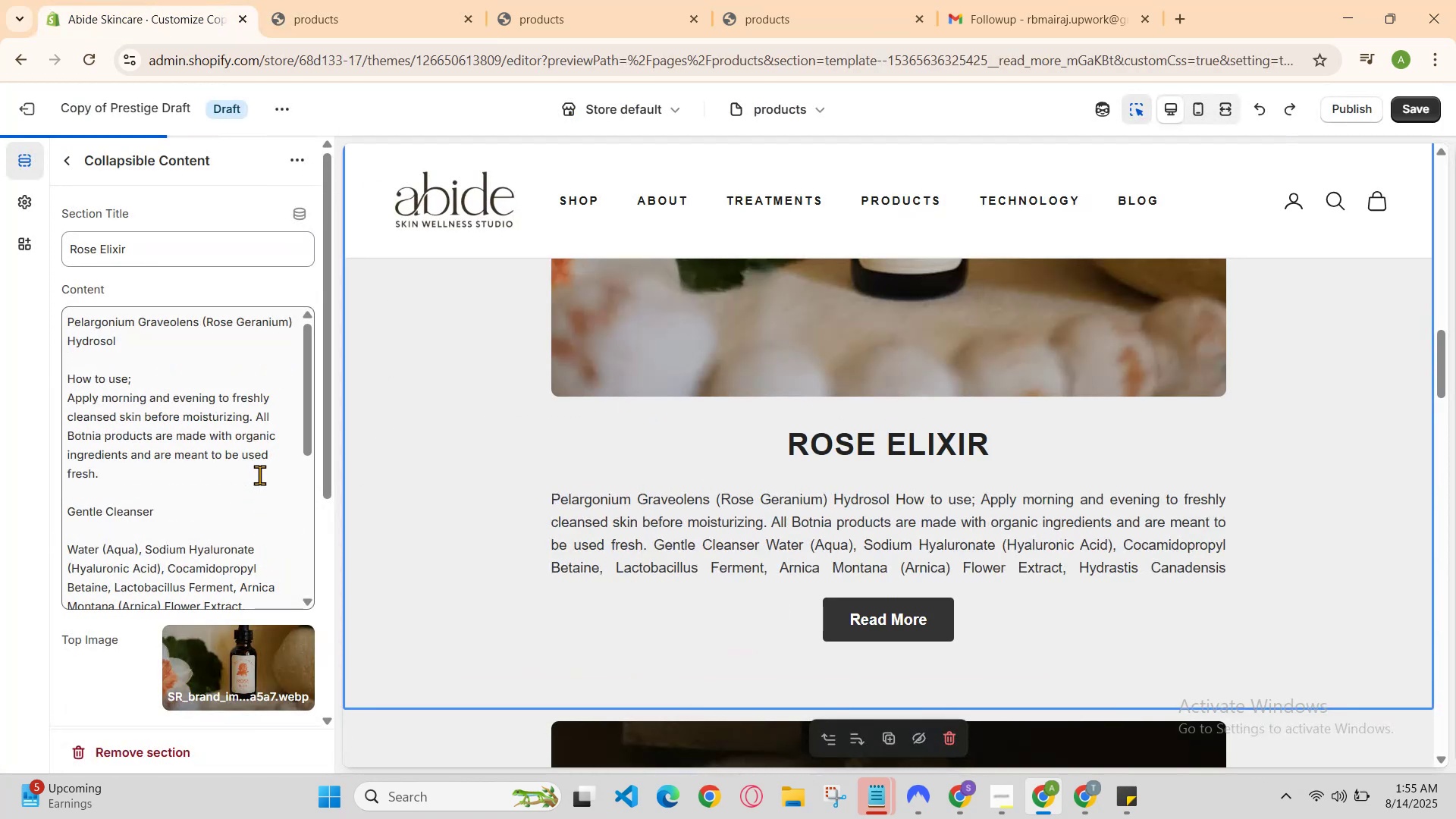 
key(Control+Z)
 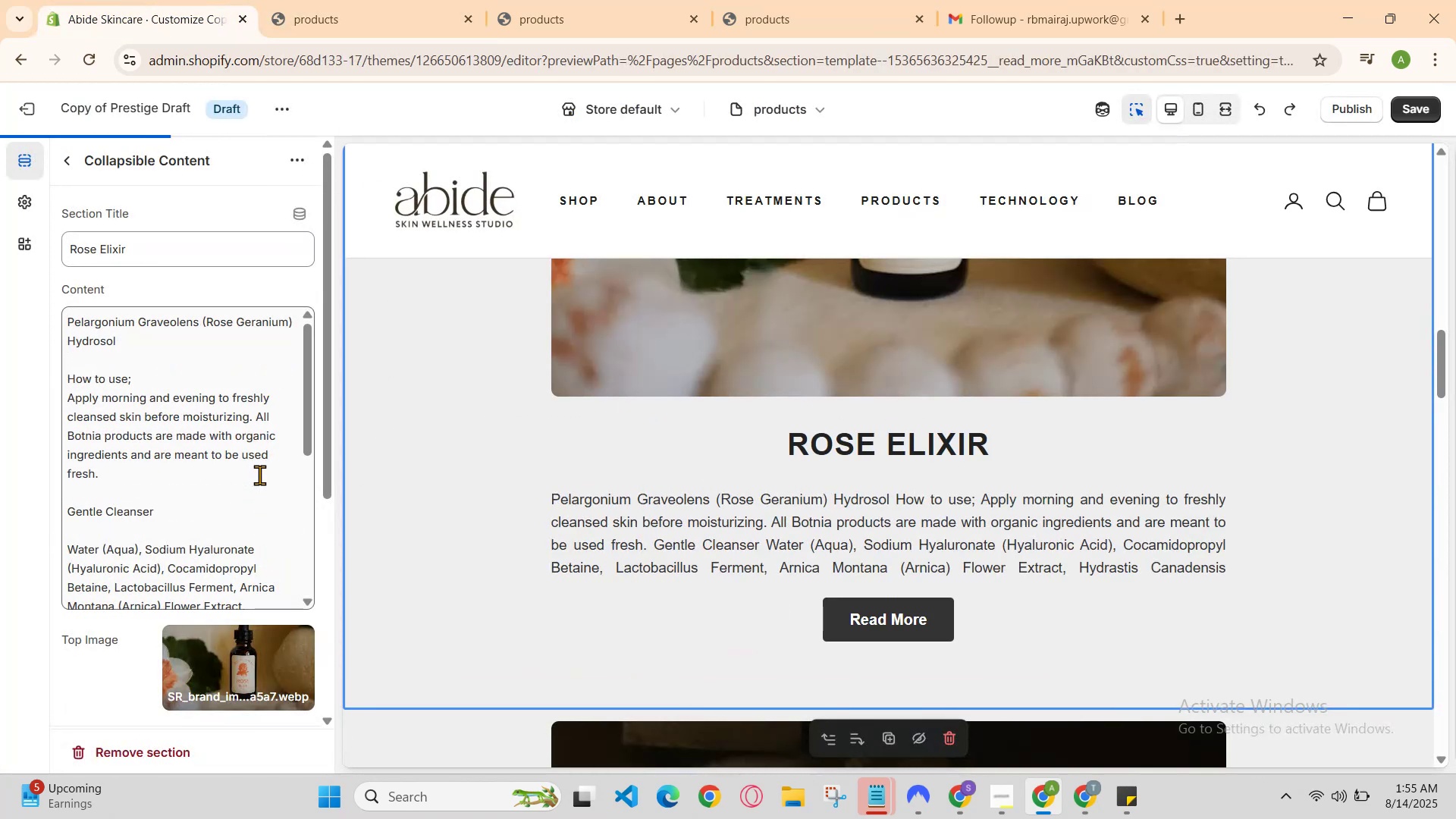 
key(Control+Z)
 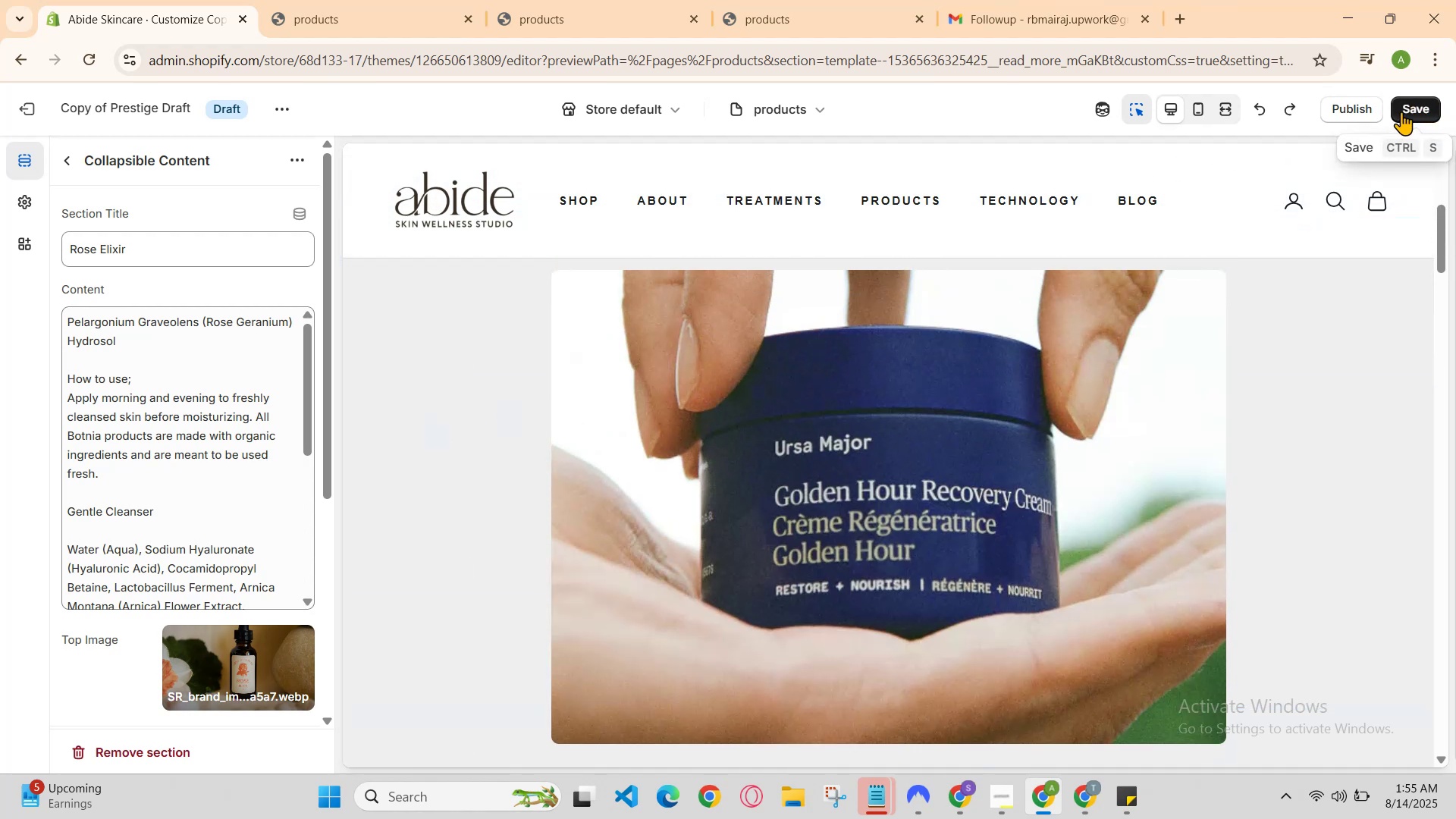 
scroll: coordinate [1144, 506], scroll_direction: down, amount: 5.0
 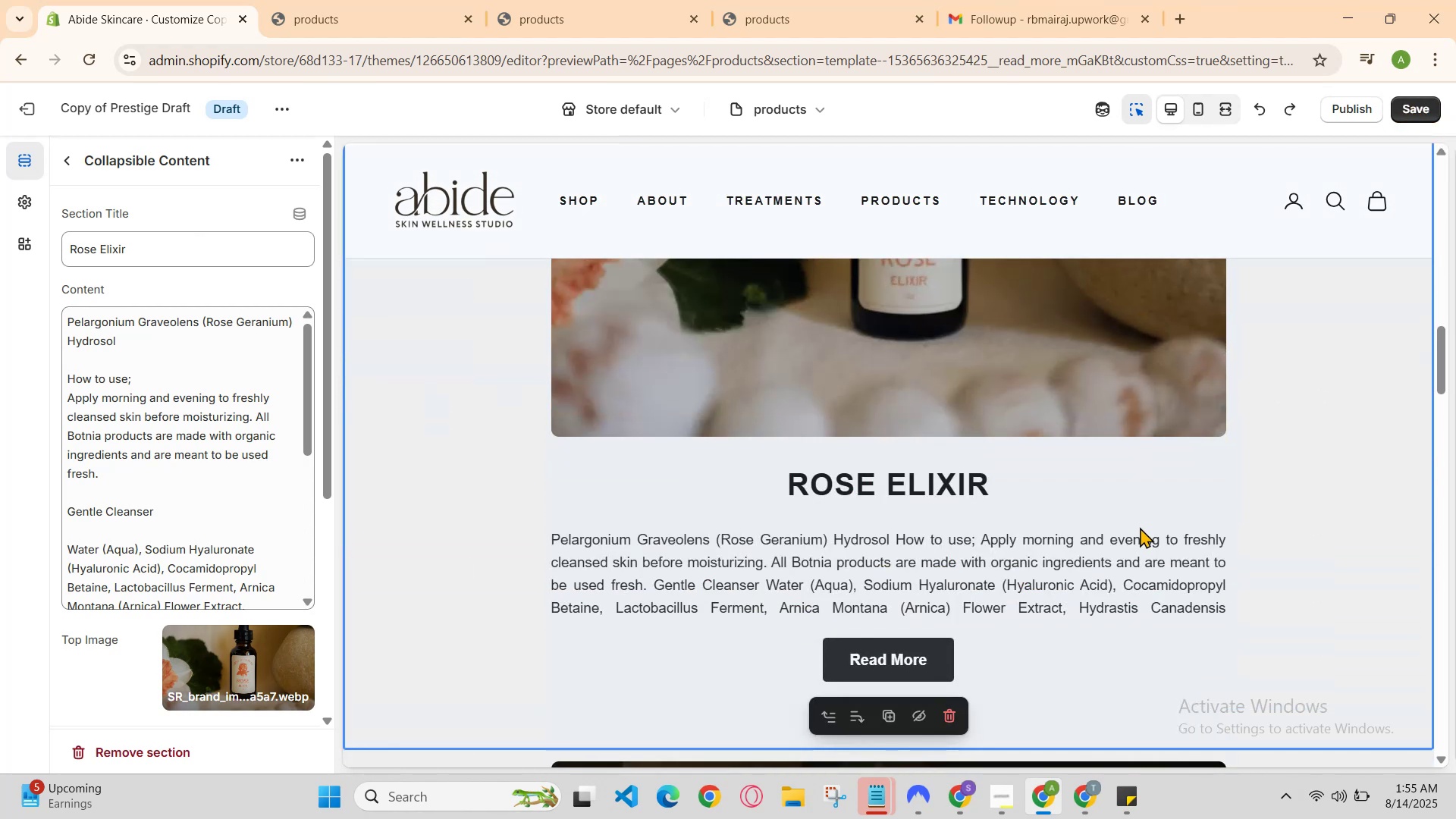 
left_click([1140, 563])
 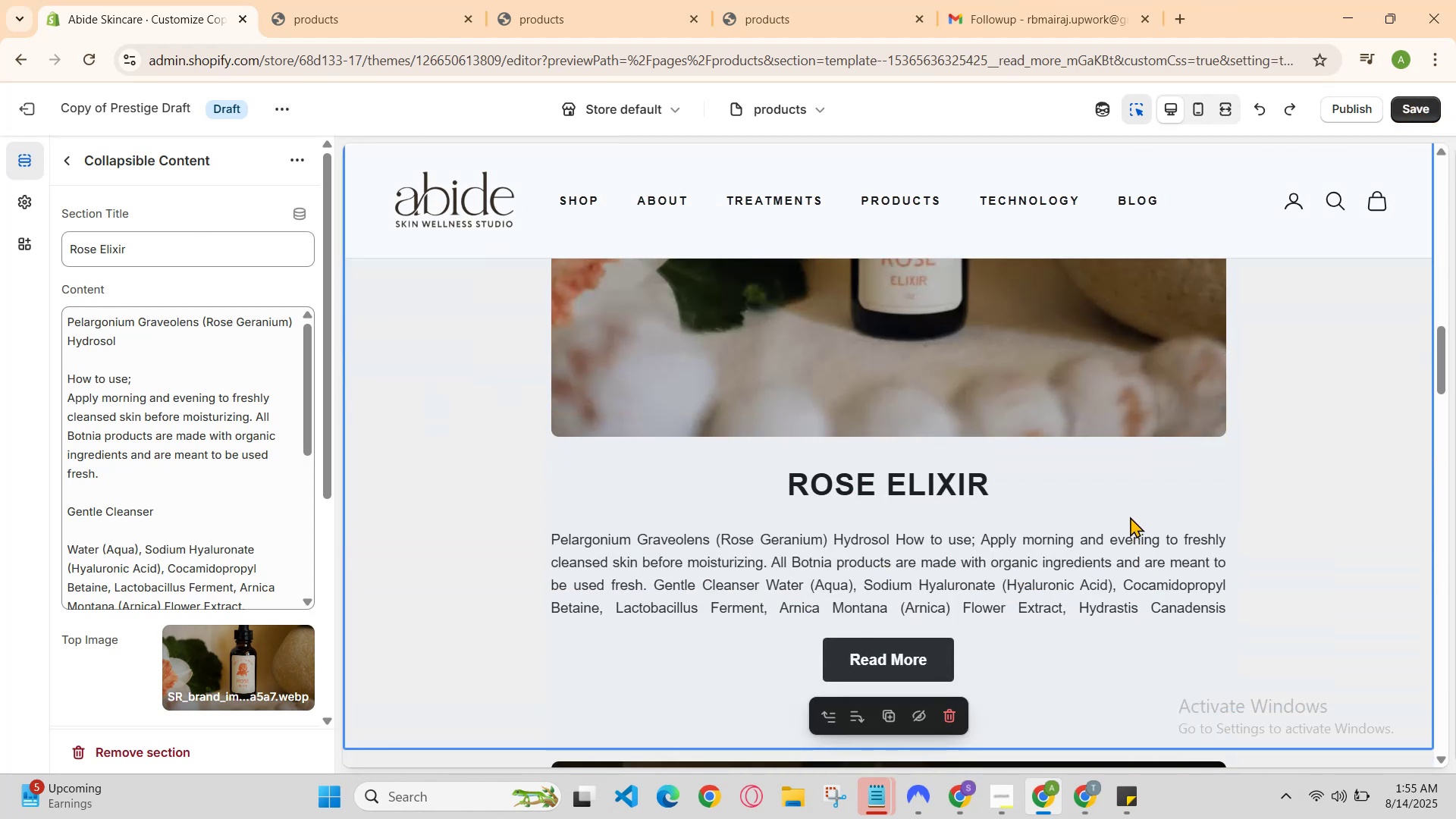 
left_click([1127, 498])
 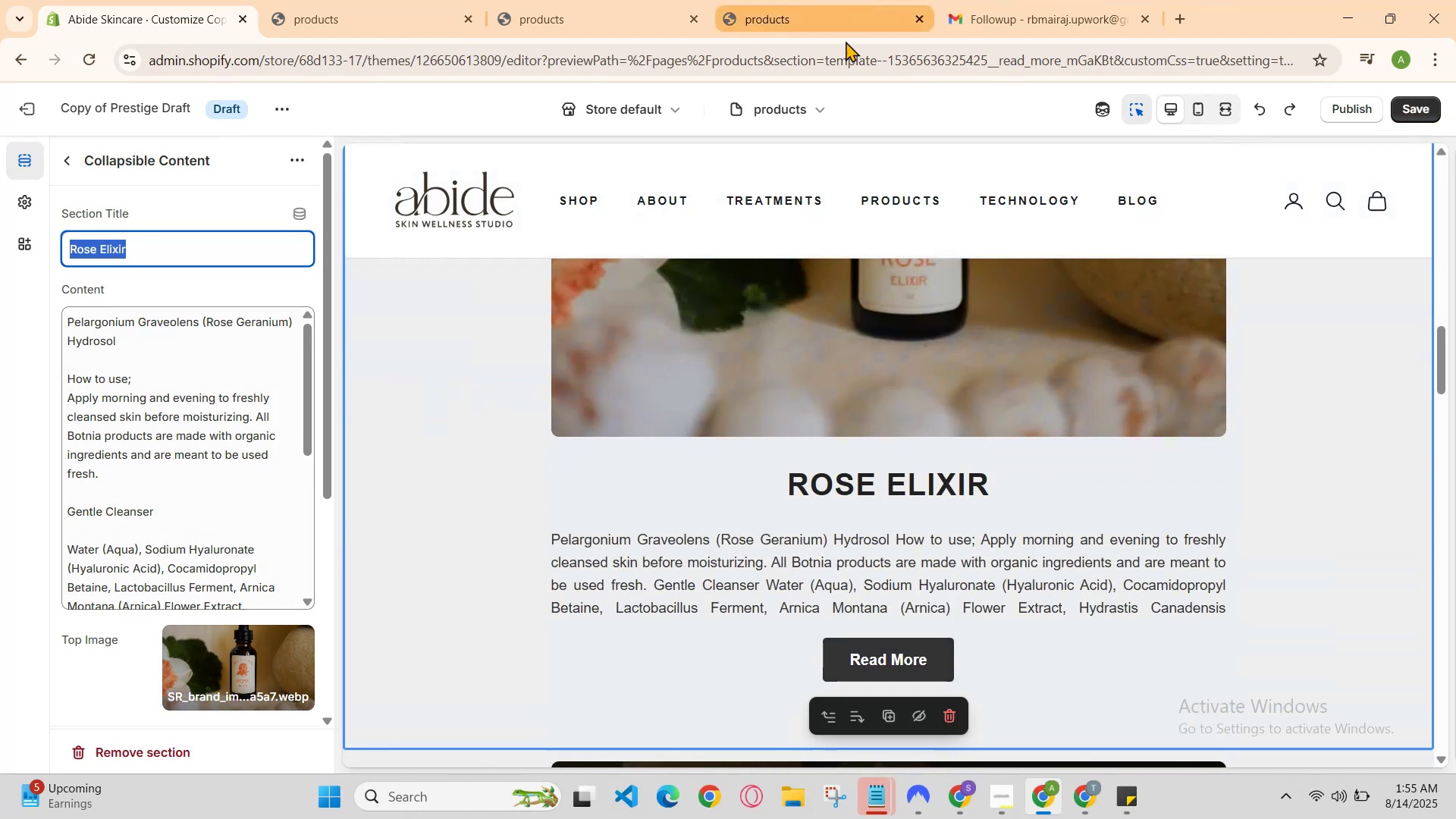 
double_click([1110, 510])
 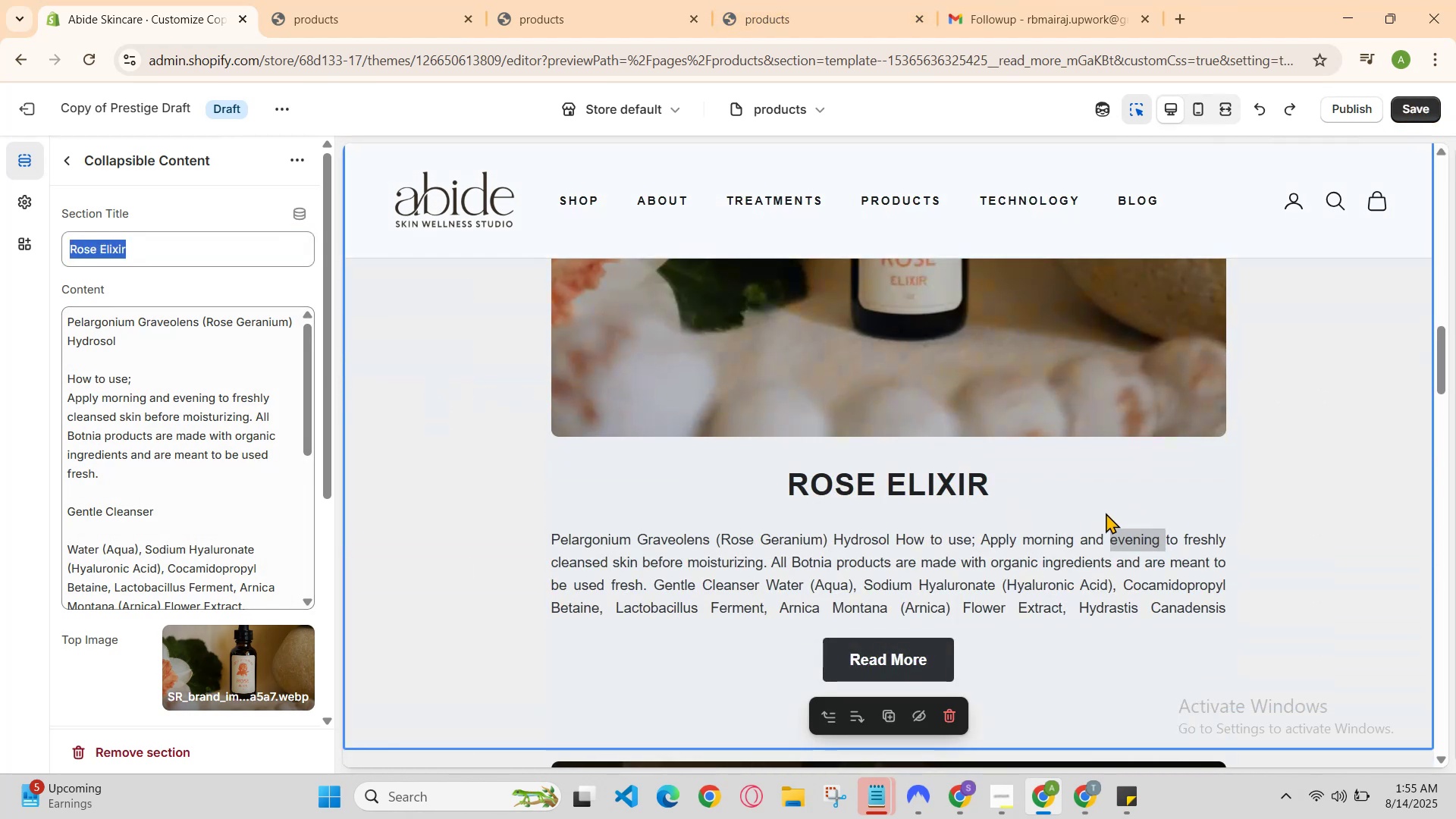 
scroll: coordinate [1103, 516], scroll_direction: none, amount: 0.0
 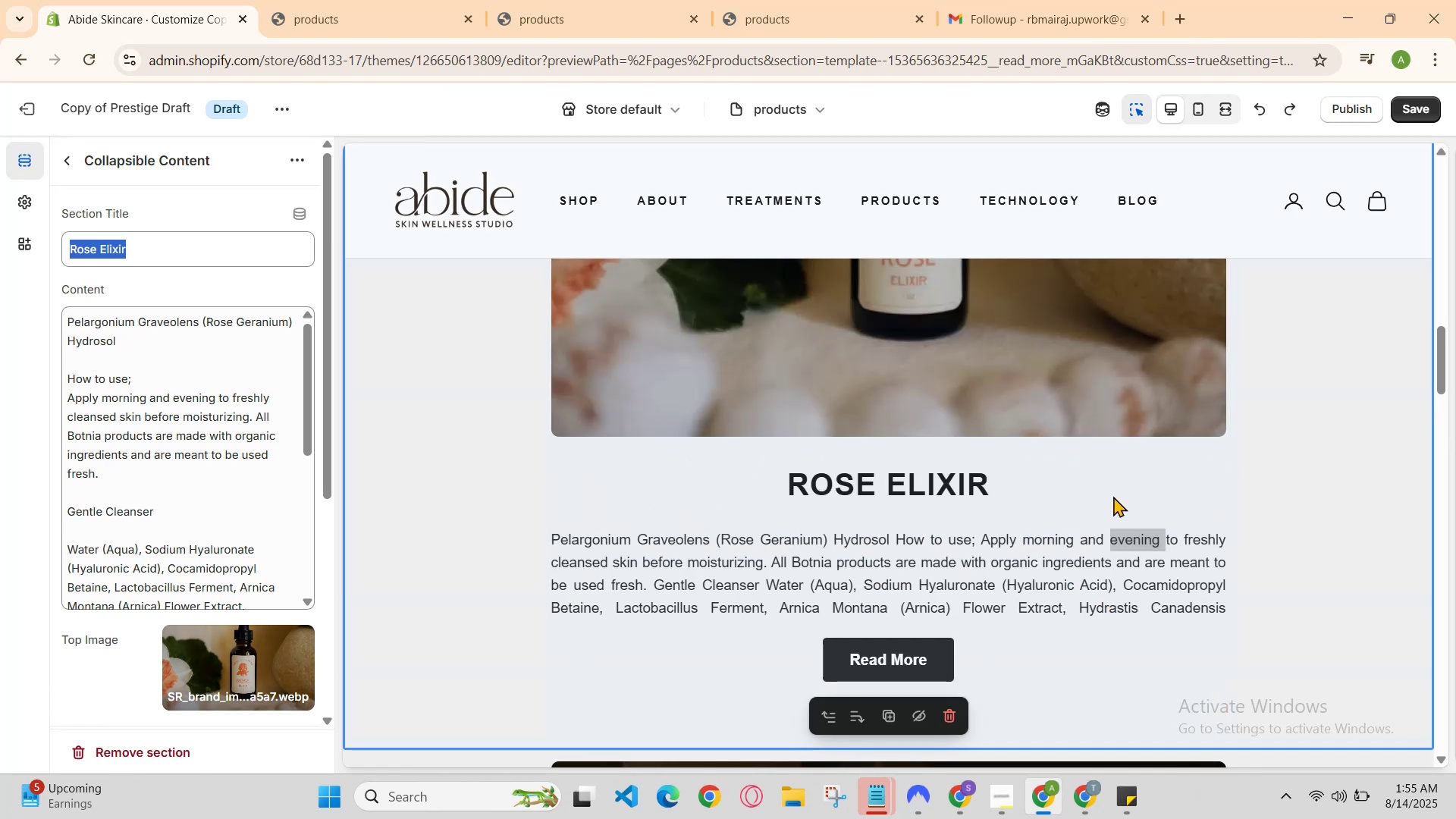 
left_click([1118, 488])
 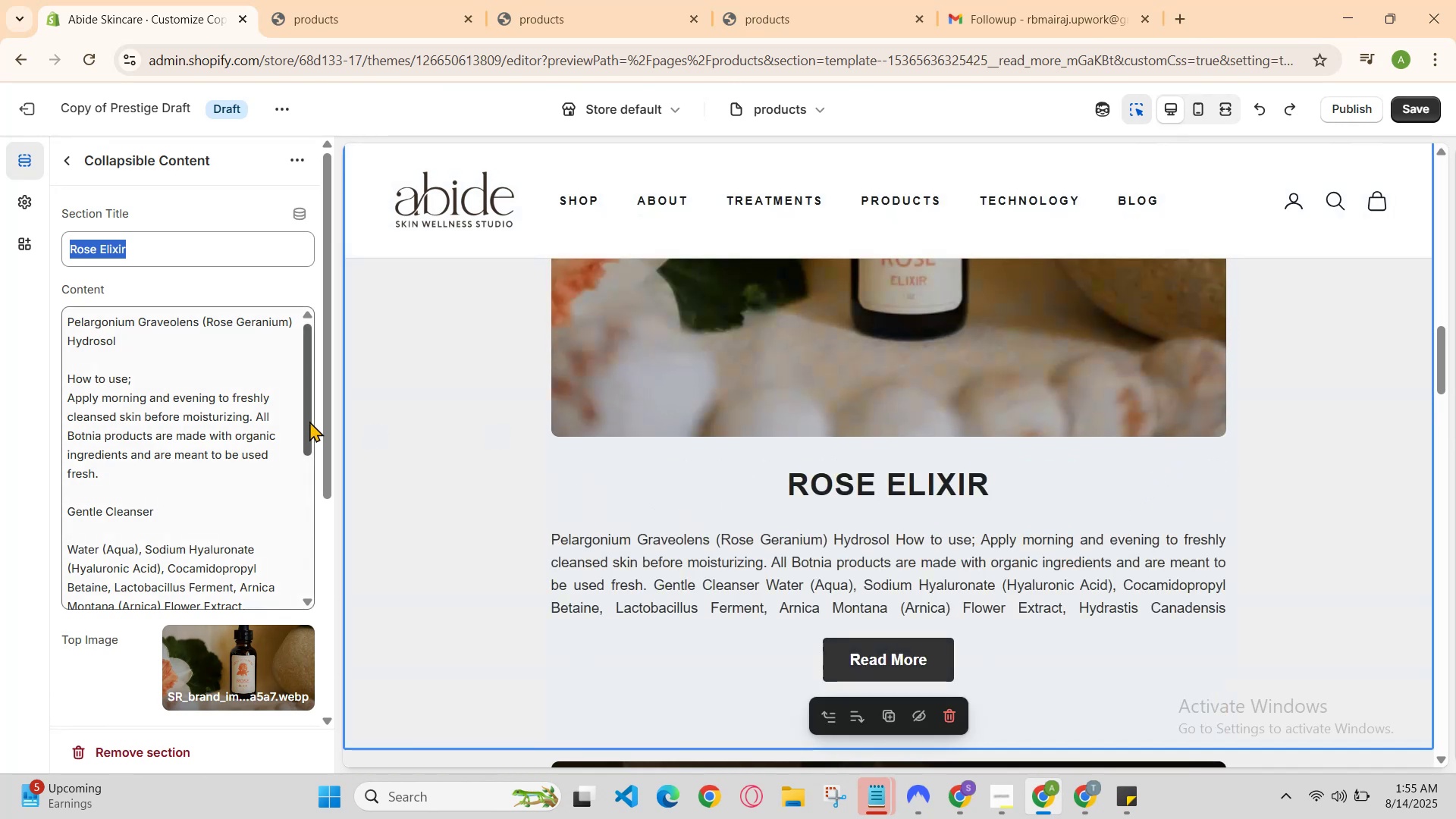 
left_click([252, 491])
 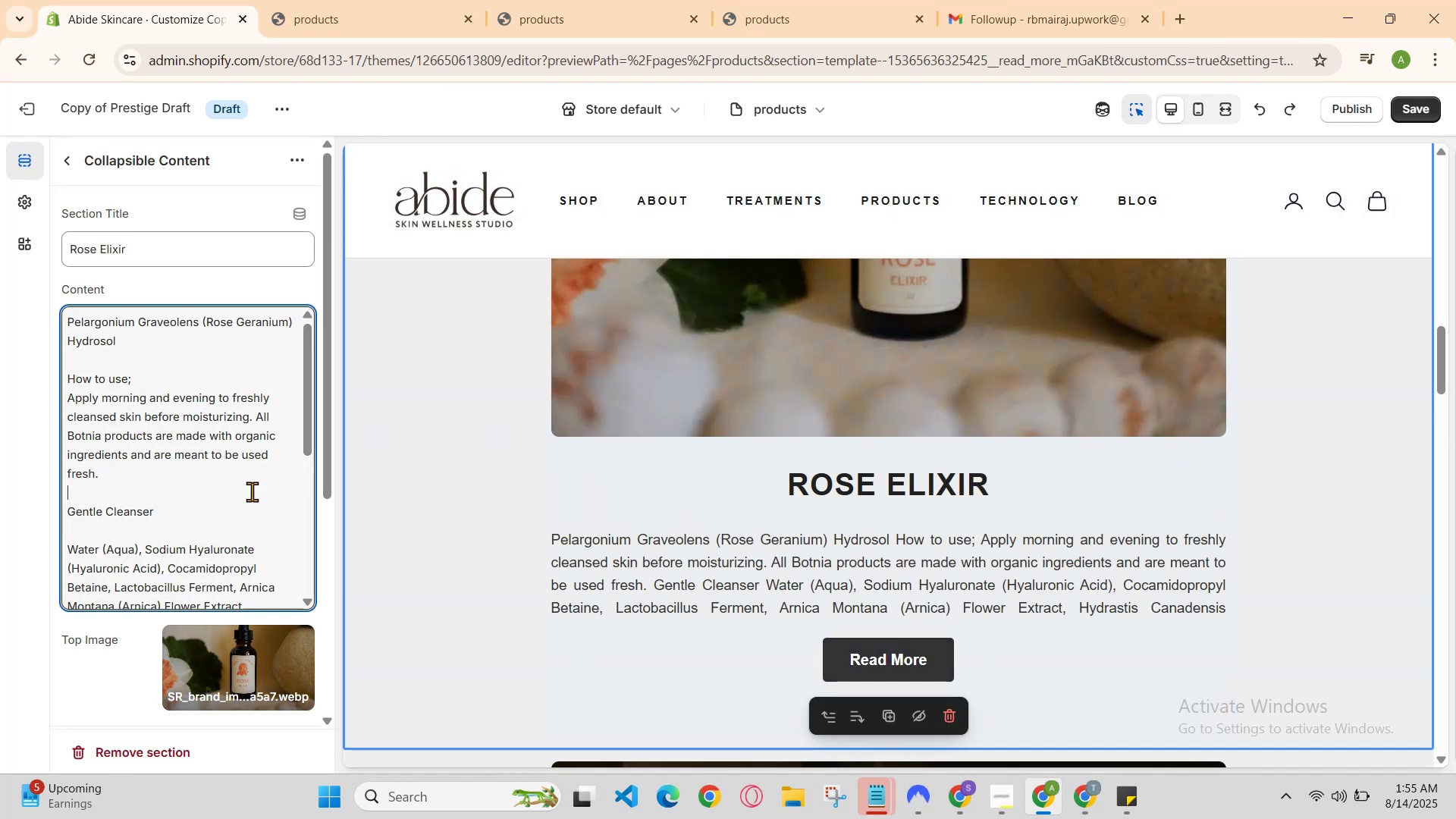 
key(Control+A)
 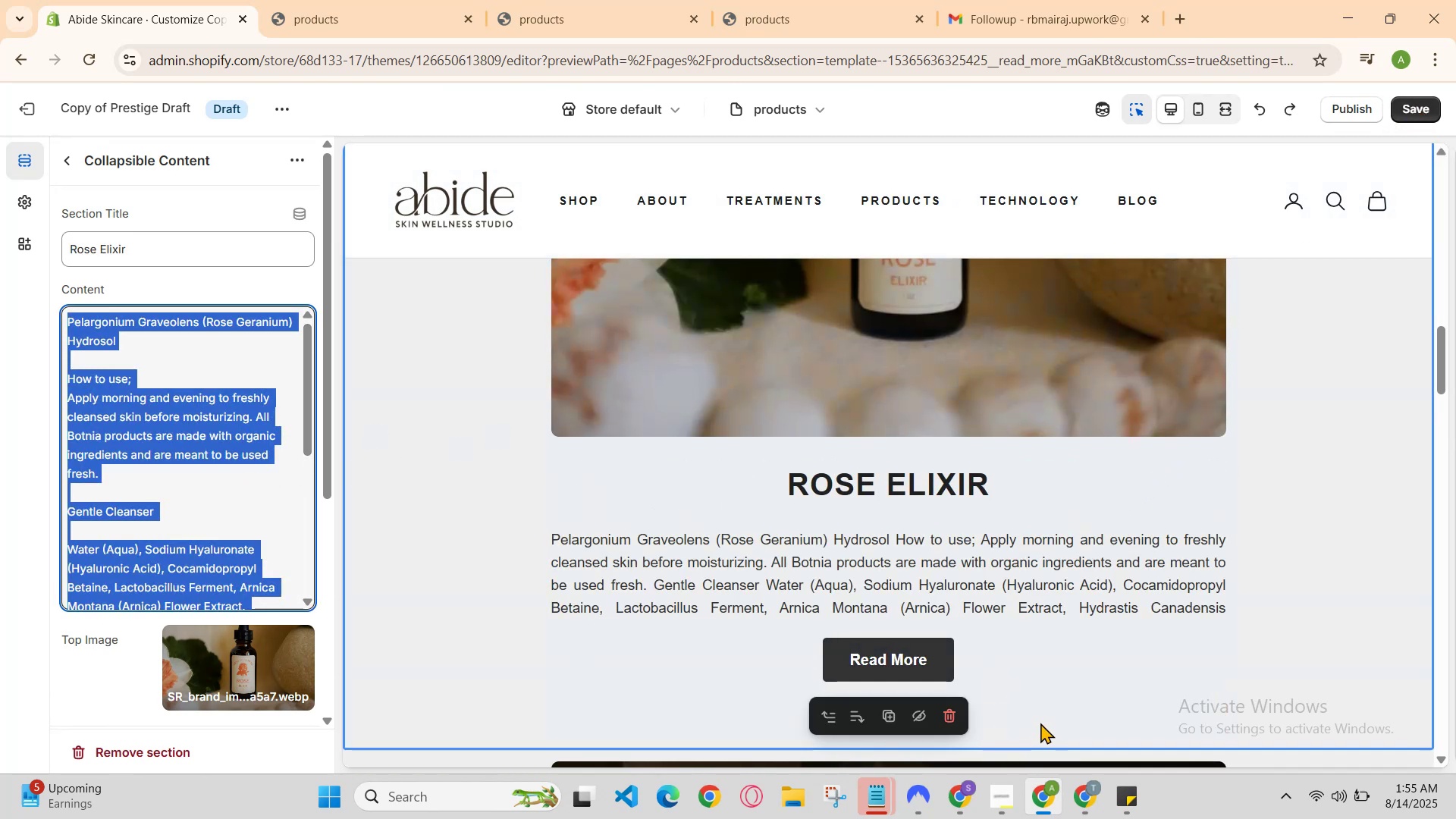 
left_click([1419, 100])
 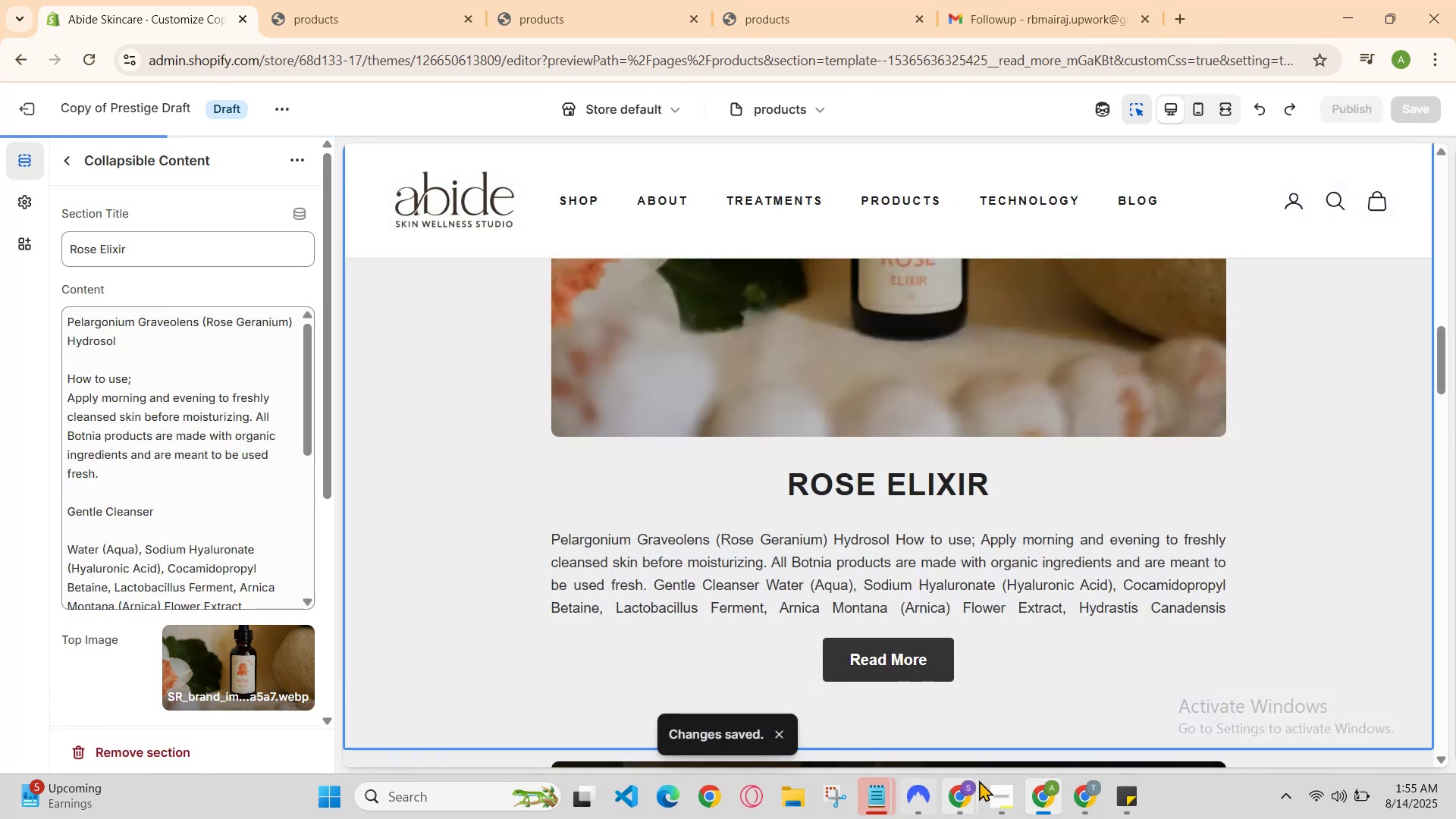 
left_click([1097, 792])
 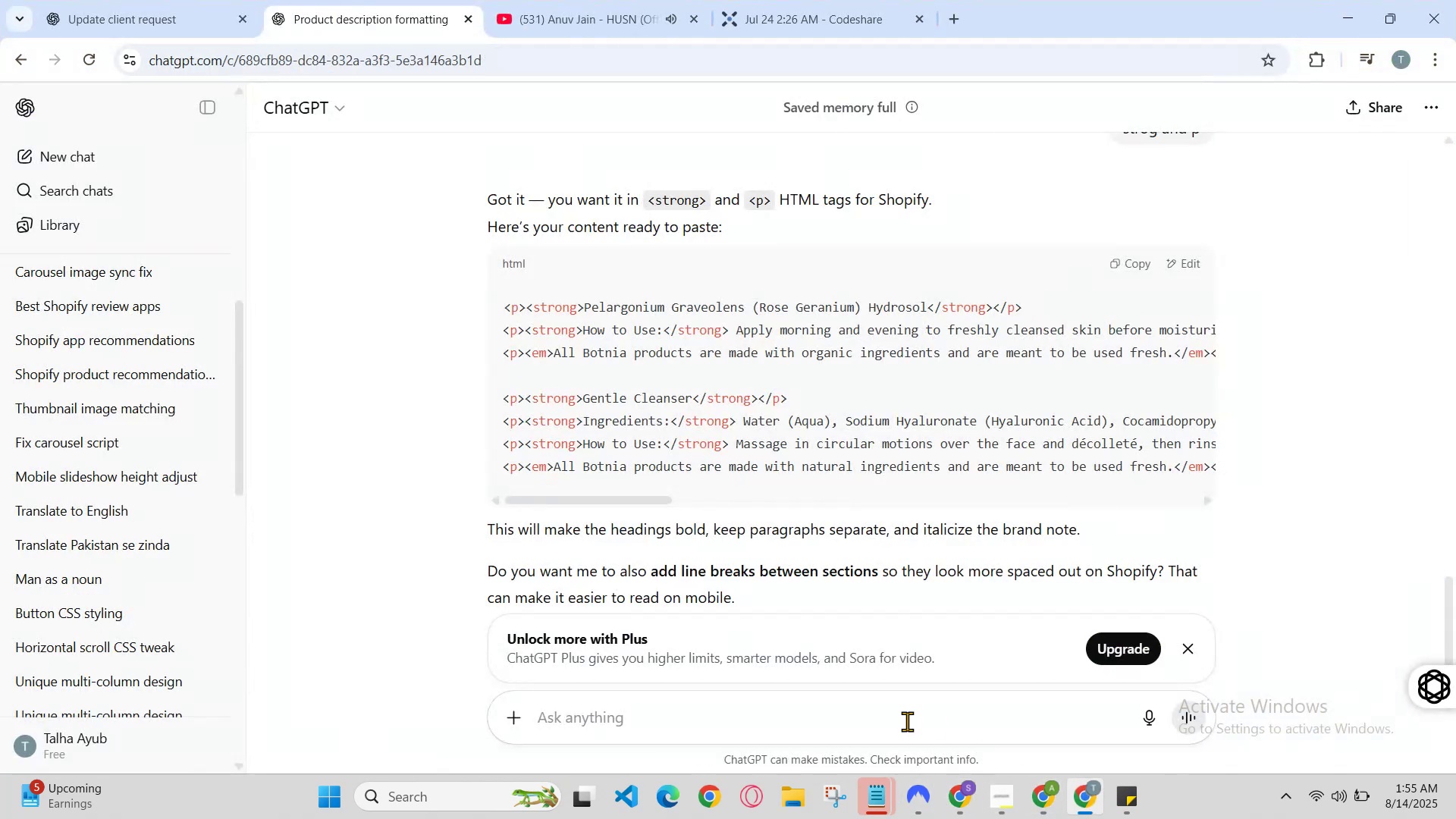 
left_click([901, 721])
 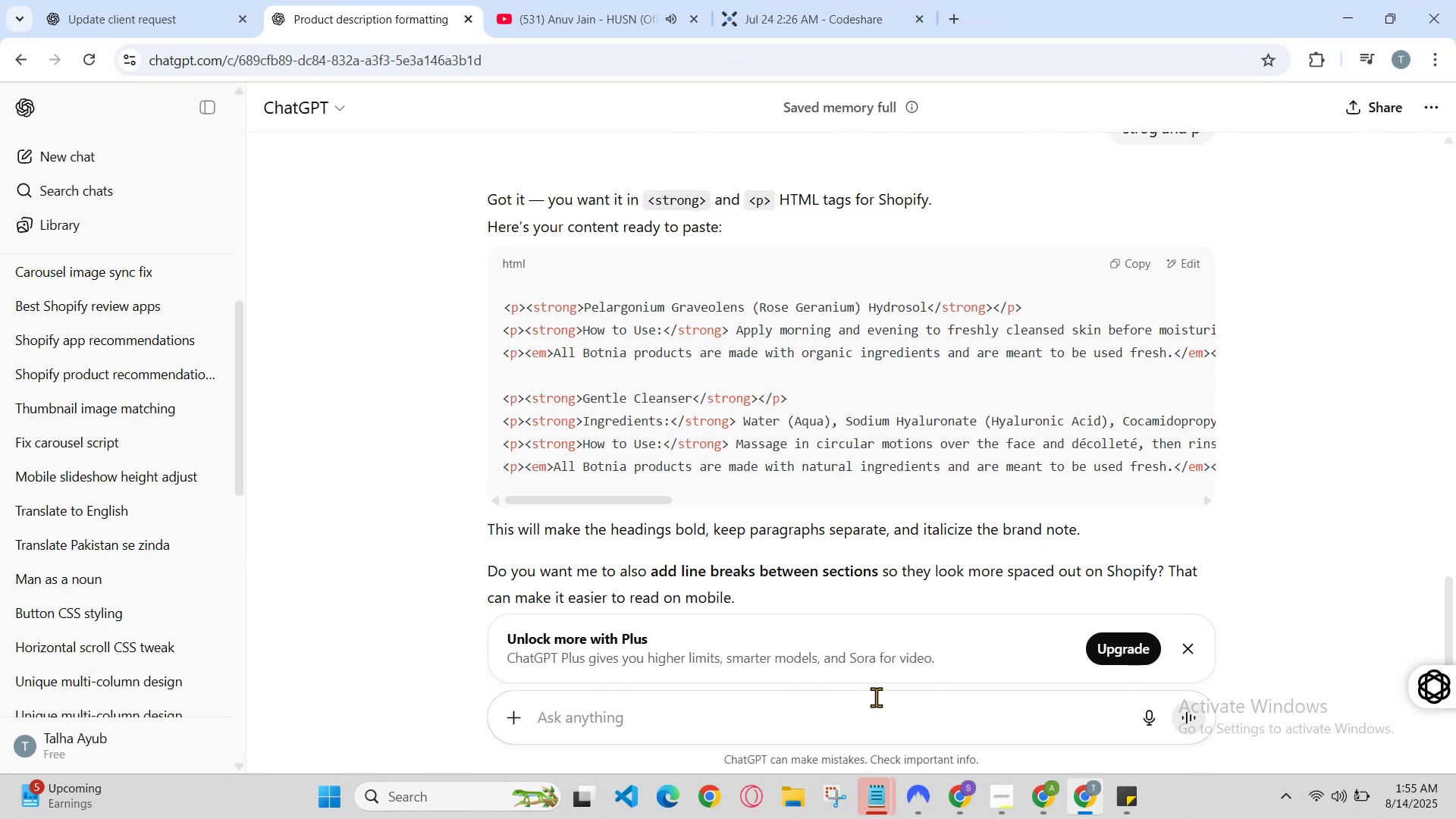 
type(and )
key(Backspace)
key(Backspace)
key(Backspace)
key(Backspace)
key(Backspace)
type(one stro)
key(Backspace)
type(ong and )
key(Backspace)
key(Backspace)
key(Backspace)
key(Backspace)
key(Backspace)
key(Backspace)
key(Backspace)
key(Backspace)
key(Backspace)
key(Backspace)
key(Backspace)
key(Backspace)
key(Backspace)
key(Backspace)
key(Backspace)
key(Backspace)
key(Backspace)
key(Backspace)
 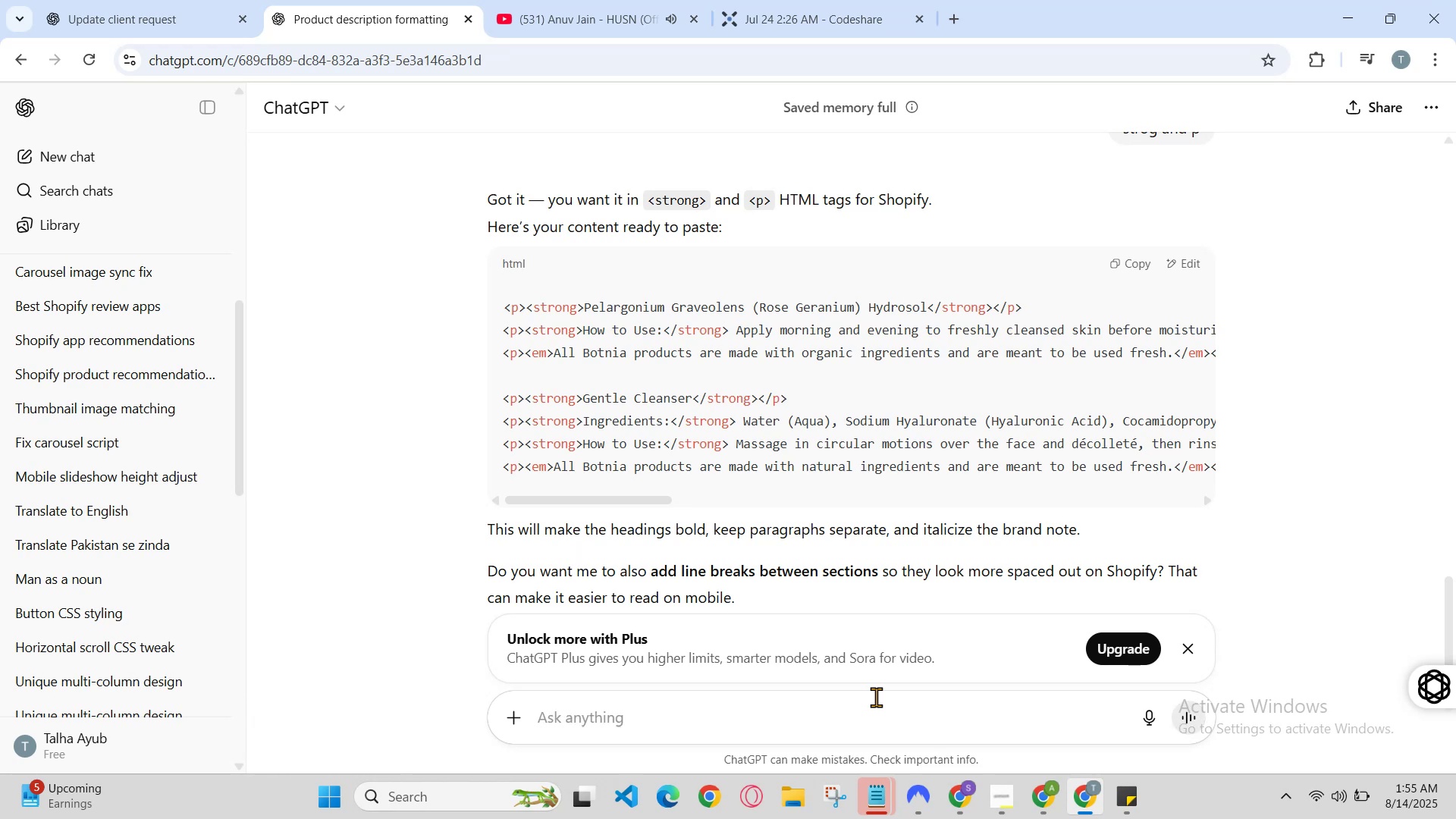 
scroll: coordinate [828, 330], scroll_direction: up, amount: 6.0
 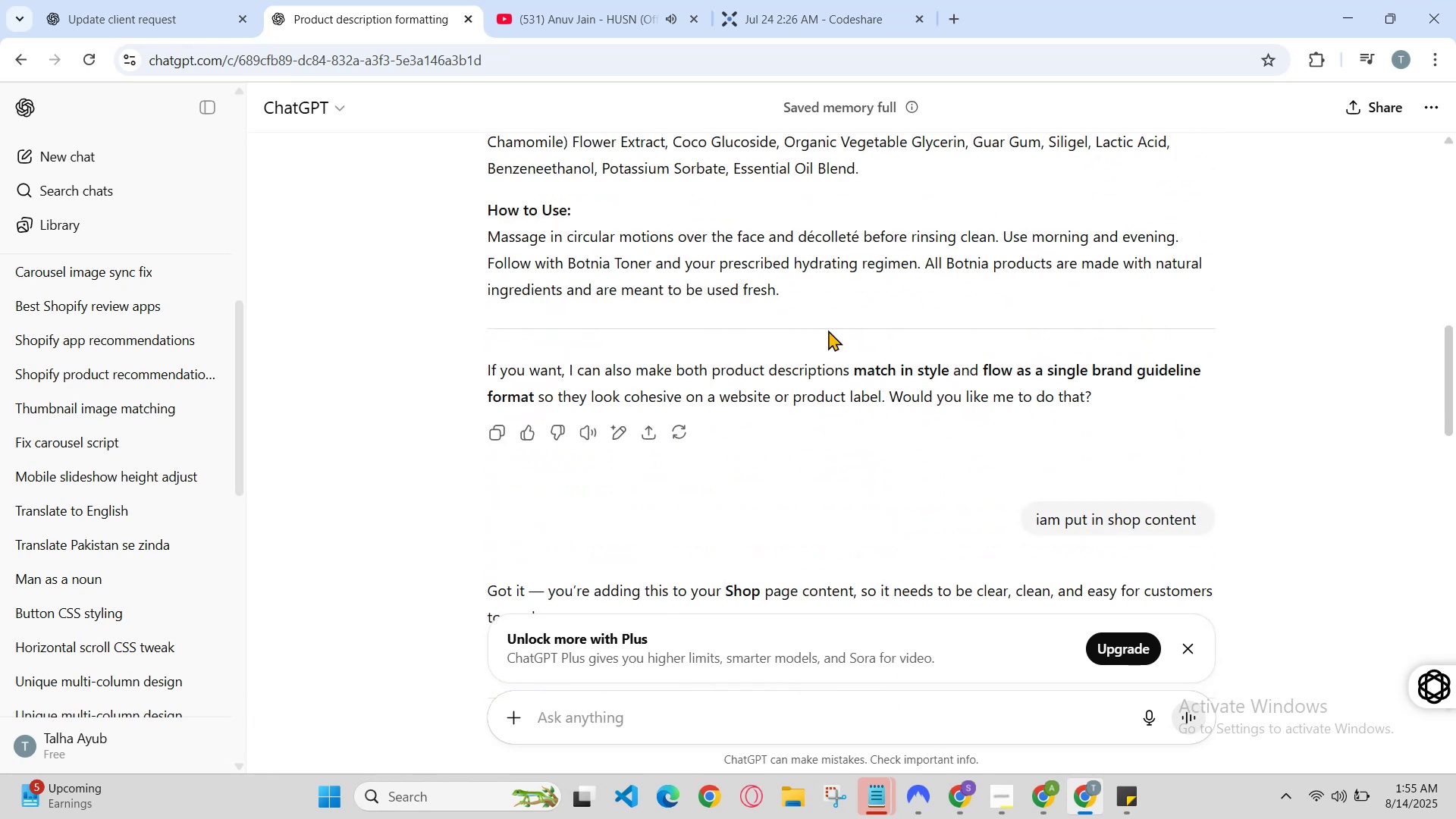 
scroll: coordinate [825, 316], scroll_direction: down, amount: 3.0
 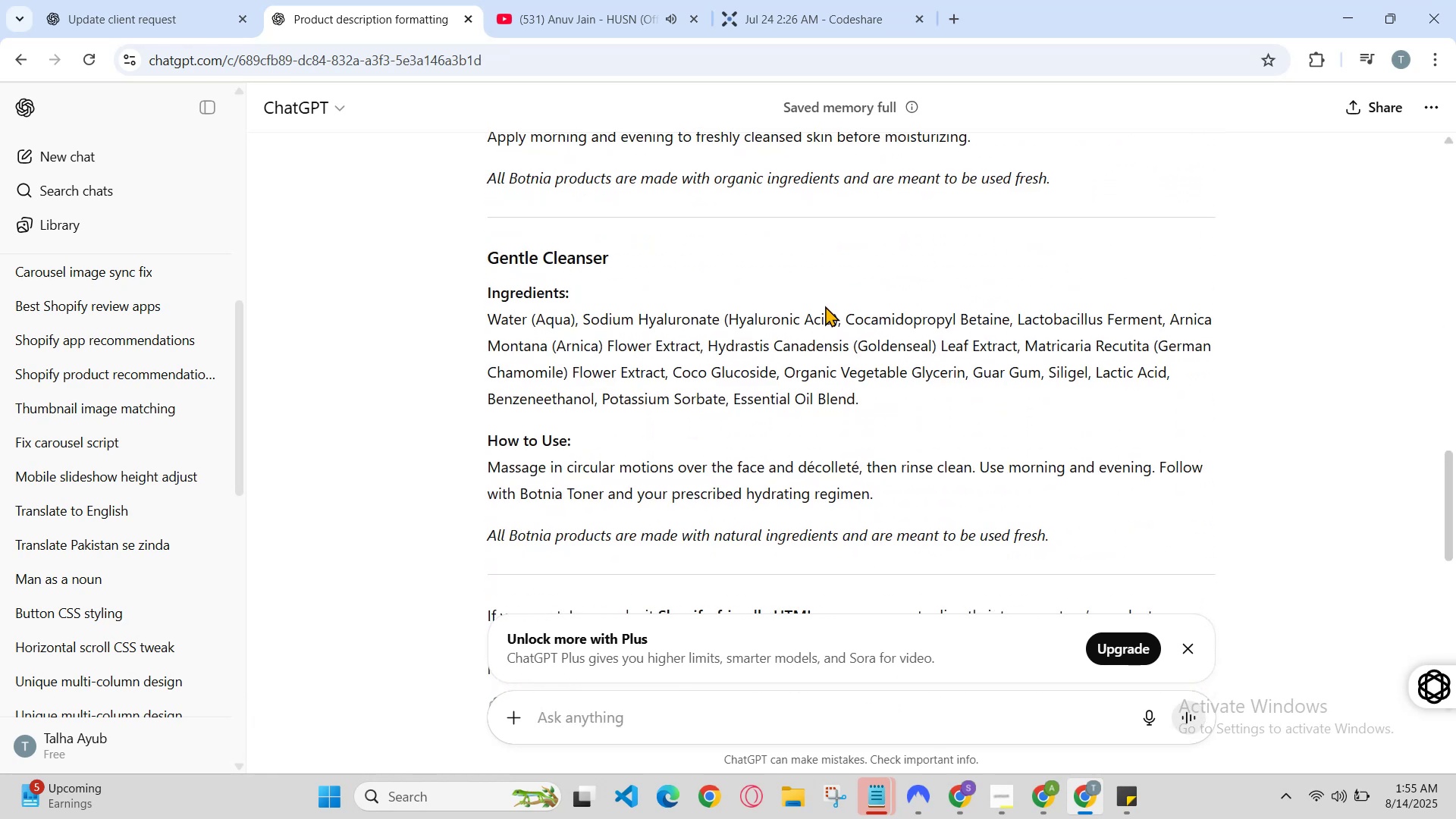 
scroll: coordinate [821, 303], scroll_direction: up, amount: 6.0
 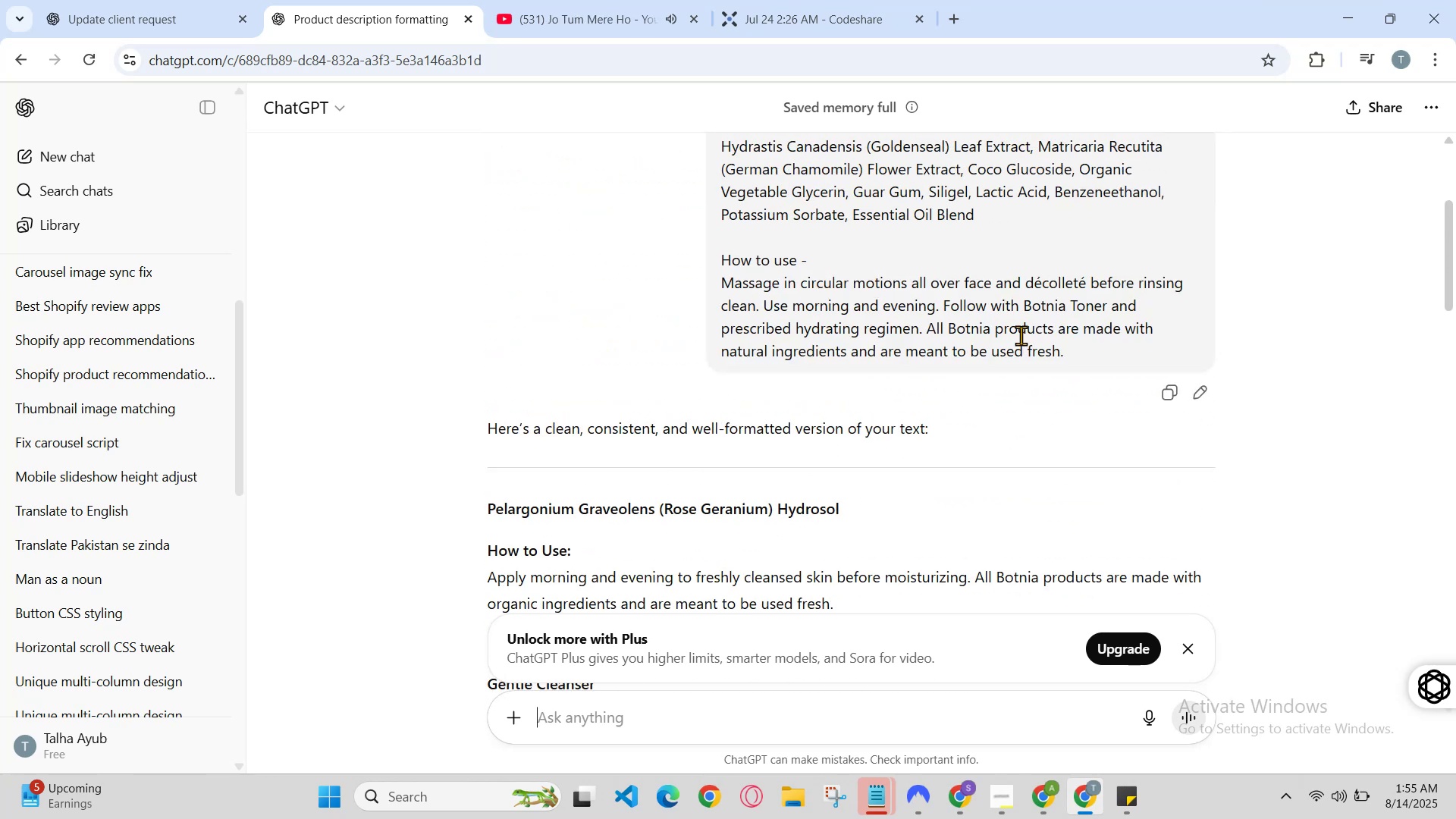 
left_click_drag(start_coordinate=[1103, 359], to_coordinate=[701, 163])
 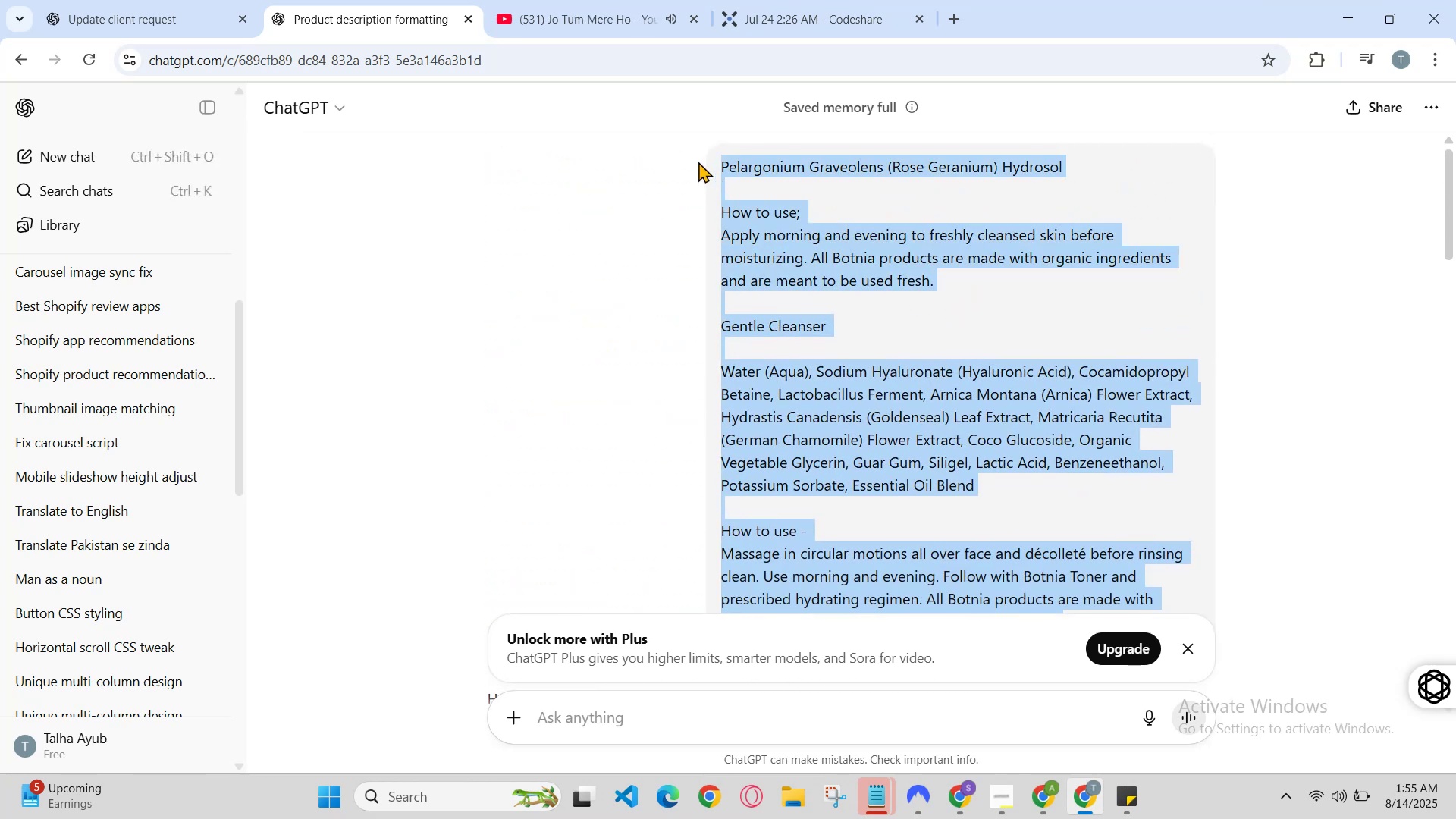 
scroll: coordinate [964, 285], scroll_direction: up, amount: 3.0
 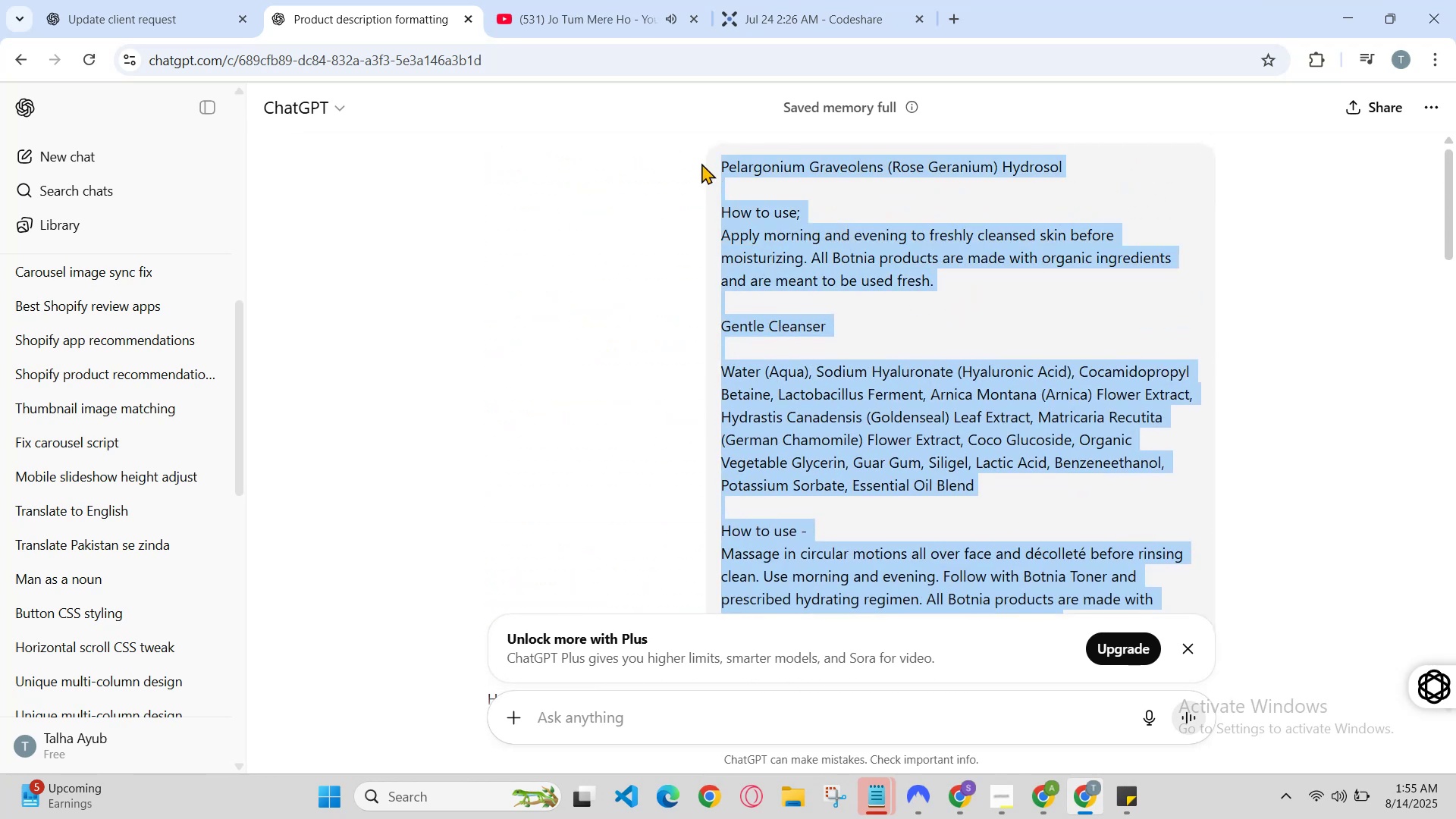 
key(Control+C)
 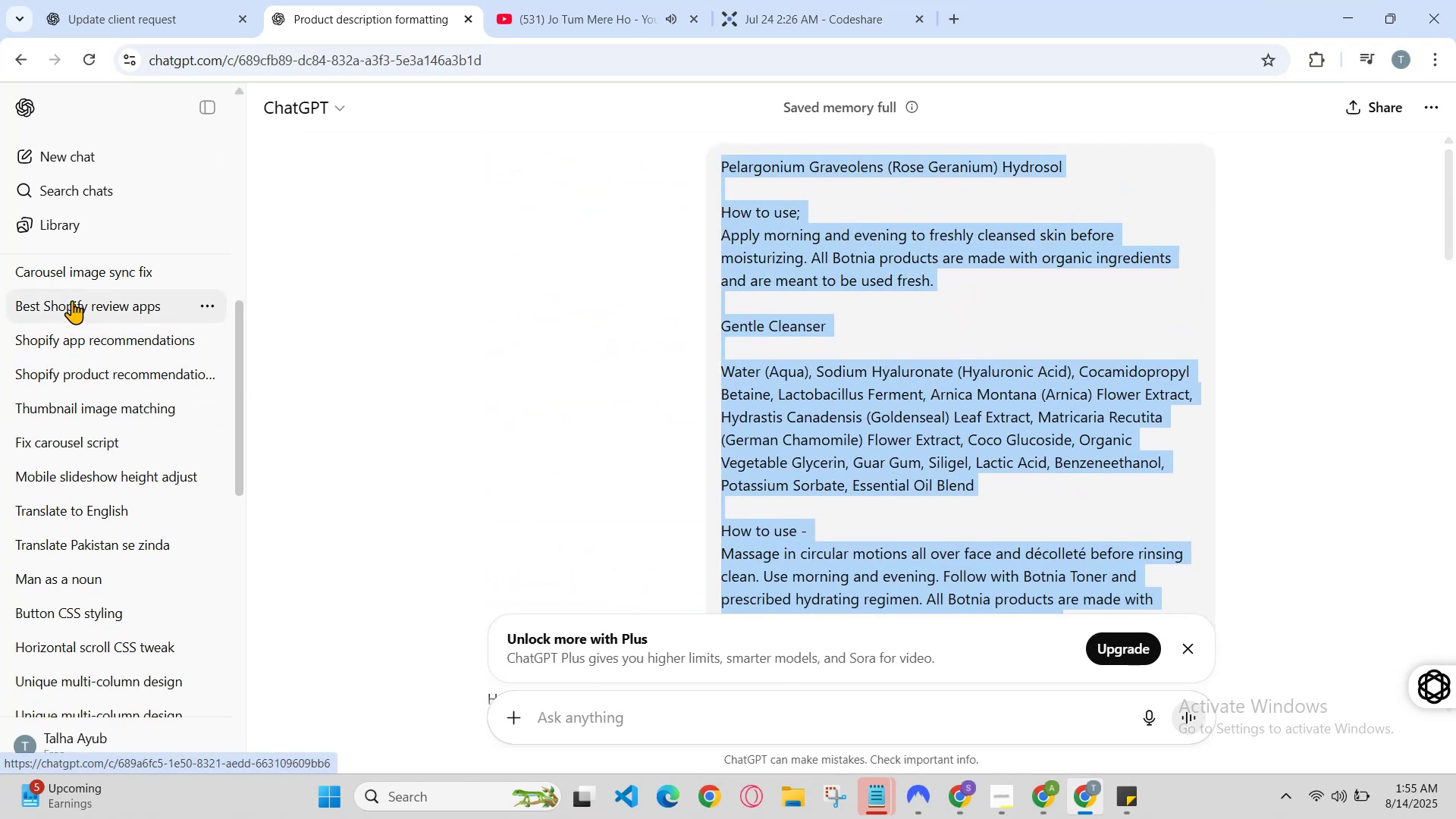 
left_click([72, 300])
 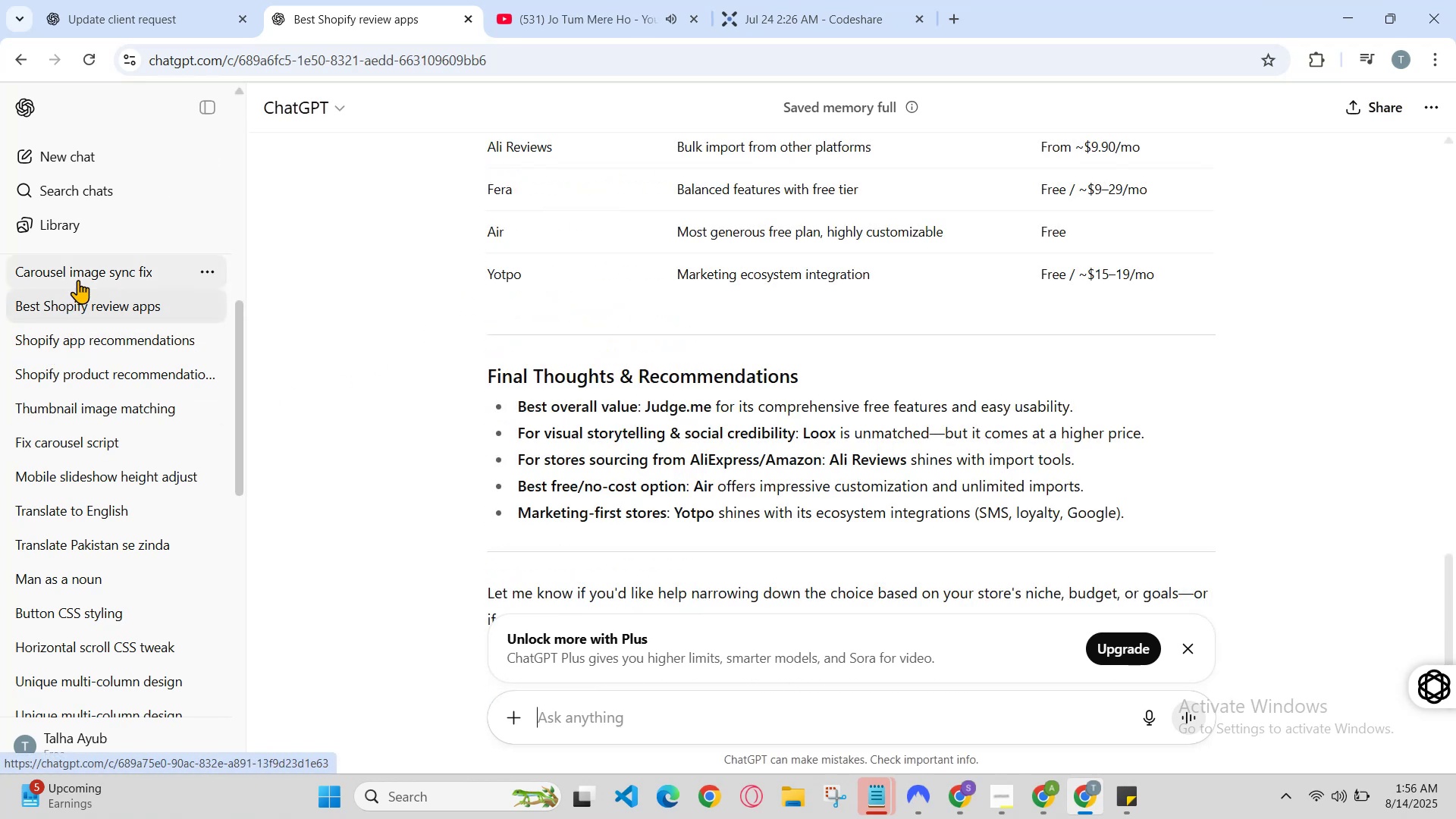 
left_click([99, 326])
 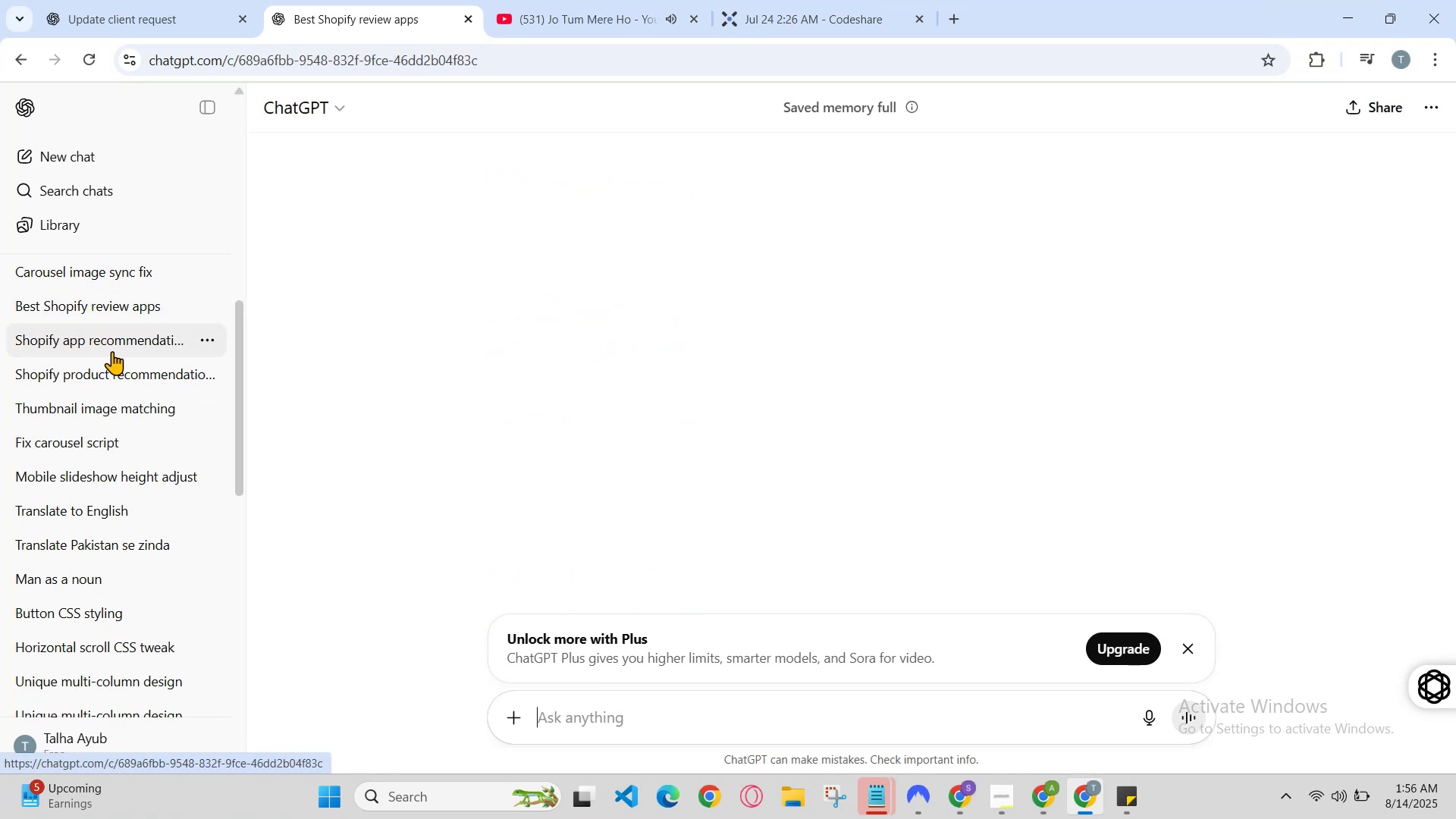 
left_click([112, 354])
 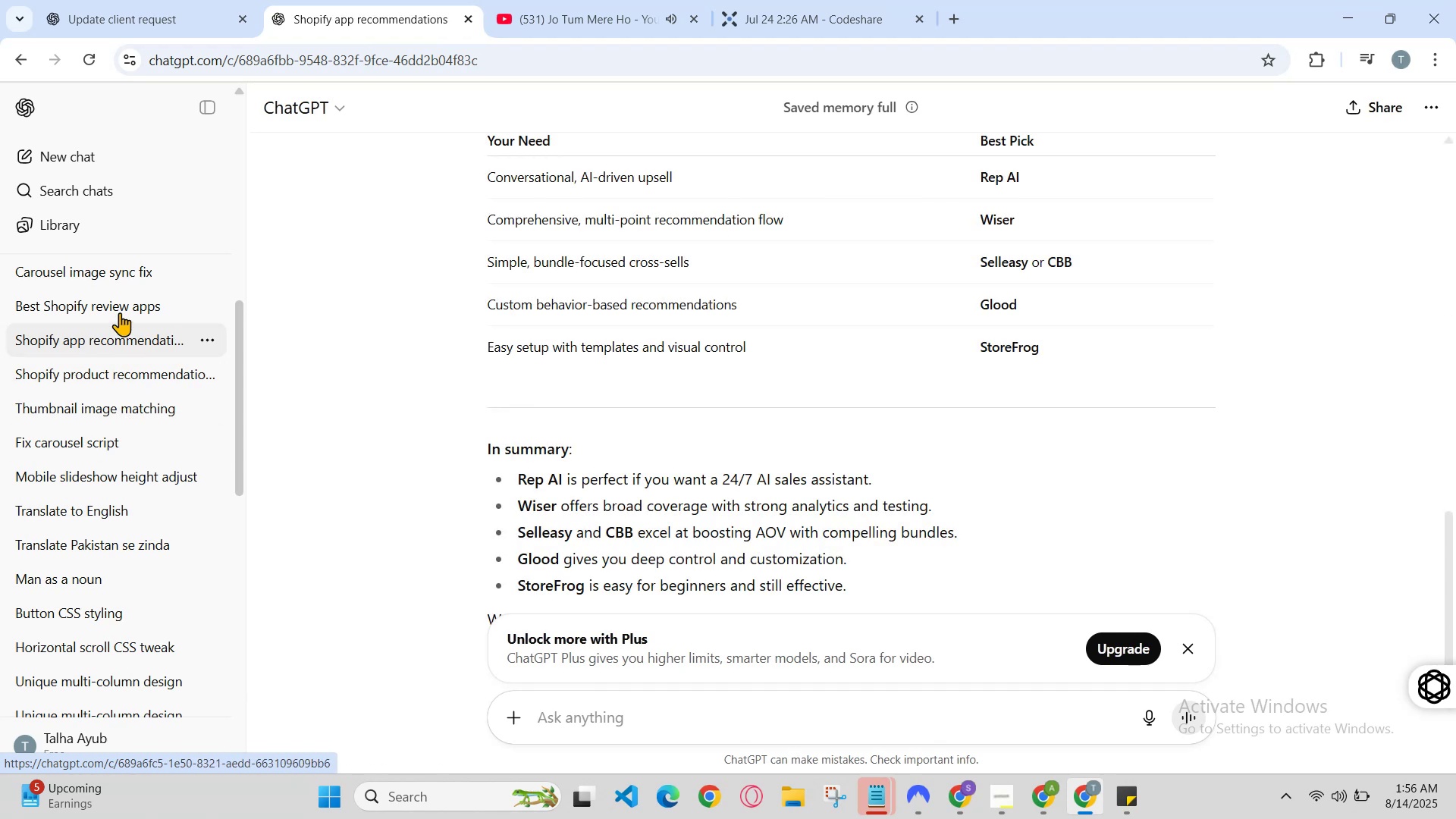 
left_click([118, 286])
 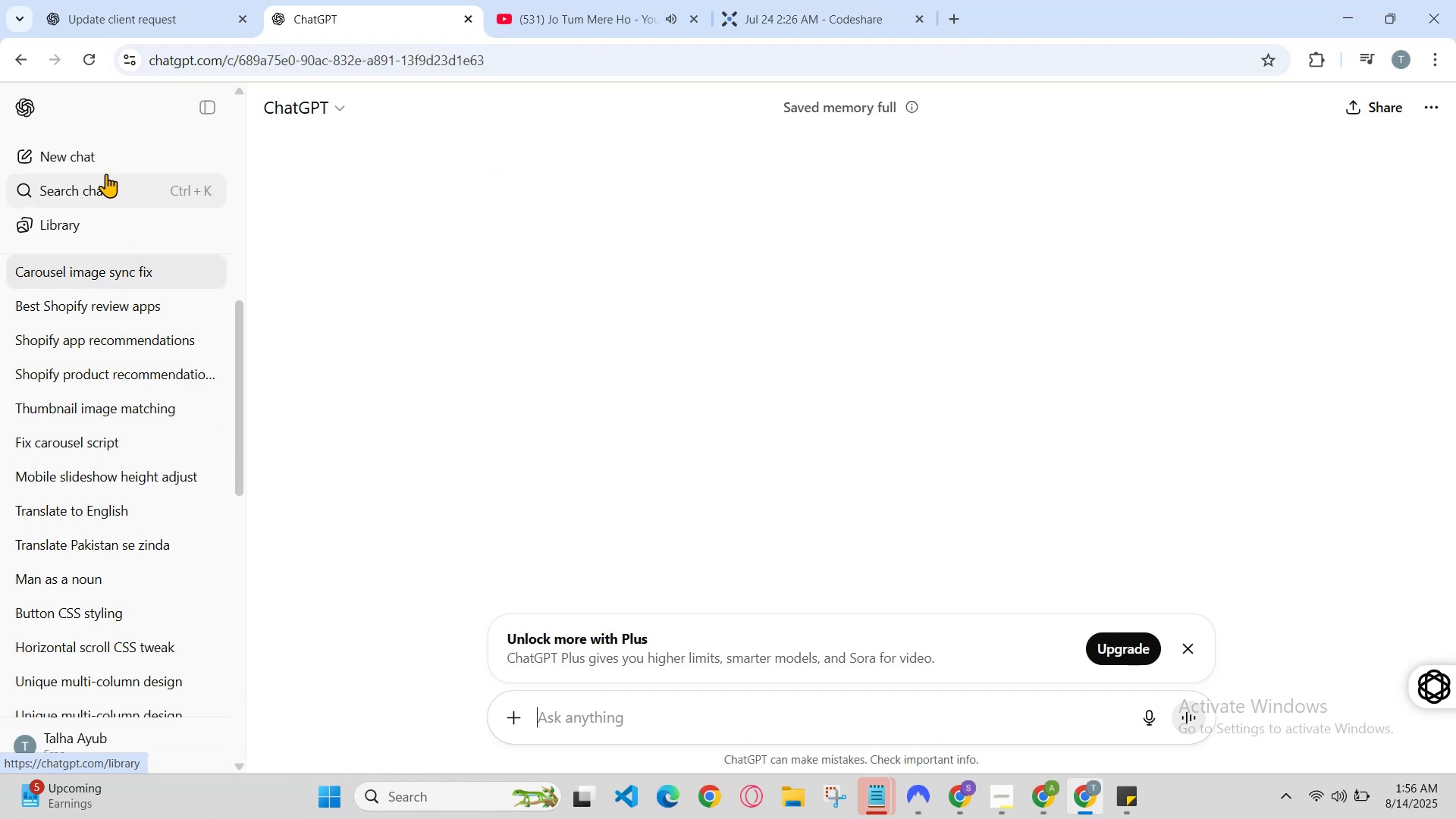 
double_click([103, 162])
 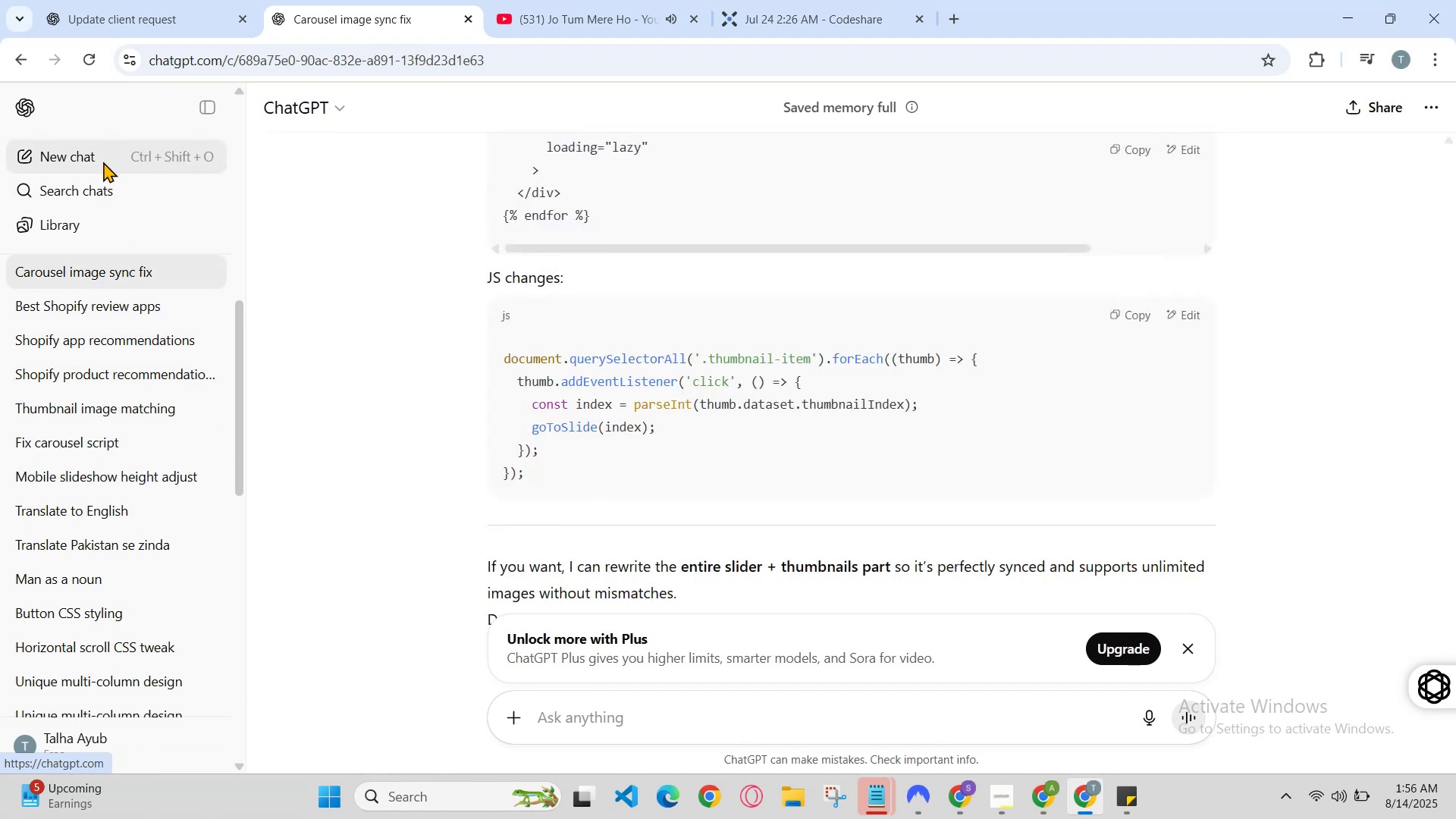 
key(Control+V)
 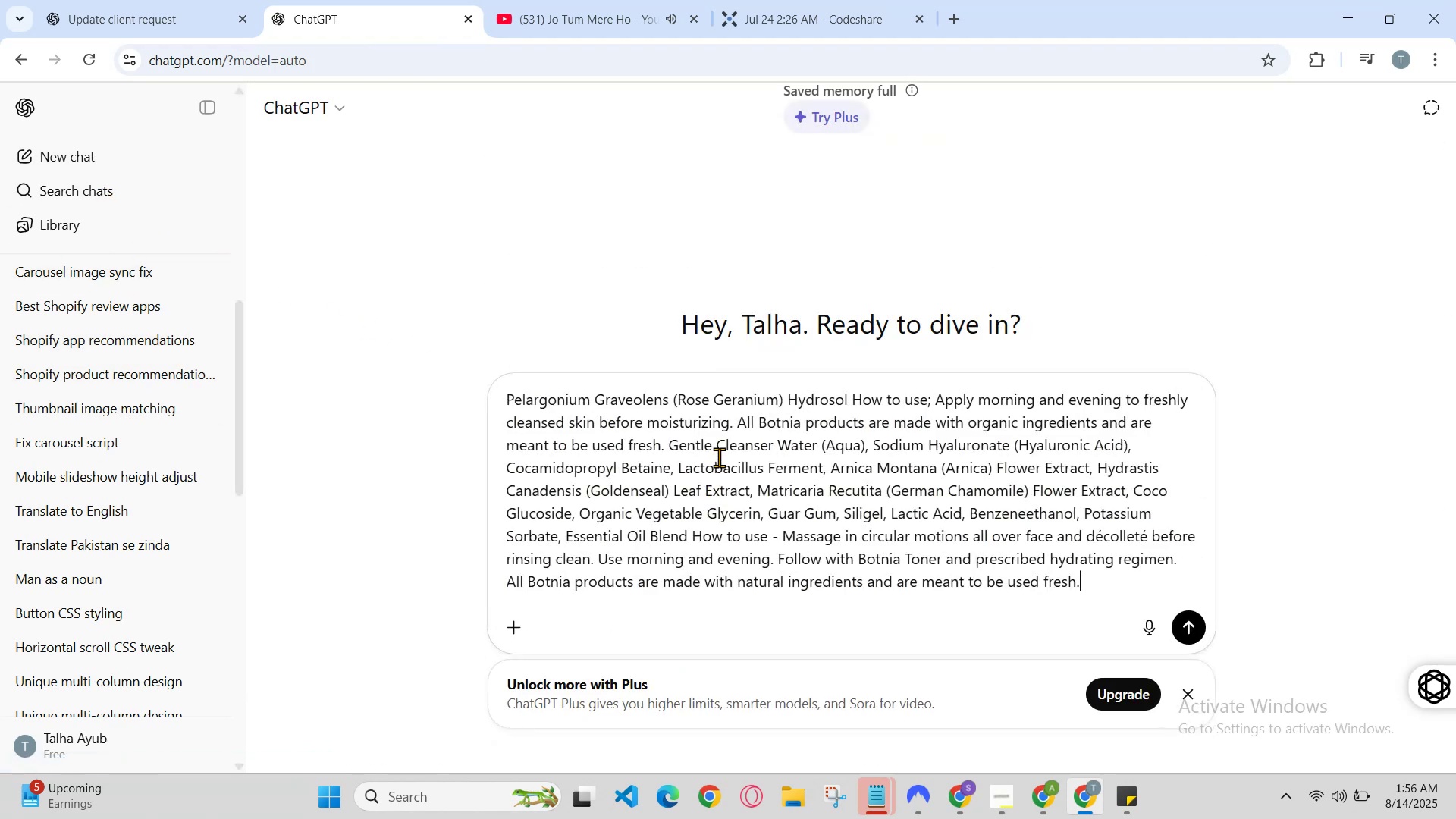 
scroll: coordinate [764, 463], scroll_direction: down, amount: 8.0
 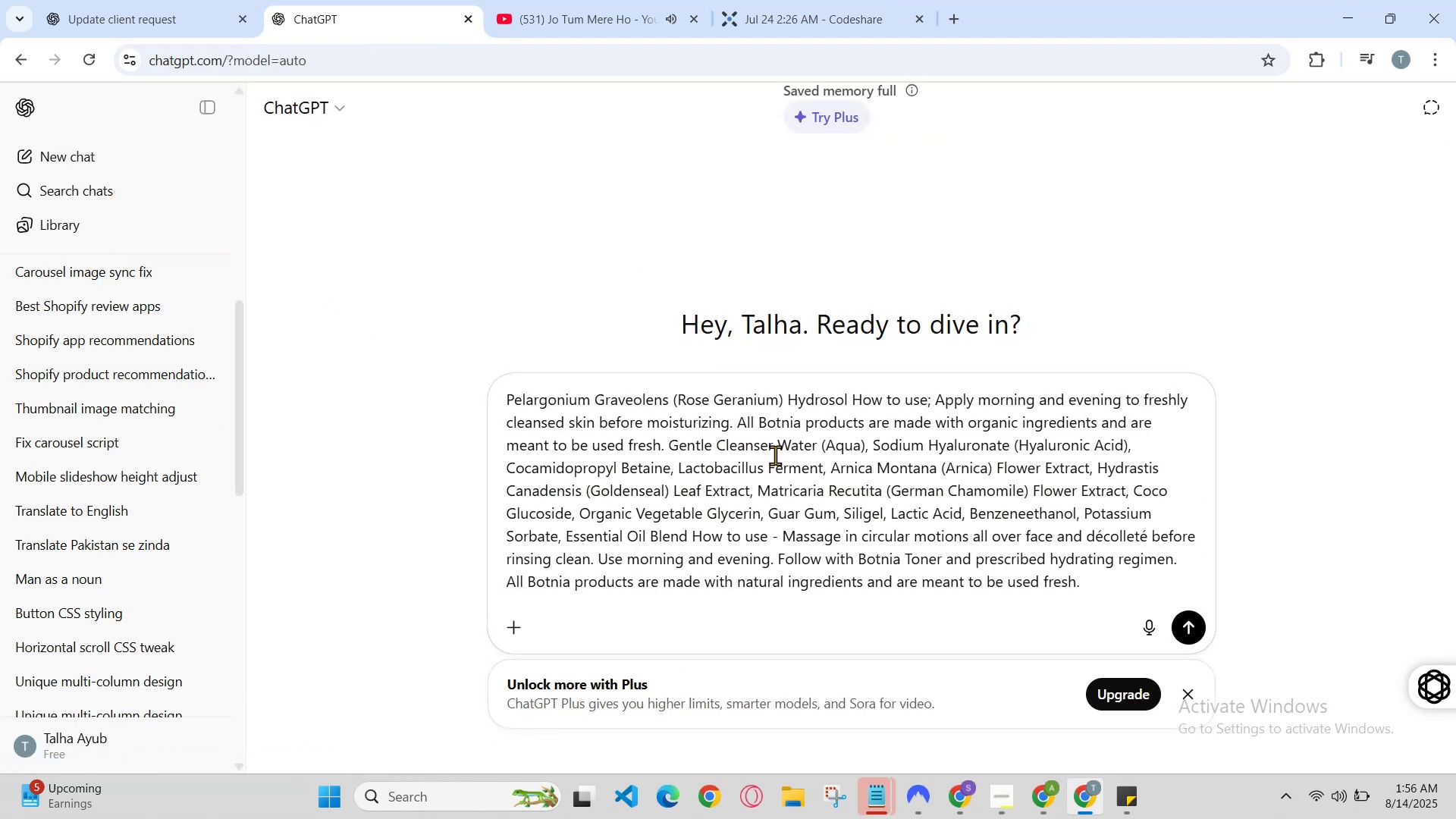 
key(Space)
 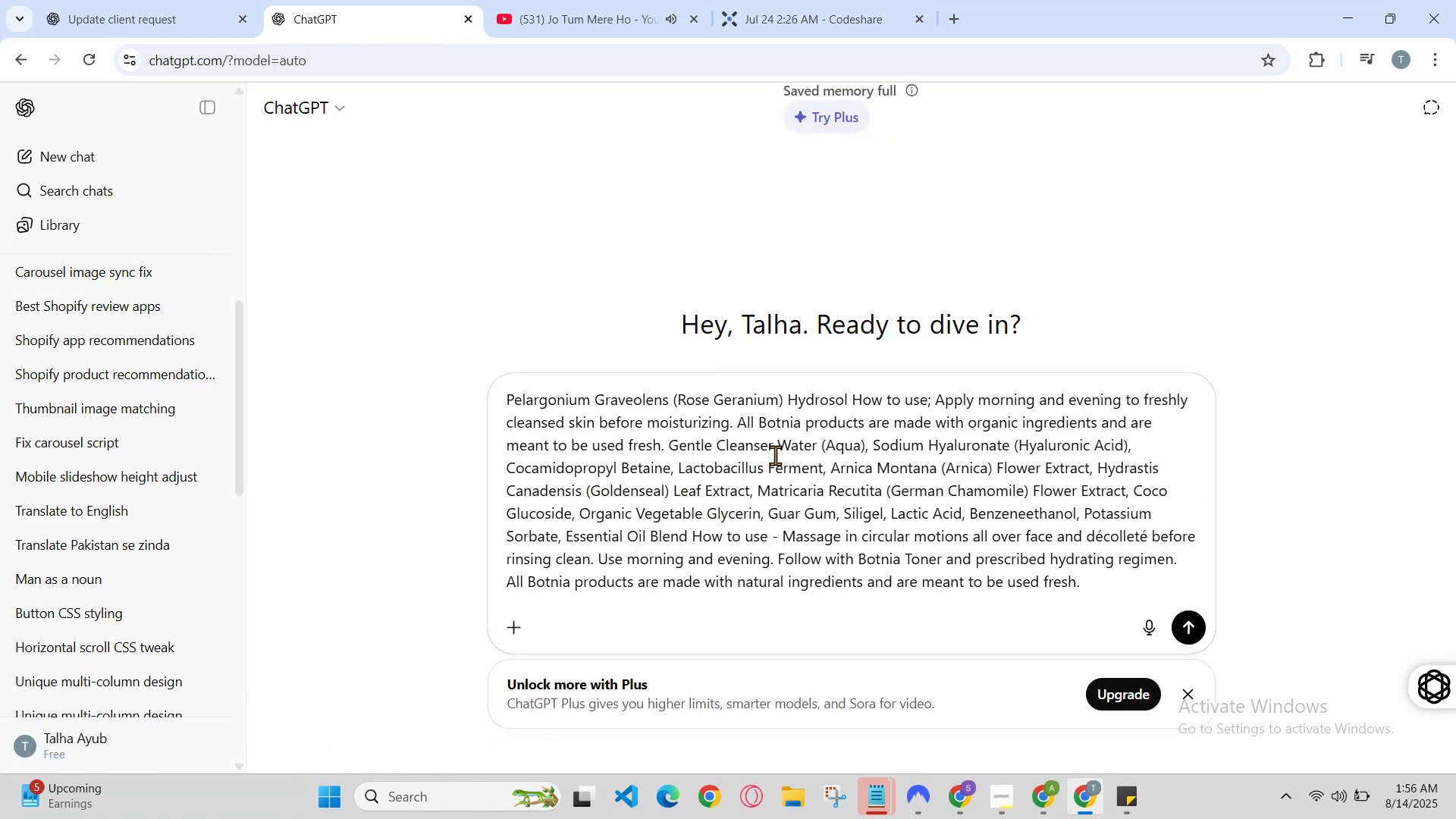 
type(iam pi)
key(Backspace)
type(ut this text in shopify text )
 